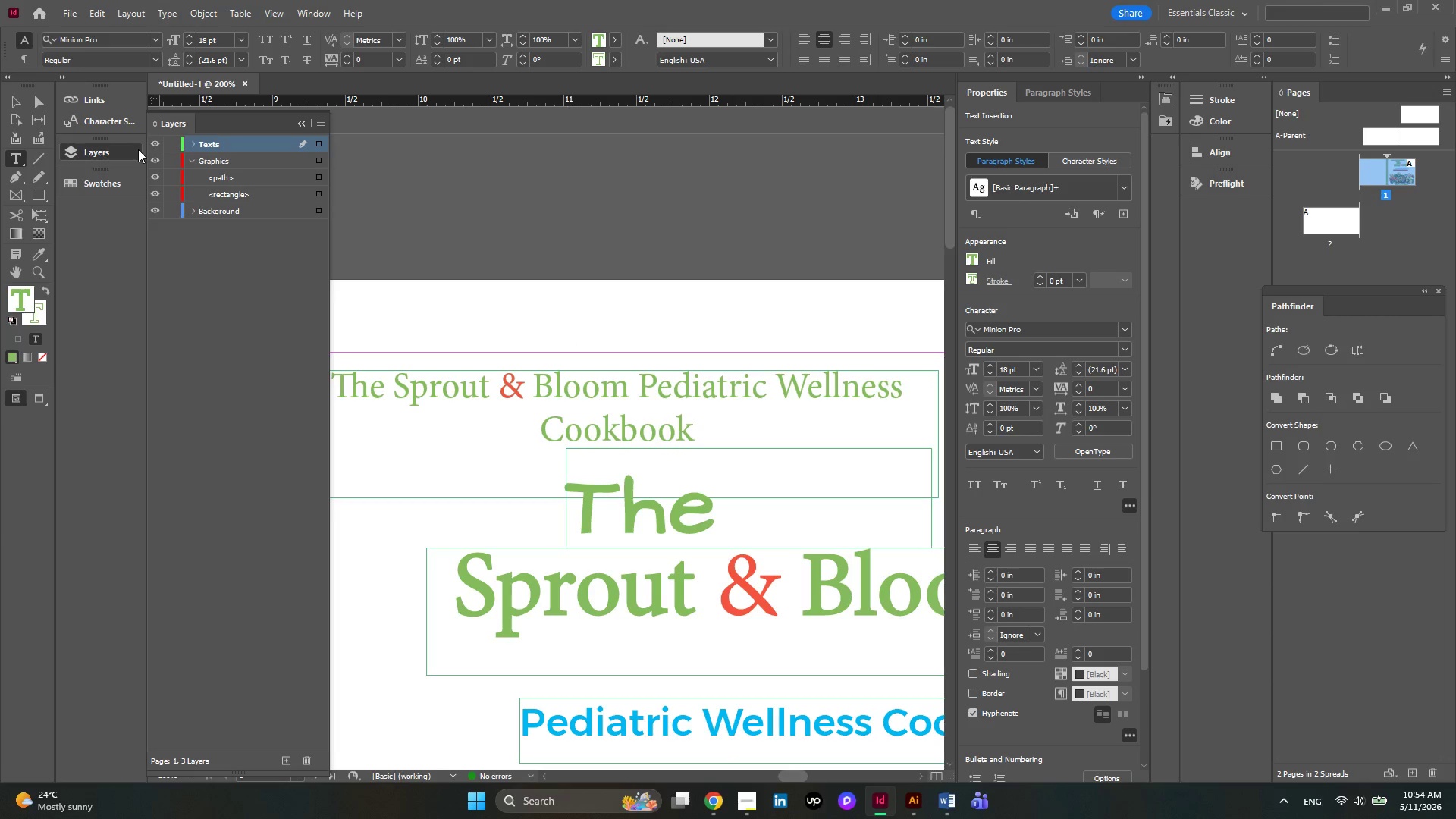 
wait(6.83)
 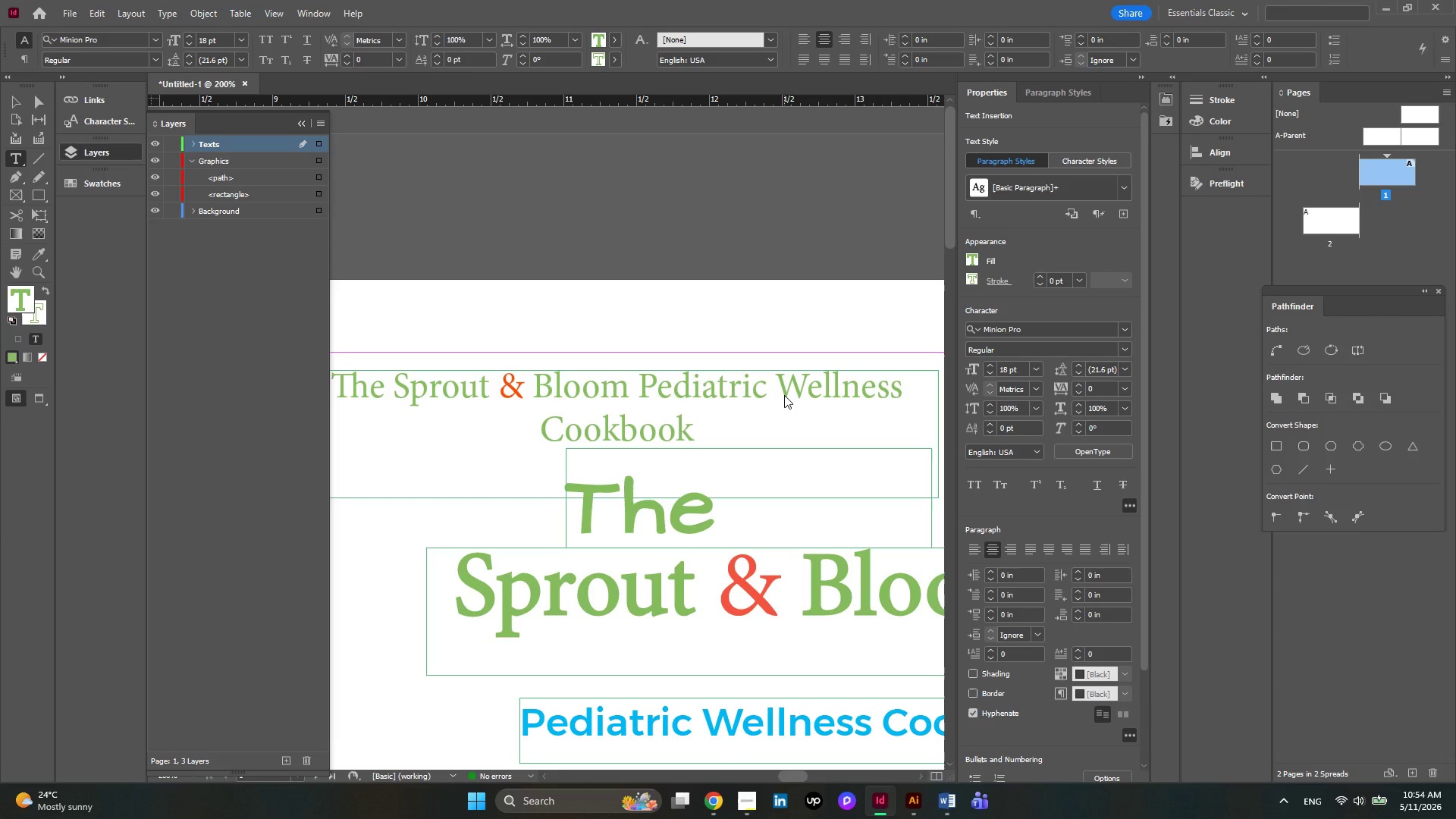 
left_click([987, 371])
 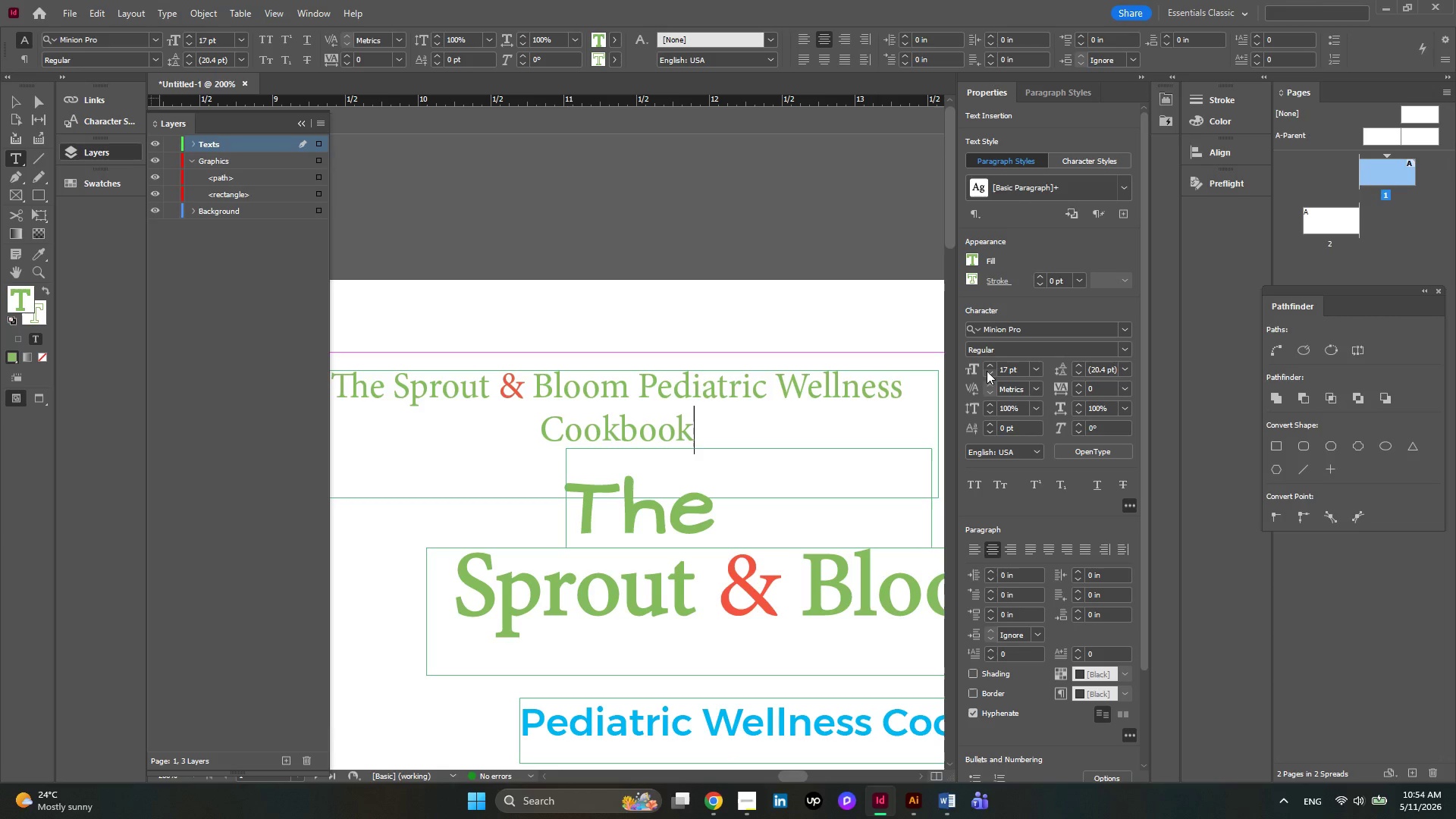 
key(Control+ControlLeft)
 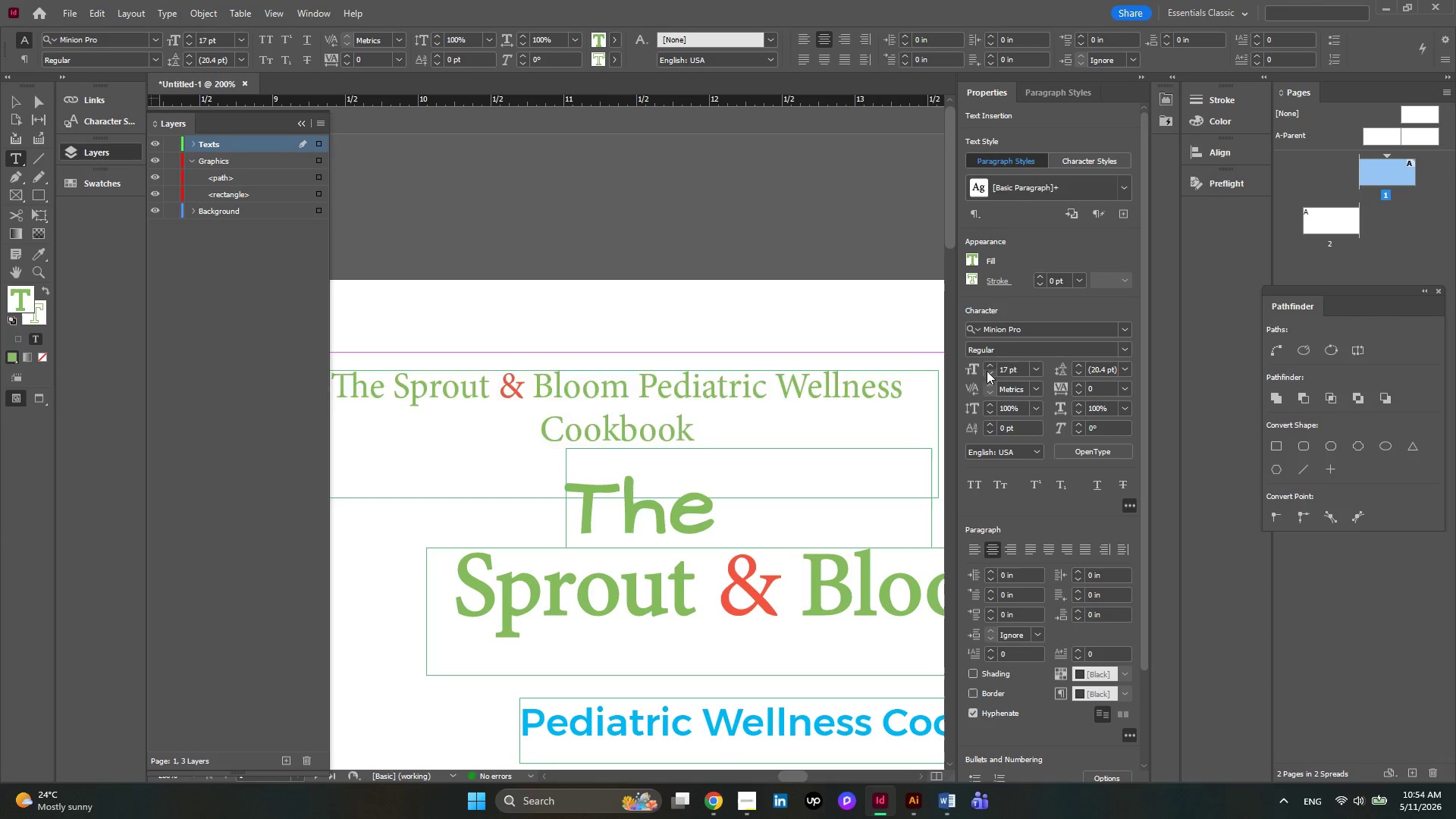 
key(Control+A)
 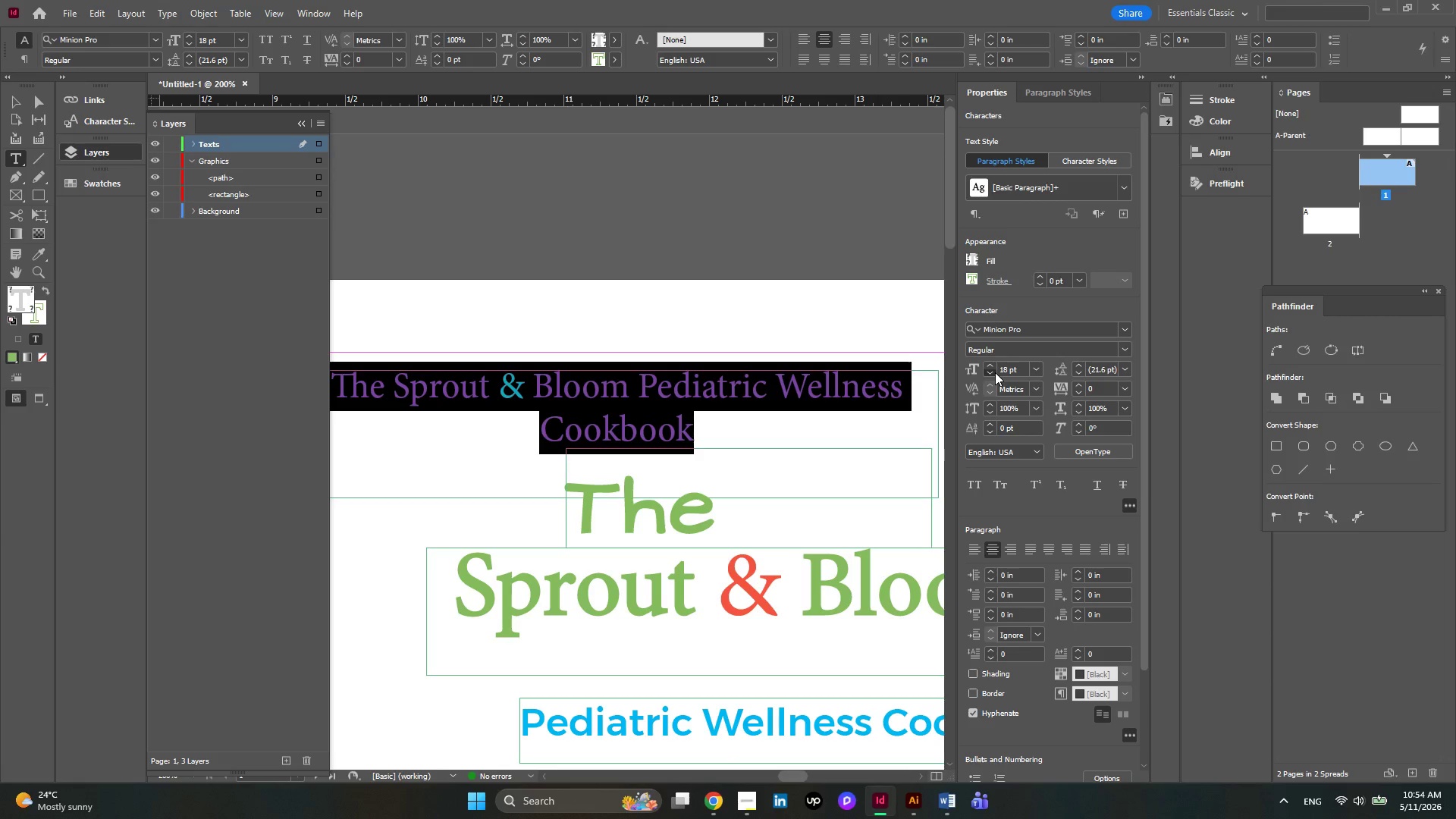 
left_click([995, 372])
 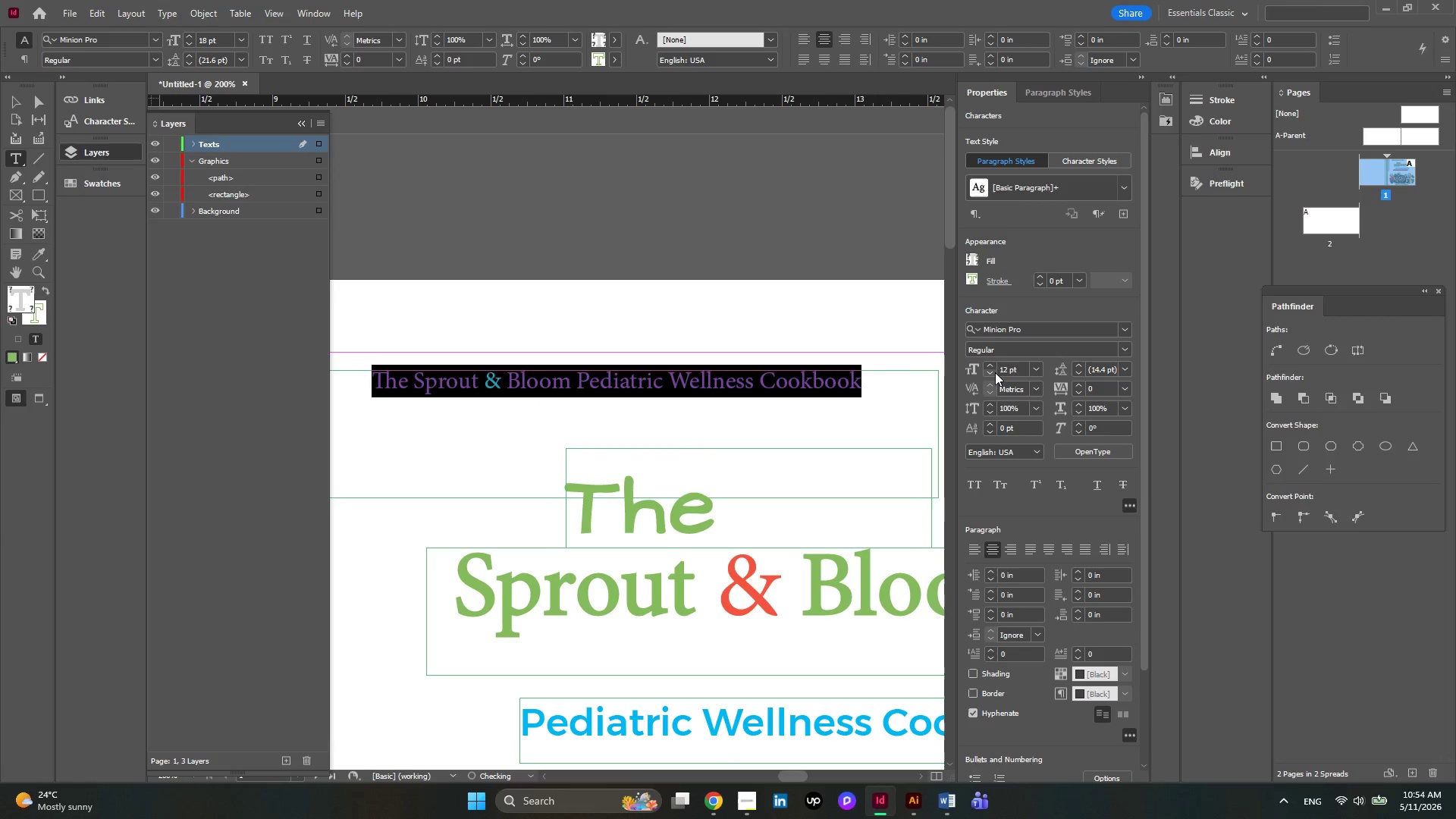 
left_click([995, 372])
 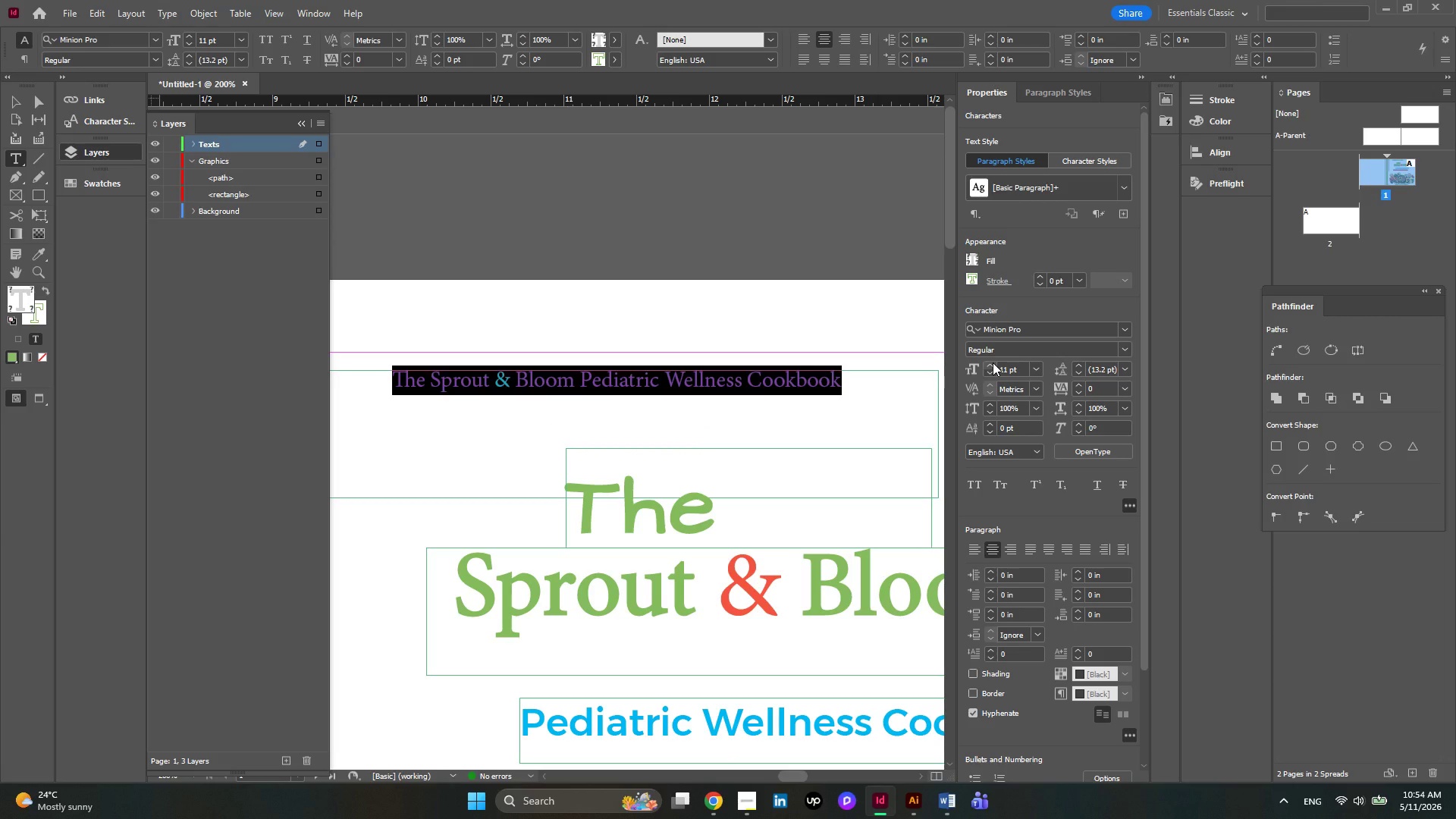 
left_click([990, 364])
 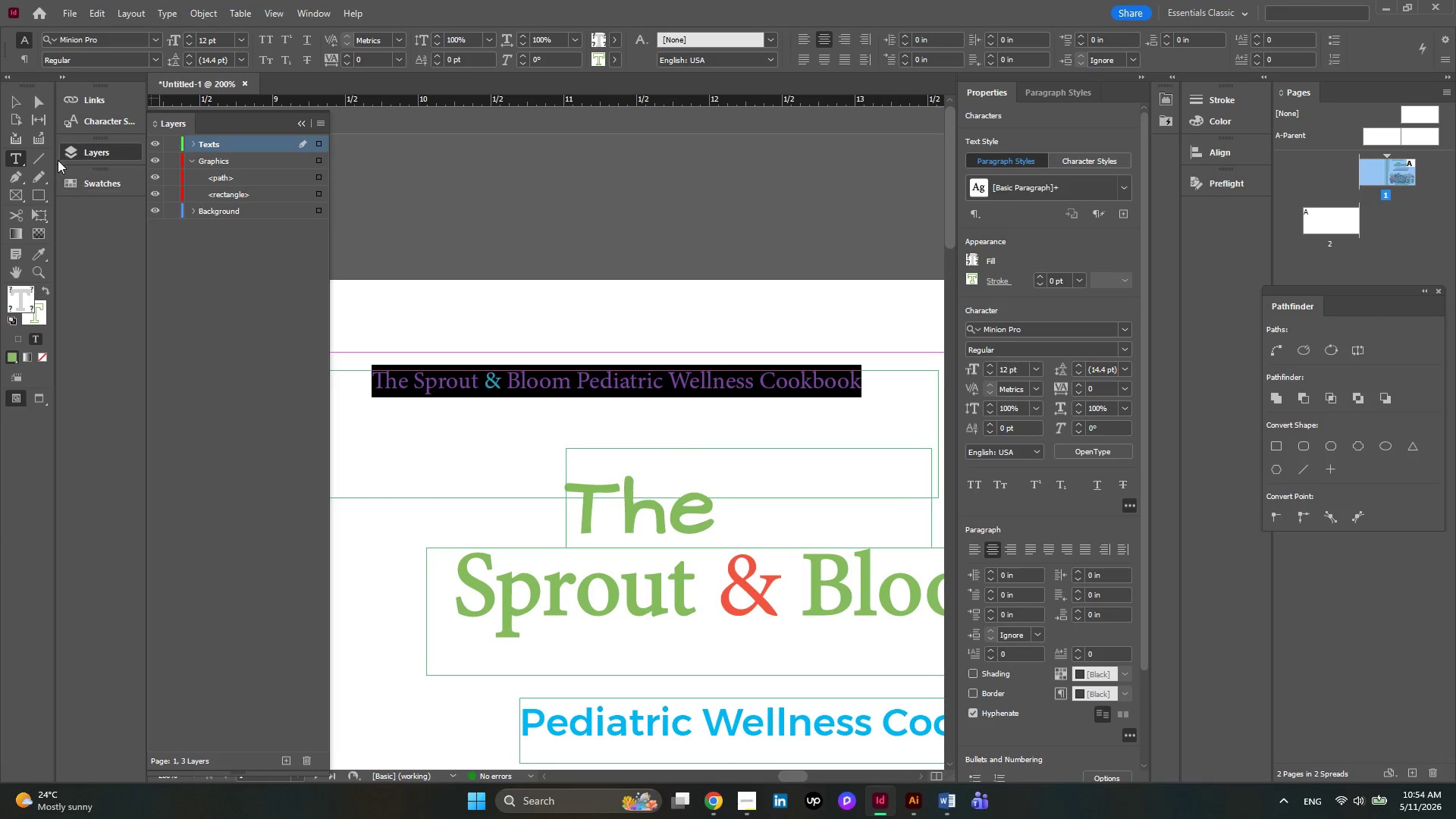 
left_click([7, 103])
 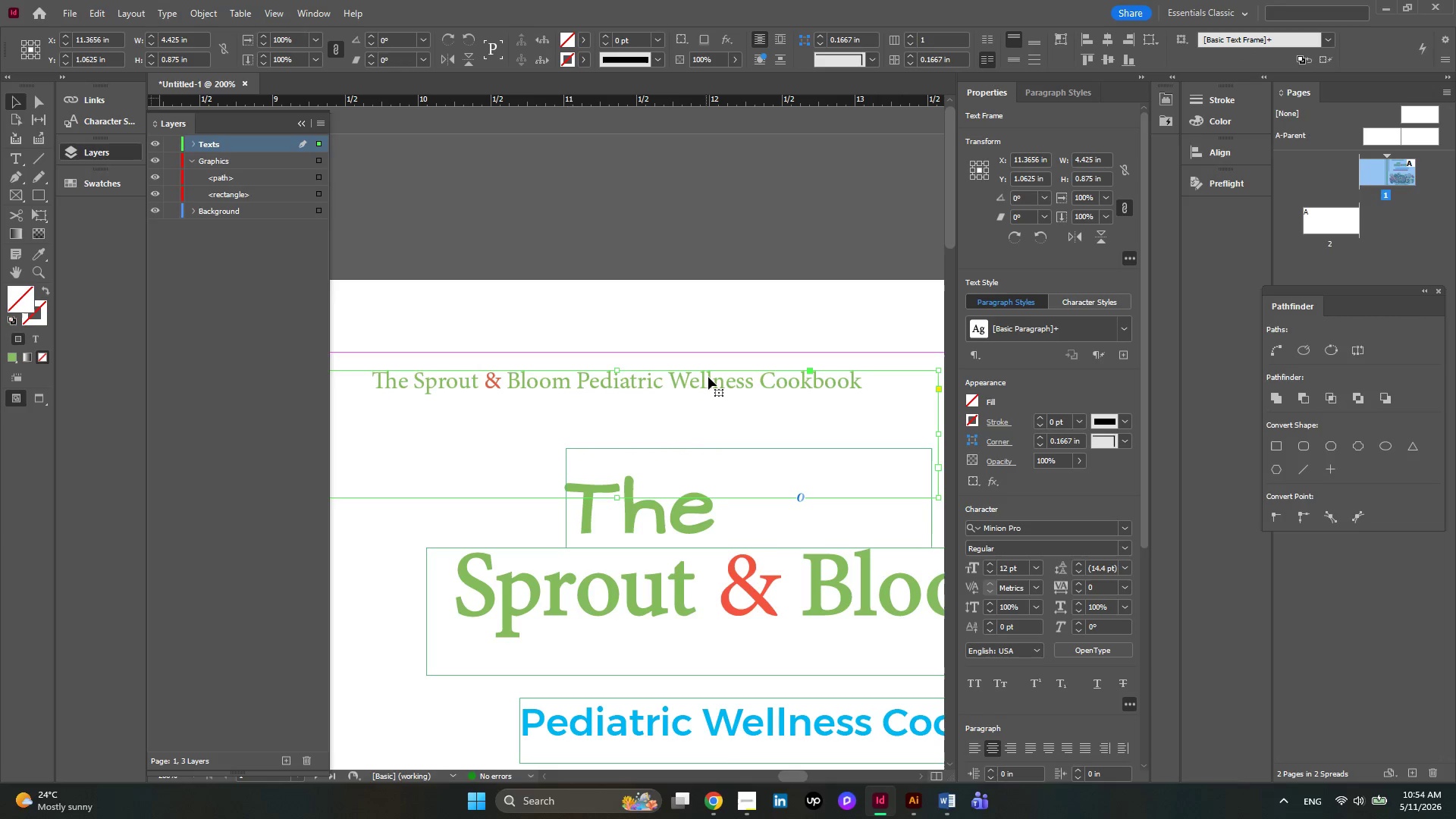 
hold_key(key=AltLeft, duration=0.42)
scroll: coordinate [708, 378], scroll_direction: none, amount: 0.0
 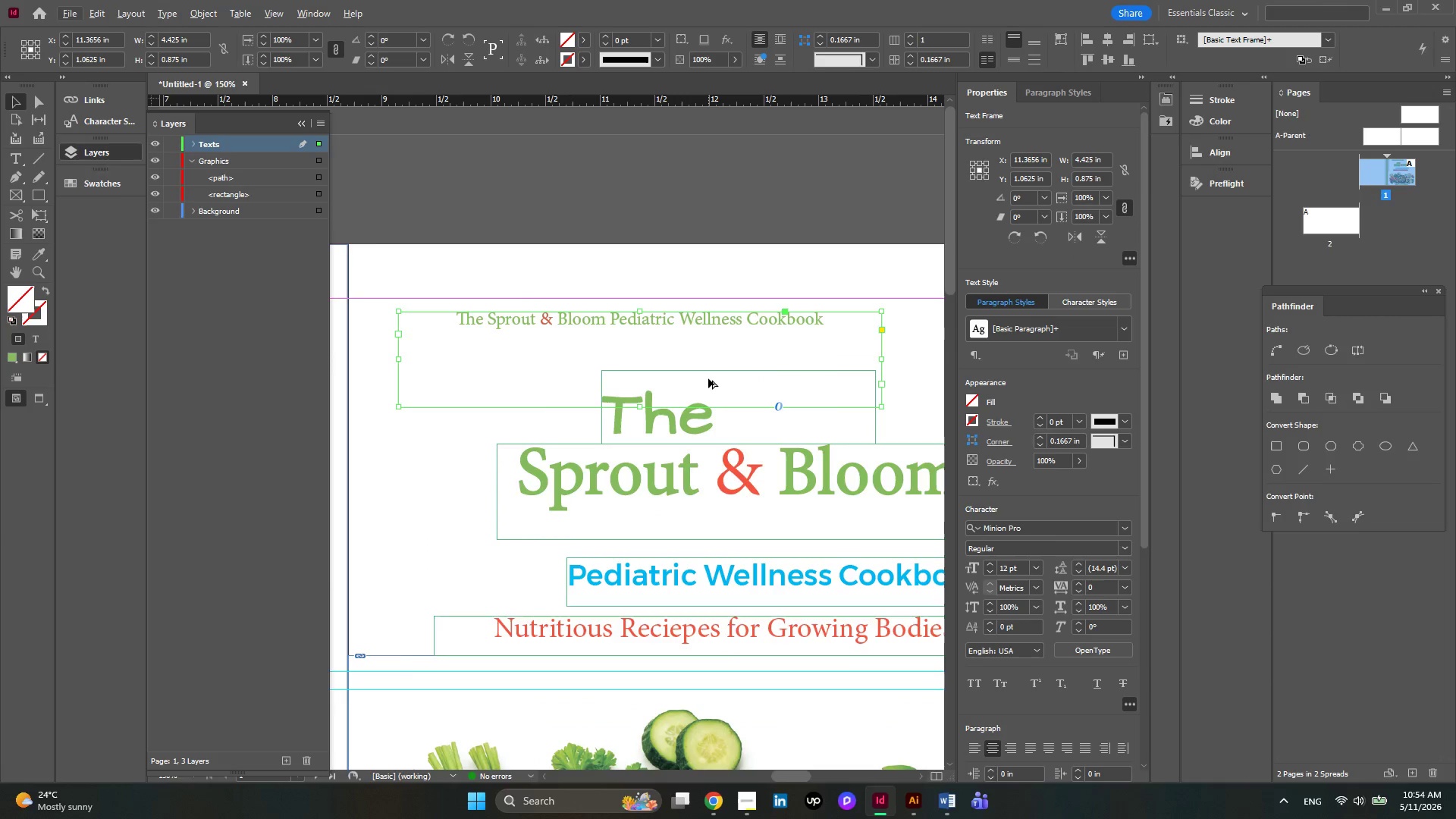 
hold_key(key=AltLeft, duration=0.31)
scroll: coordinate [708, 378], scroll_direction: down, amount: 1.0
 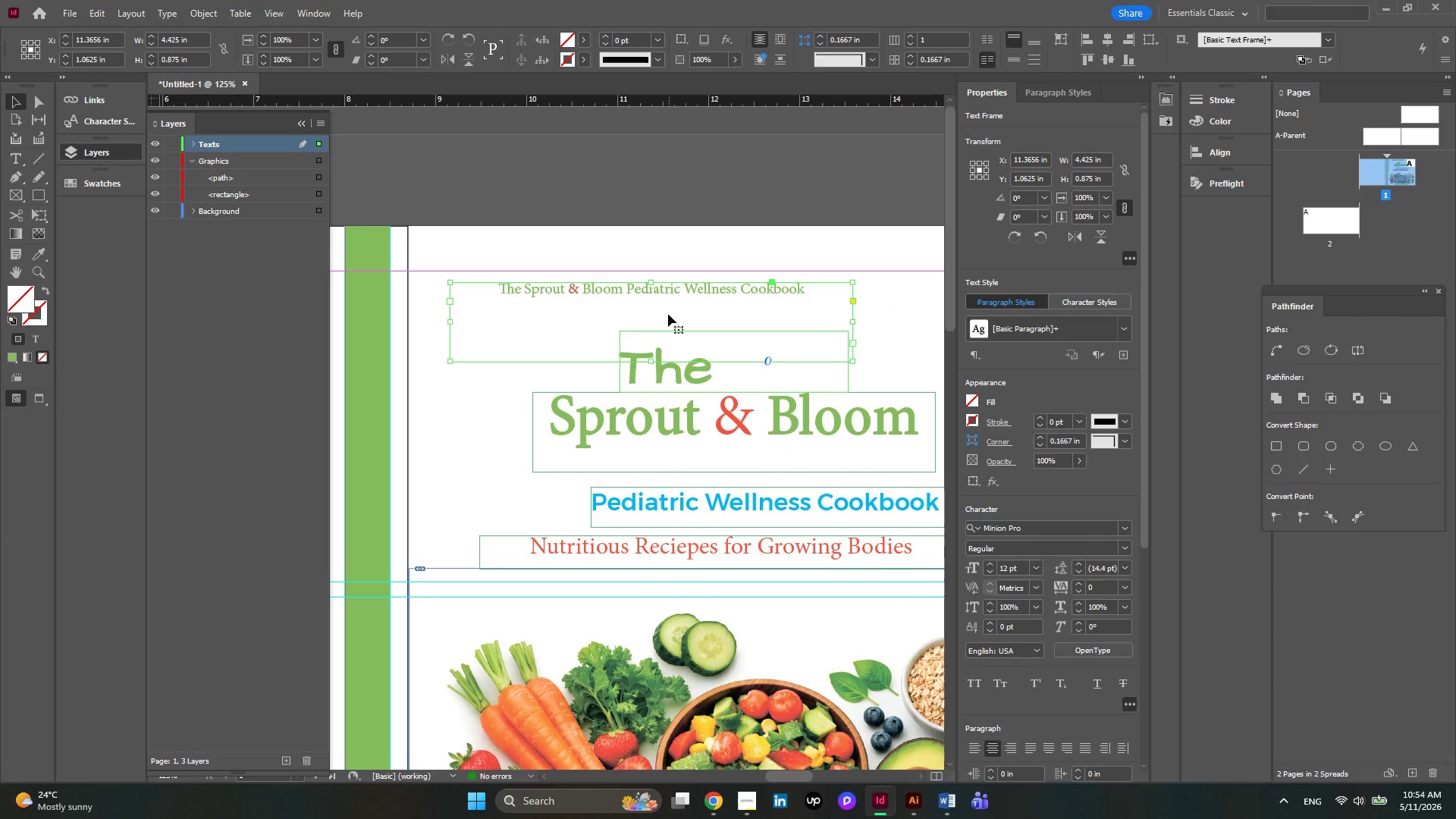 
key(Alt+AltLeft)
 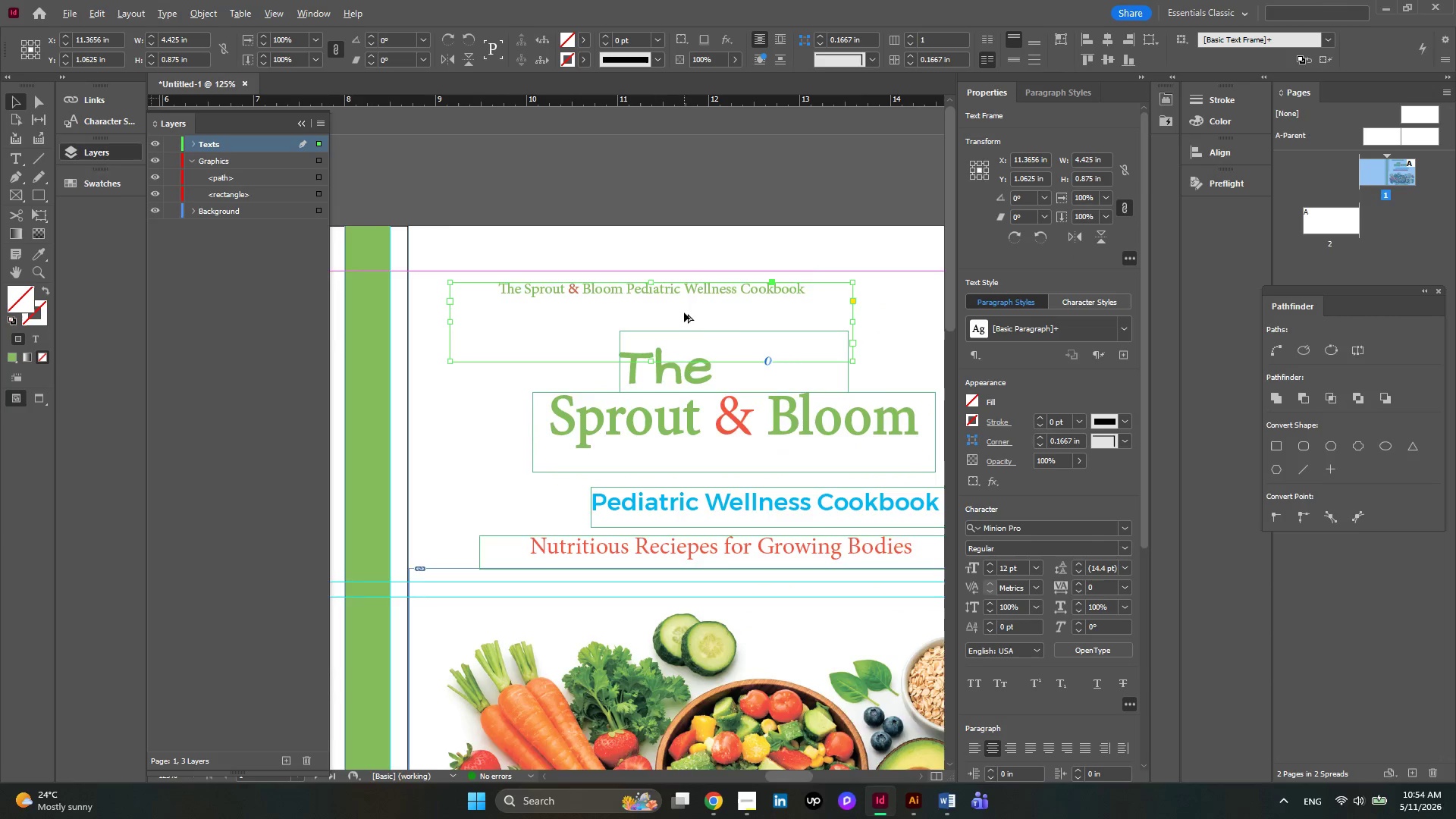 
scroll: coordinate [684, 312], scroll_direction: down, amount: 1.0
 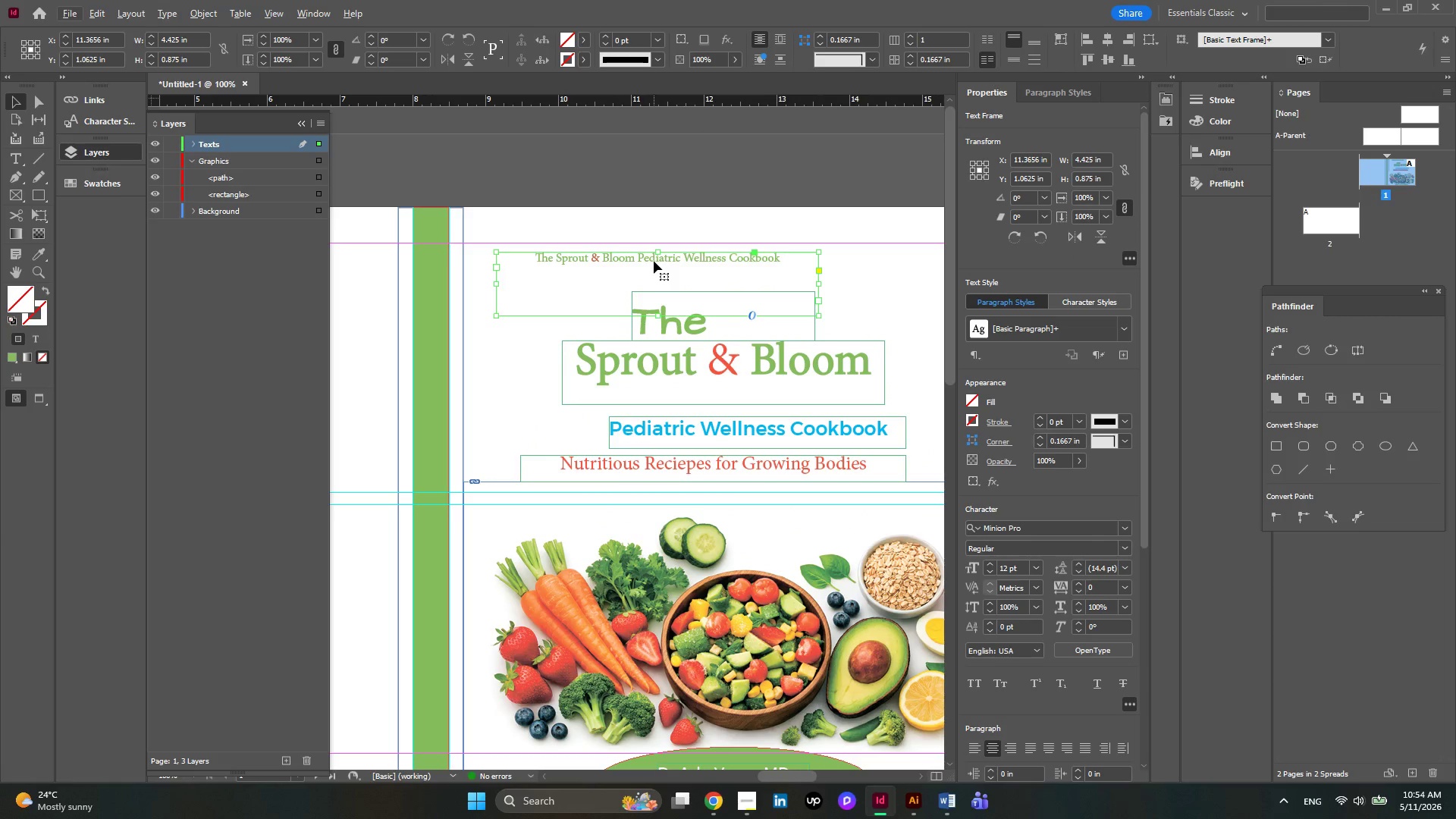 
left_click_drag(start_coordinate=[654, 261], to_coordinate=[563, 272])
 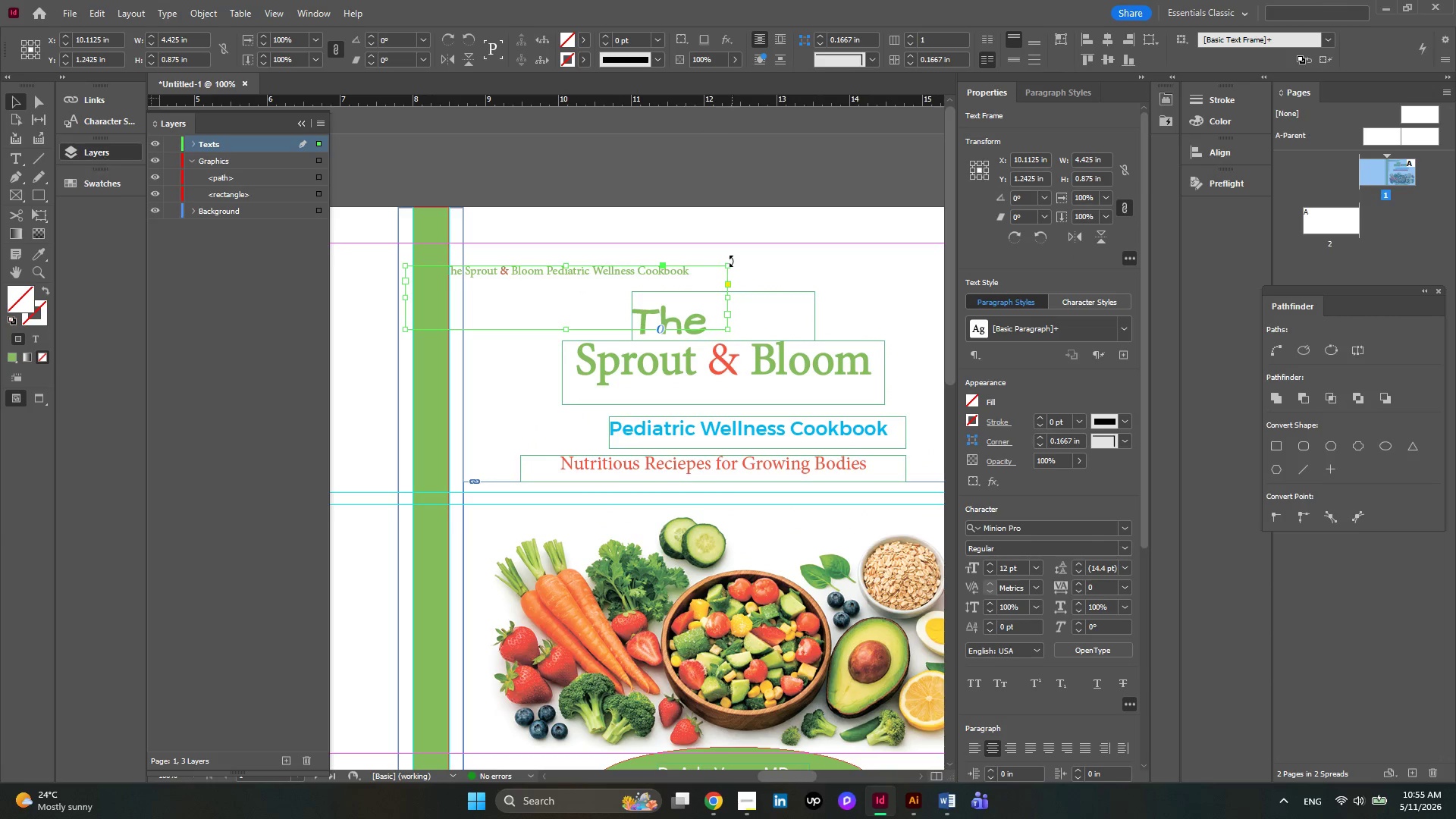 
left_click_drag(start_coordinate=[733, 260], to_coordinate=[618, 541])
 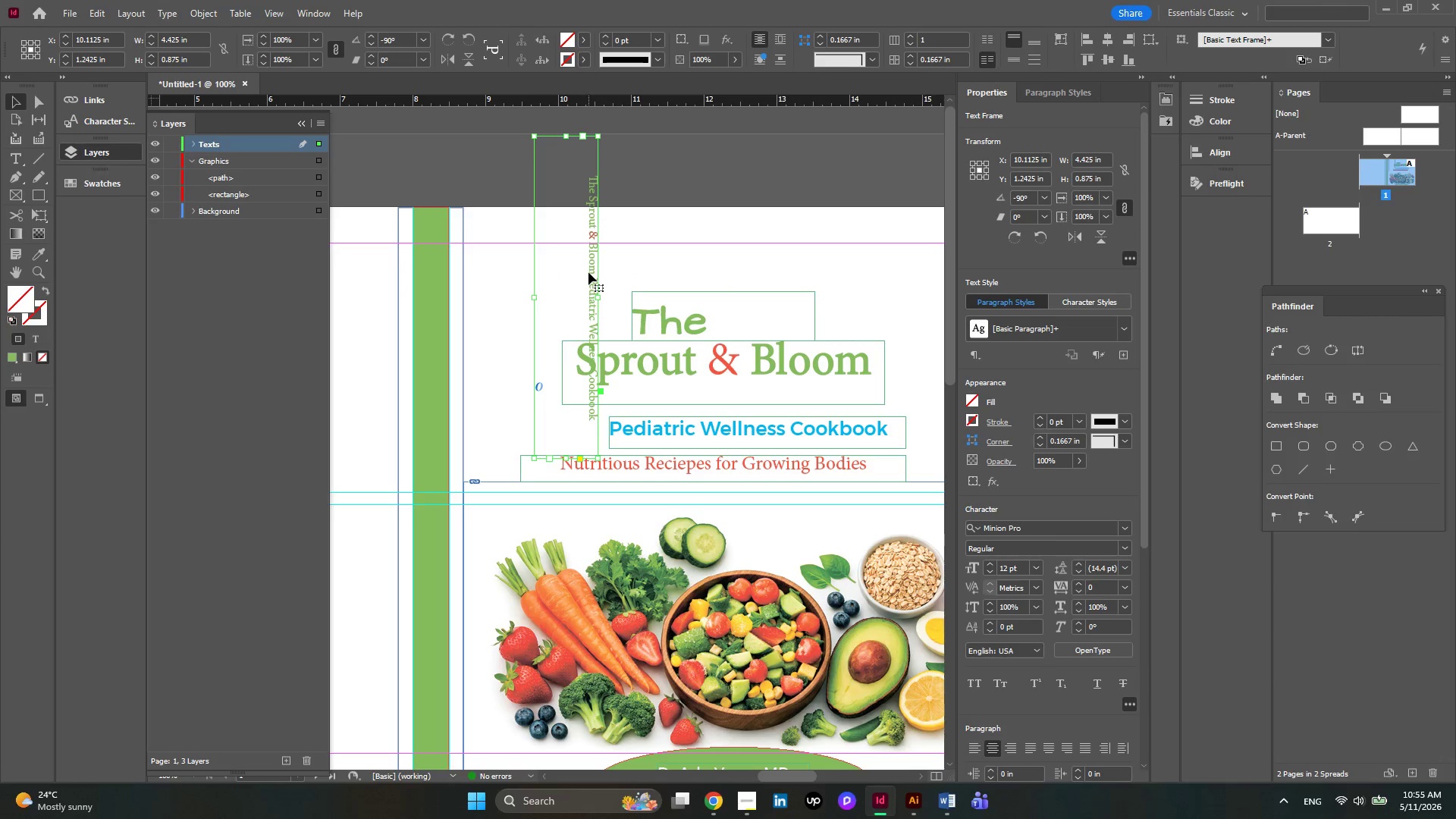 
left_click_drag(start_coordinate=[591, 281], to_coordinate=[434, 457])
 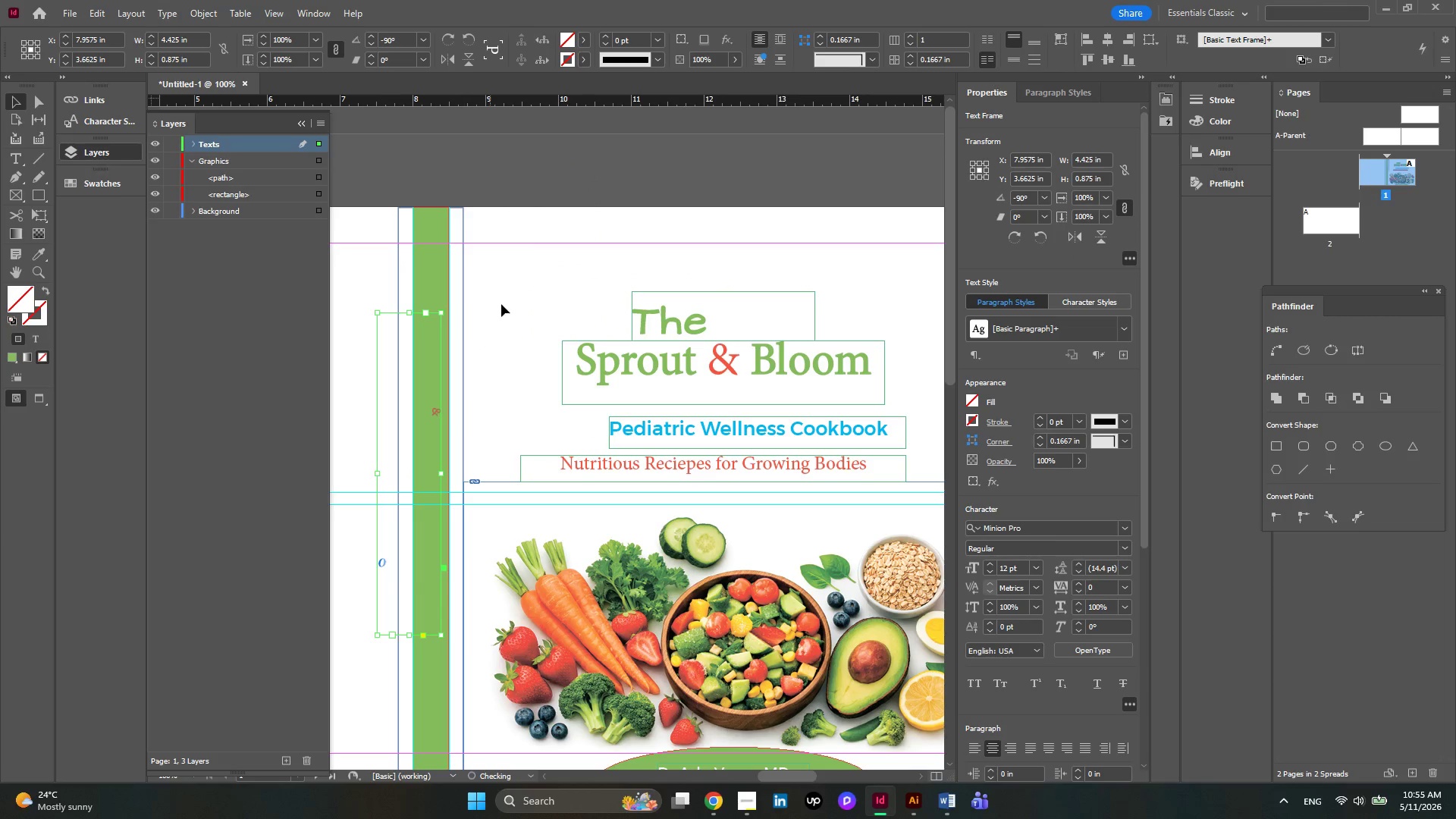 
scroll: coordinate [502, 300], scroll_direction: down, amount: 4.0
 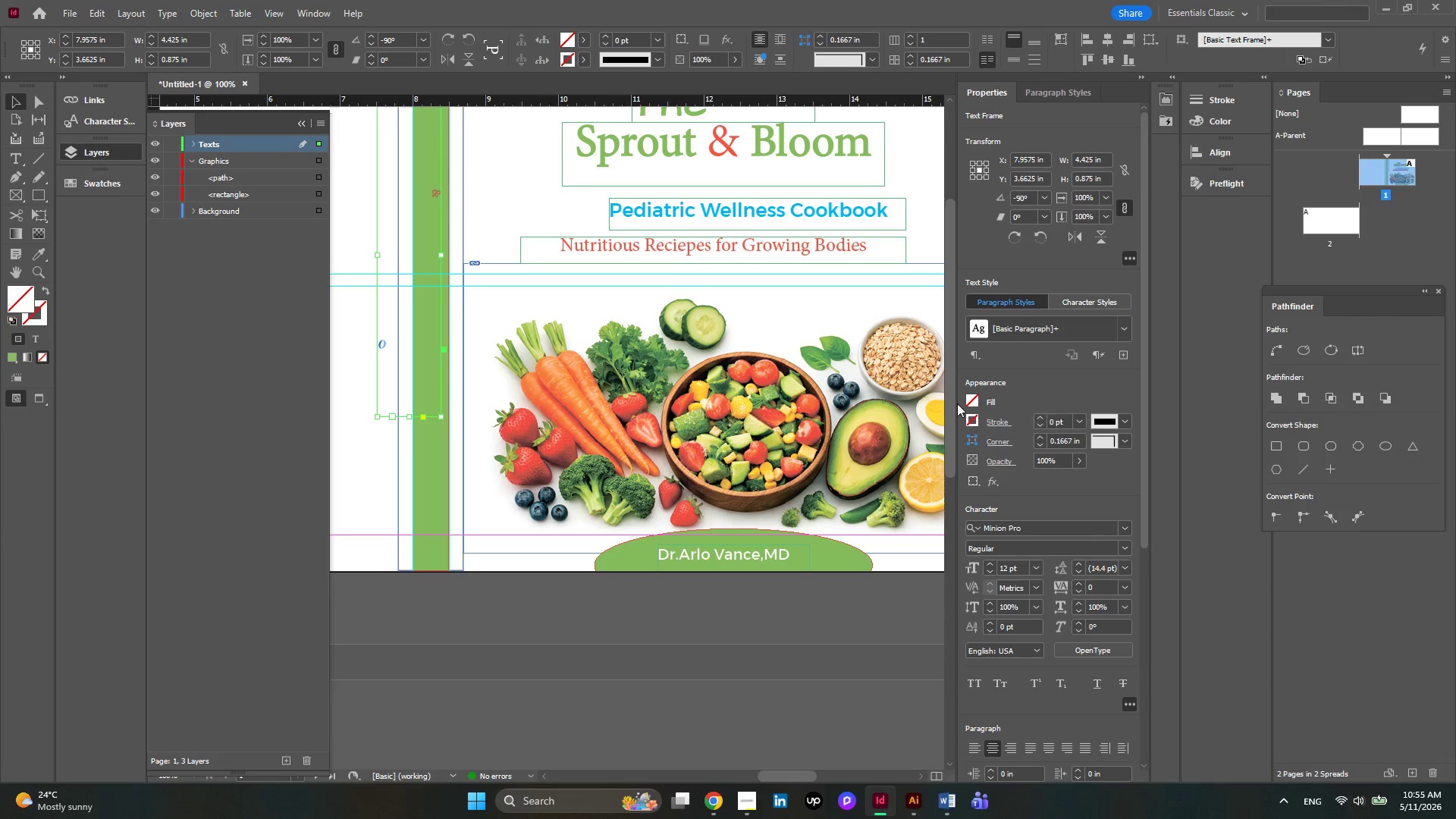 
scroll: coordinate [474, 328], scroll_direction: up, amount: 1.0
 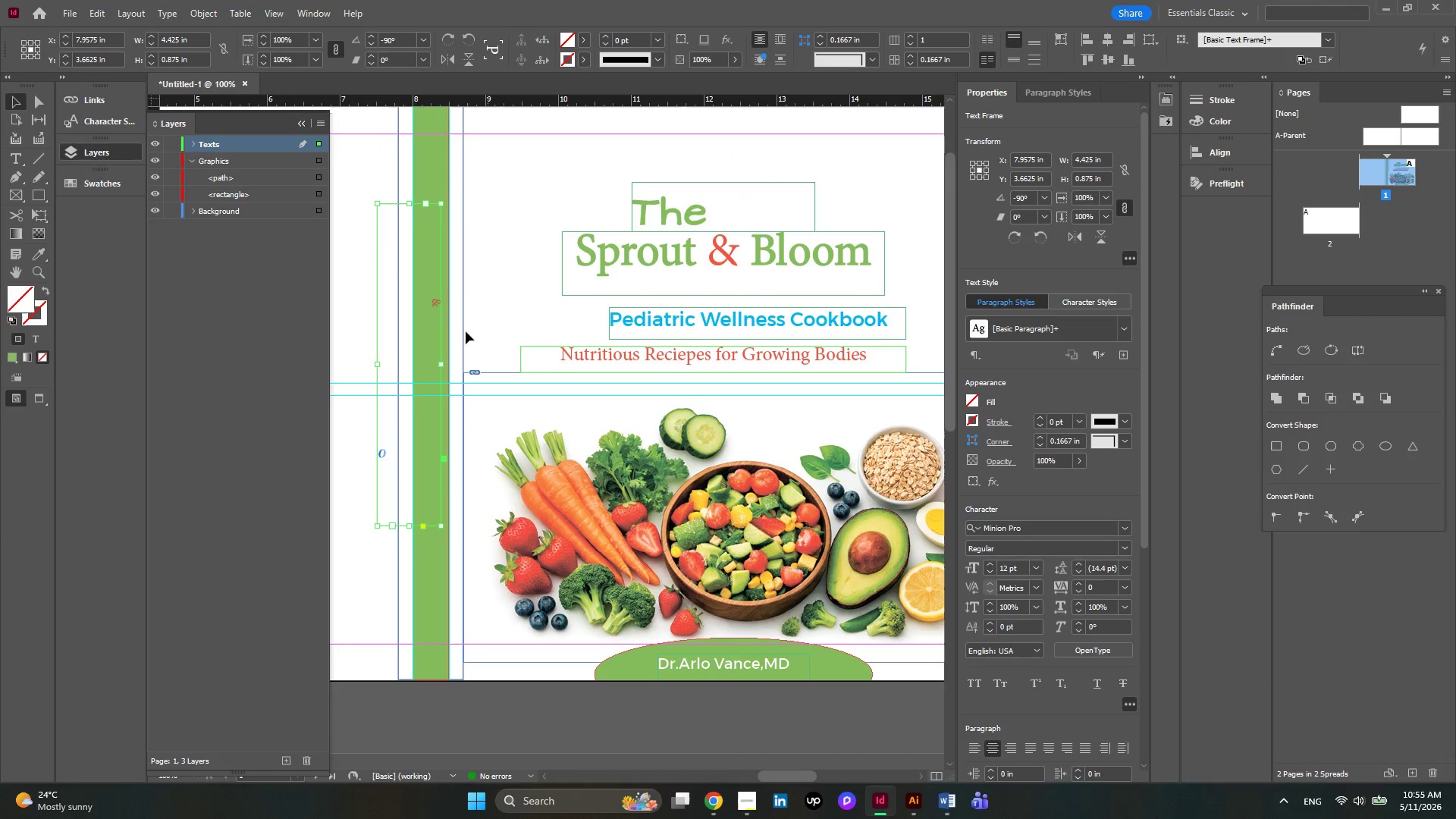 
left_click([429, 330])
 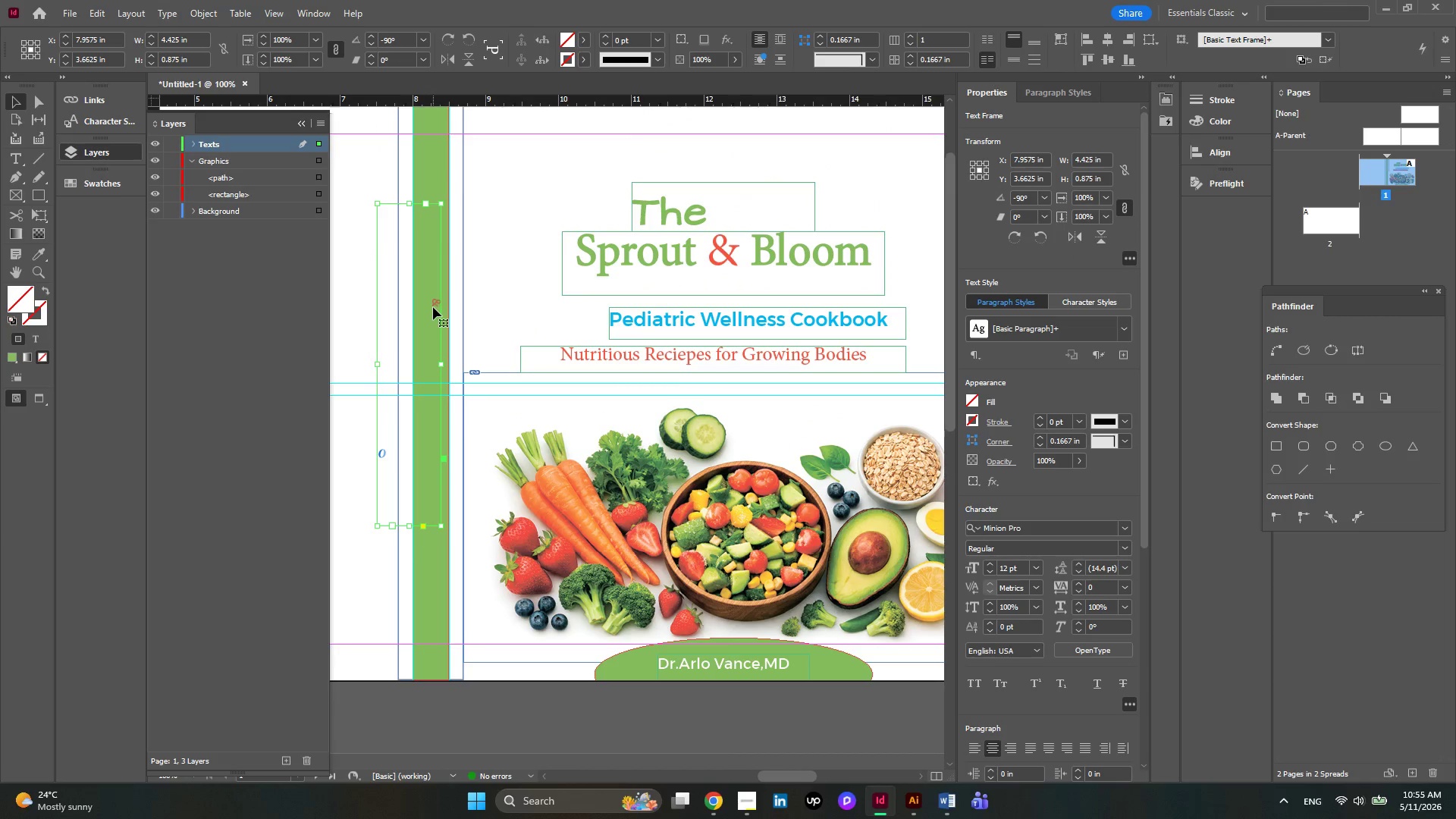 
double_click([433, 307])
 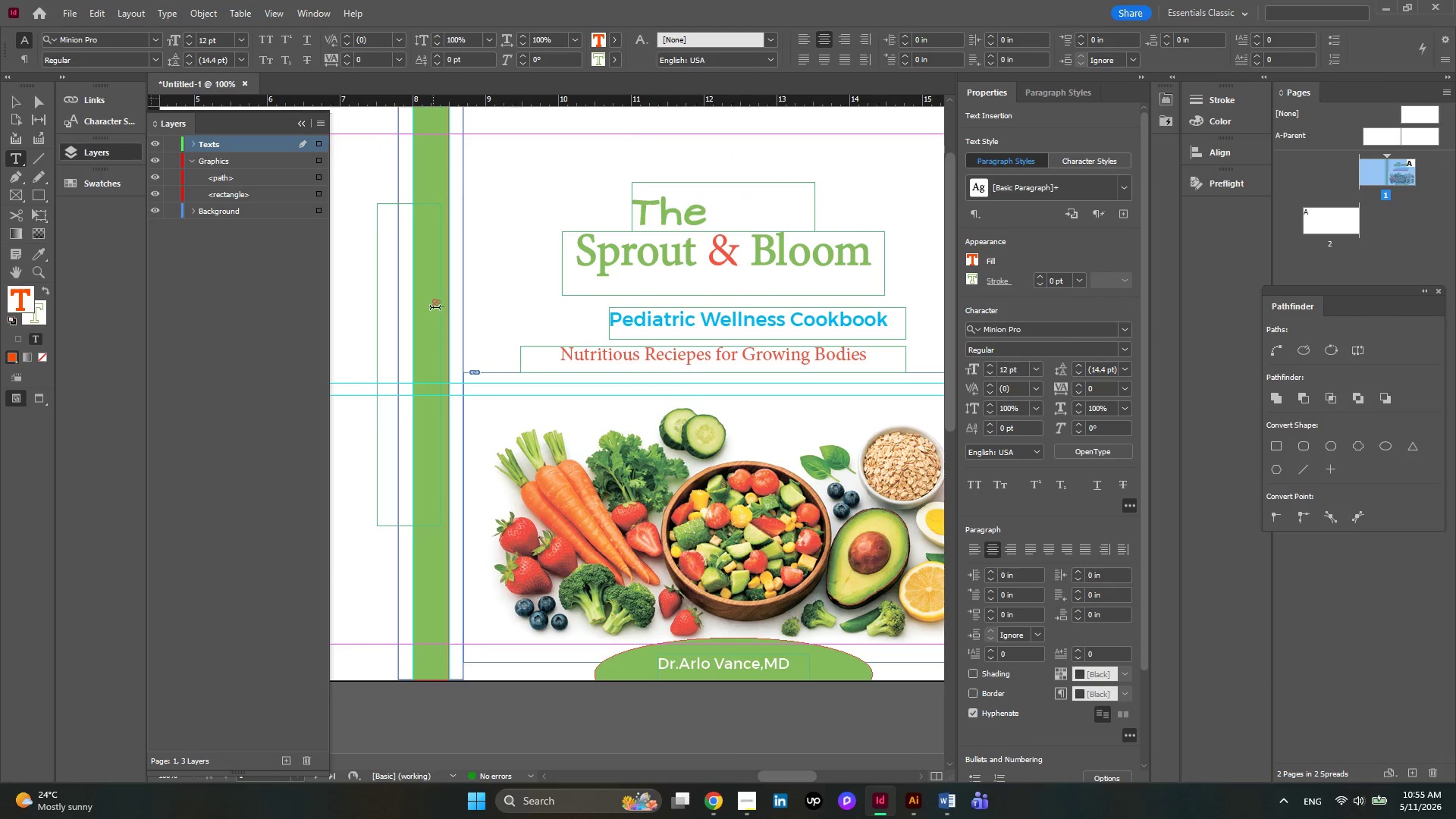 
key(Control+A)
 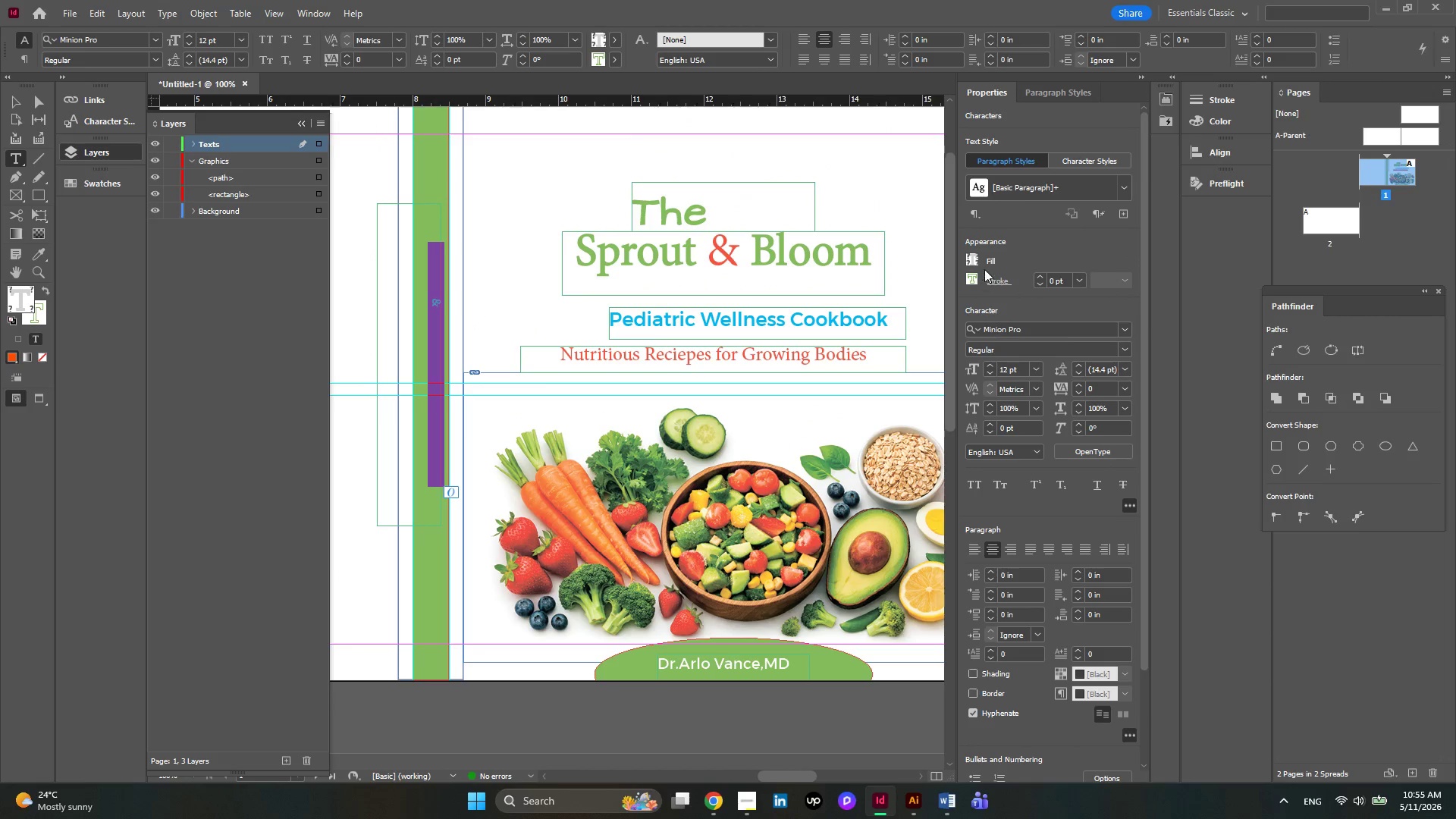 
left_click([974, 259])
 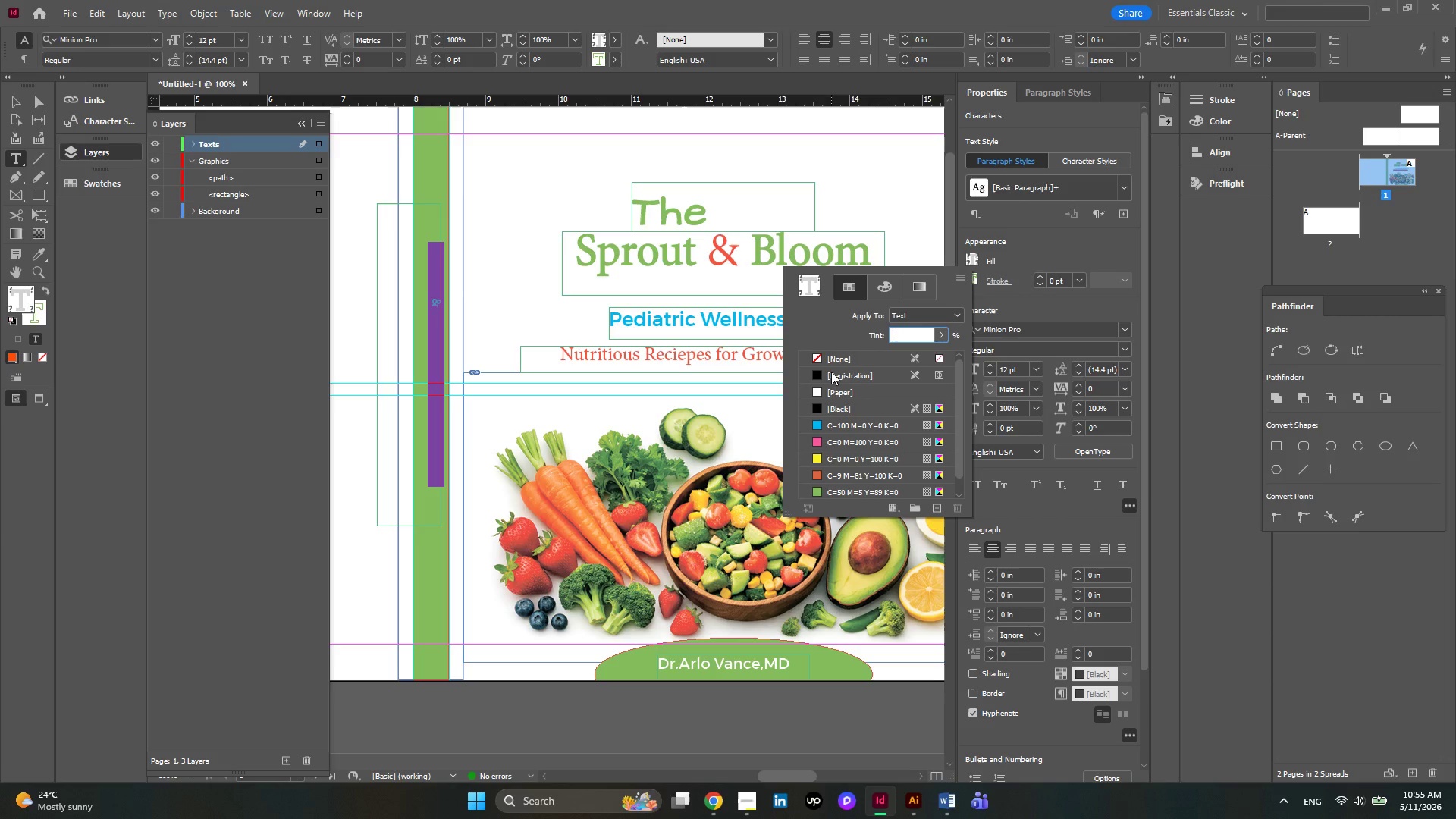 
left_click([821, 388])
 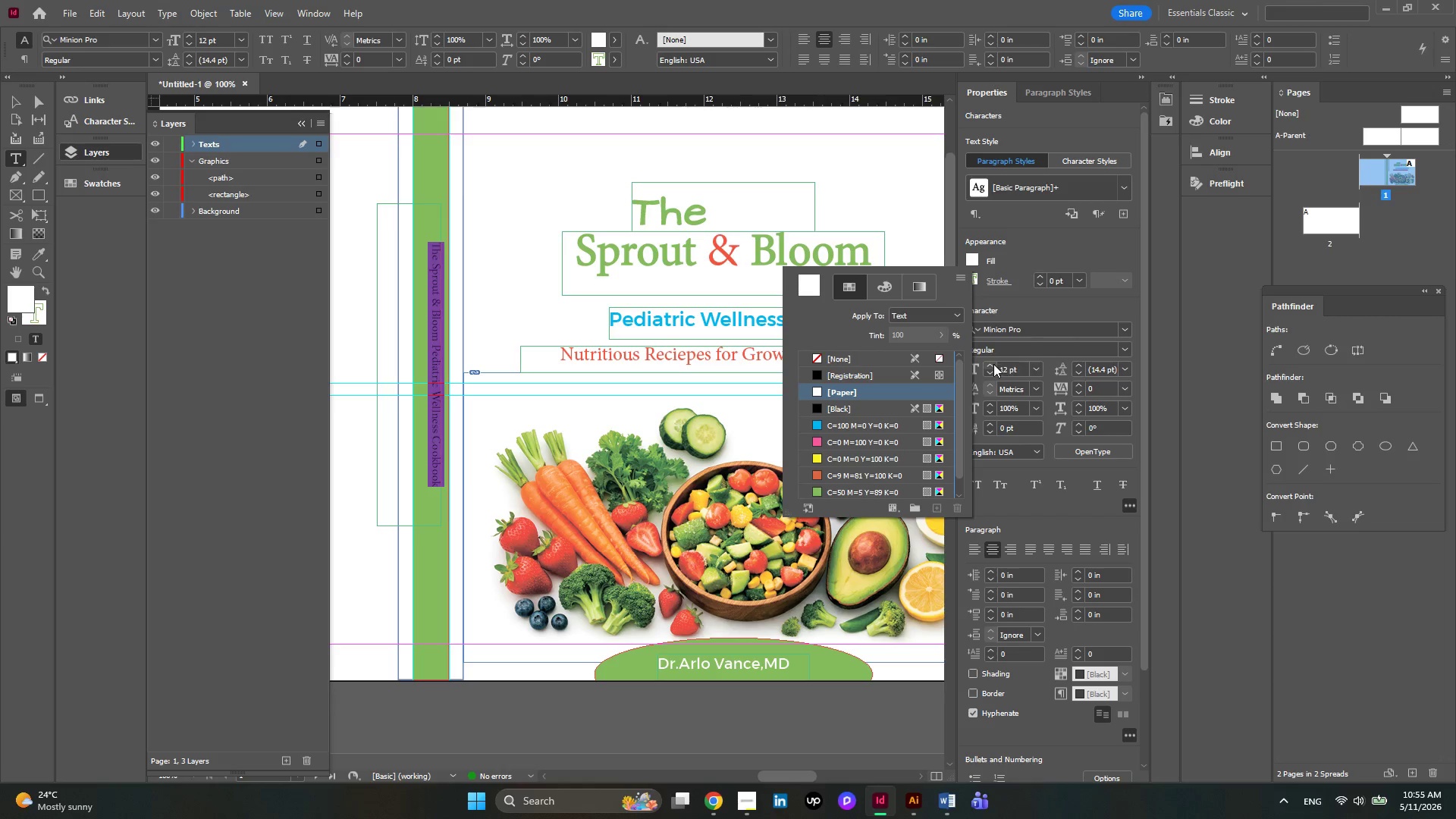 
double_click([988, 366])
 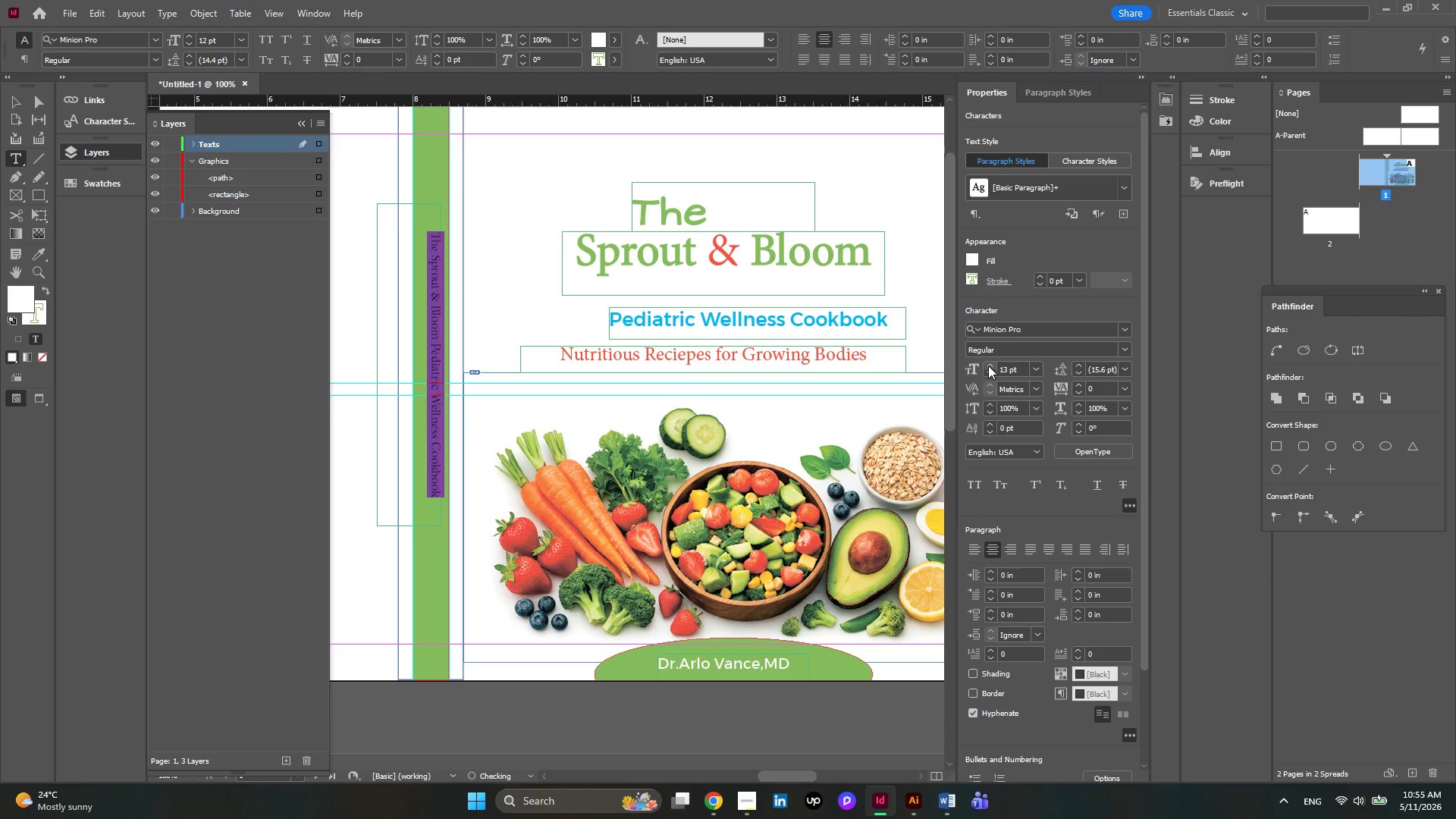 
triple_click([988, 366])
 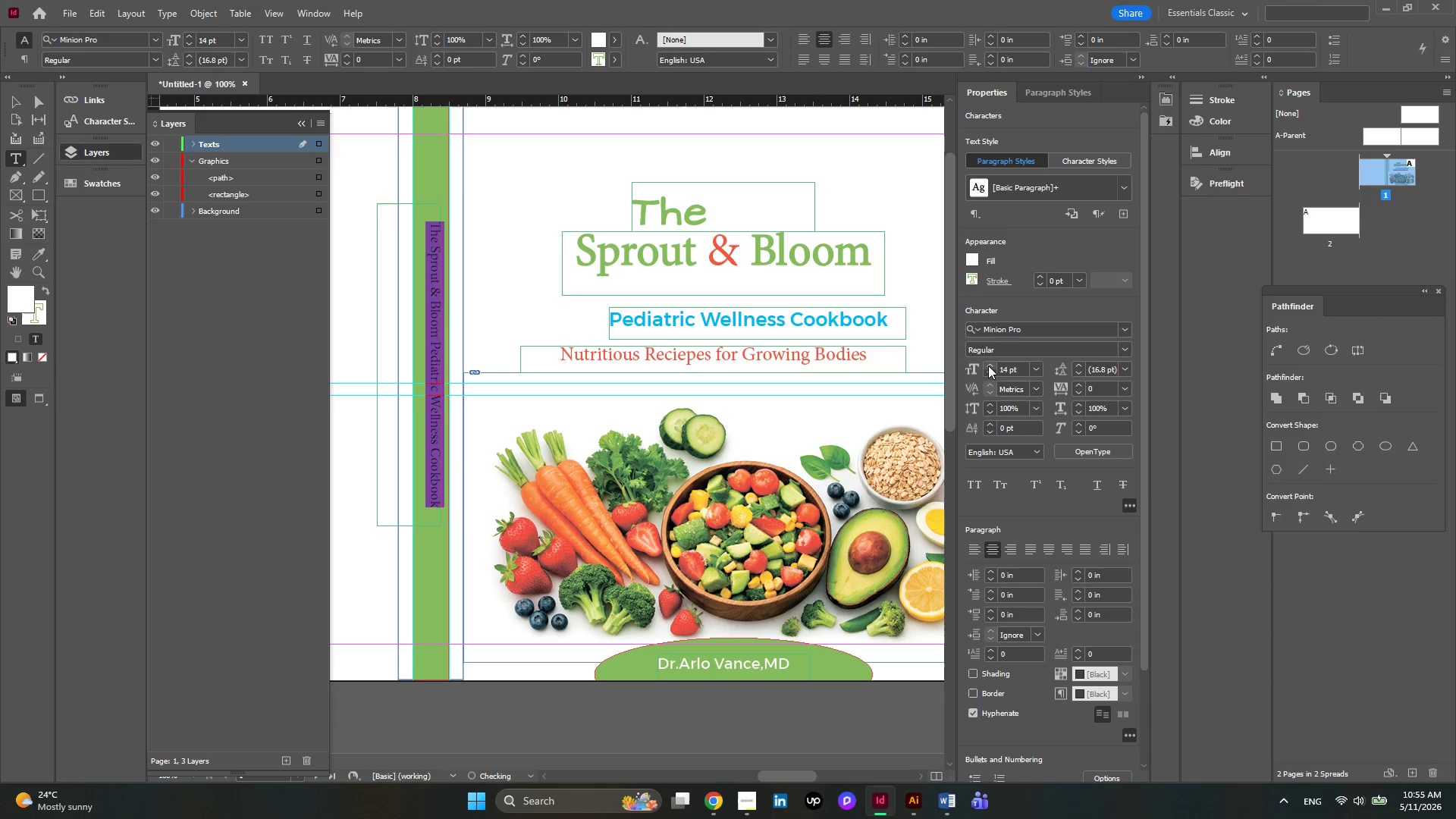 
left_click([988, 366])
 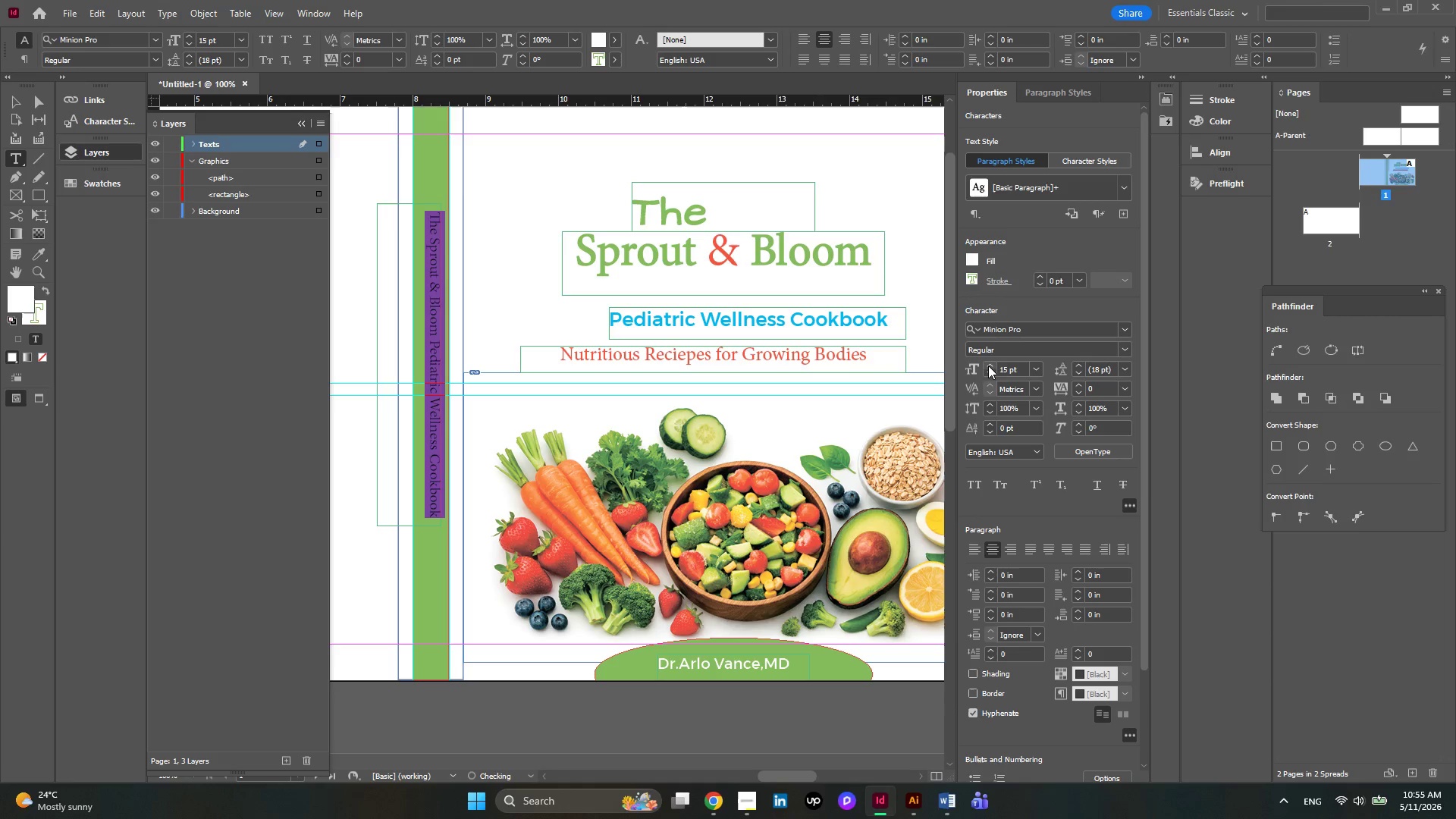 
left_click([988, 366])
 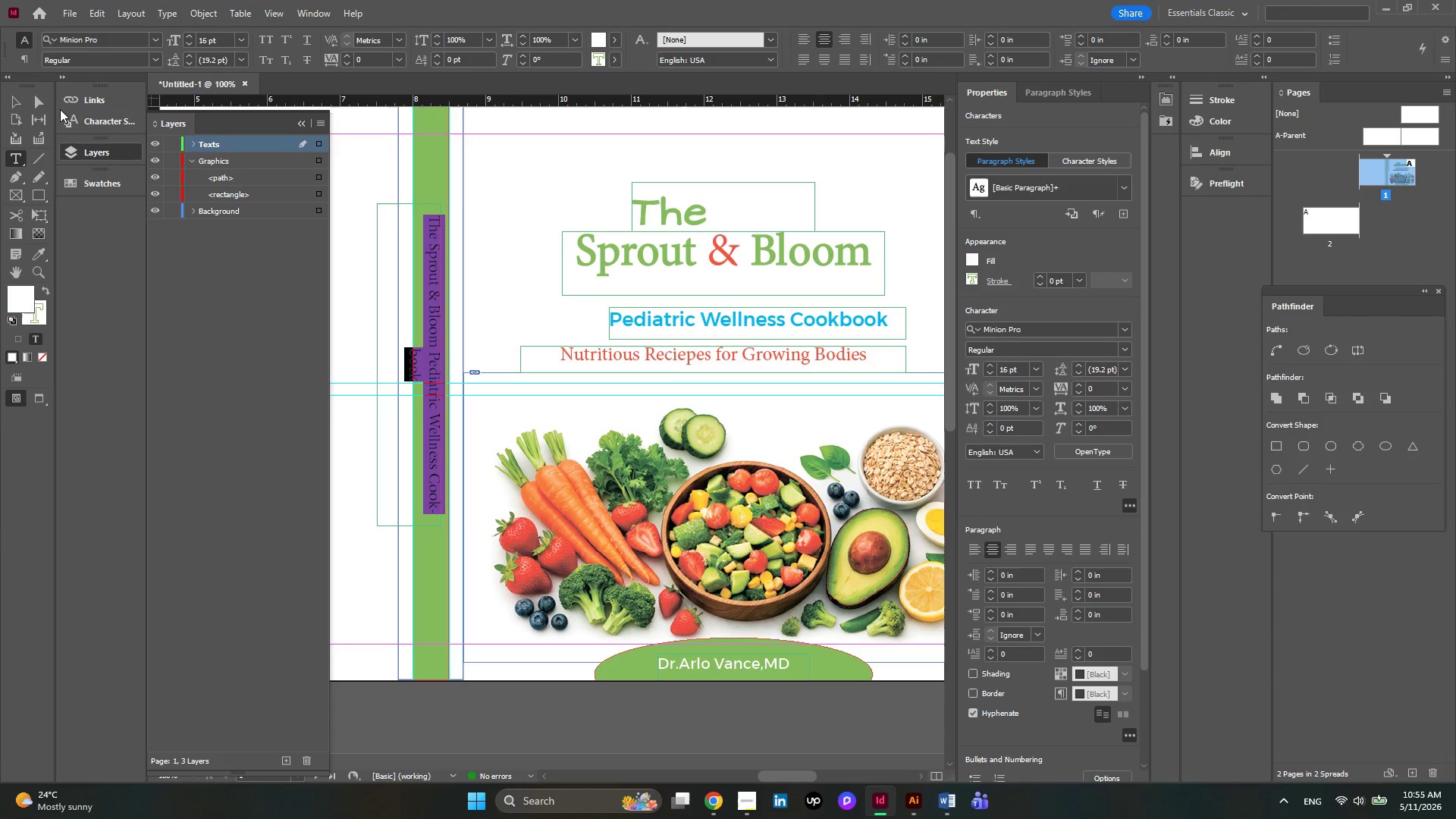 
left_click([10, 99])
 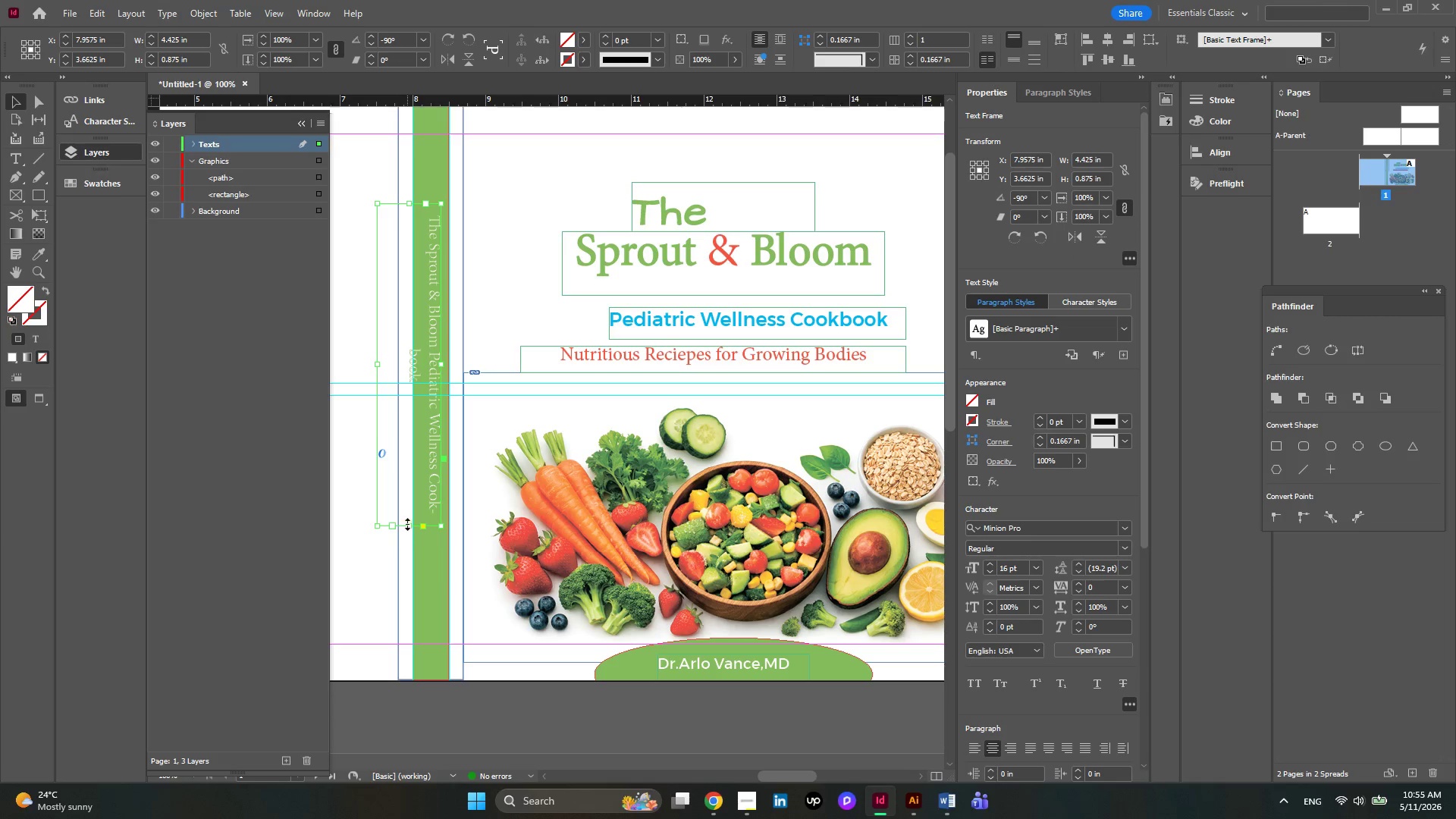 
left_click_drag(start_coordinate=[407, 526], to_coordinate=[414, 651])
 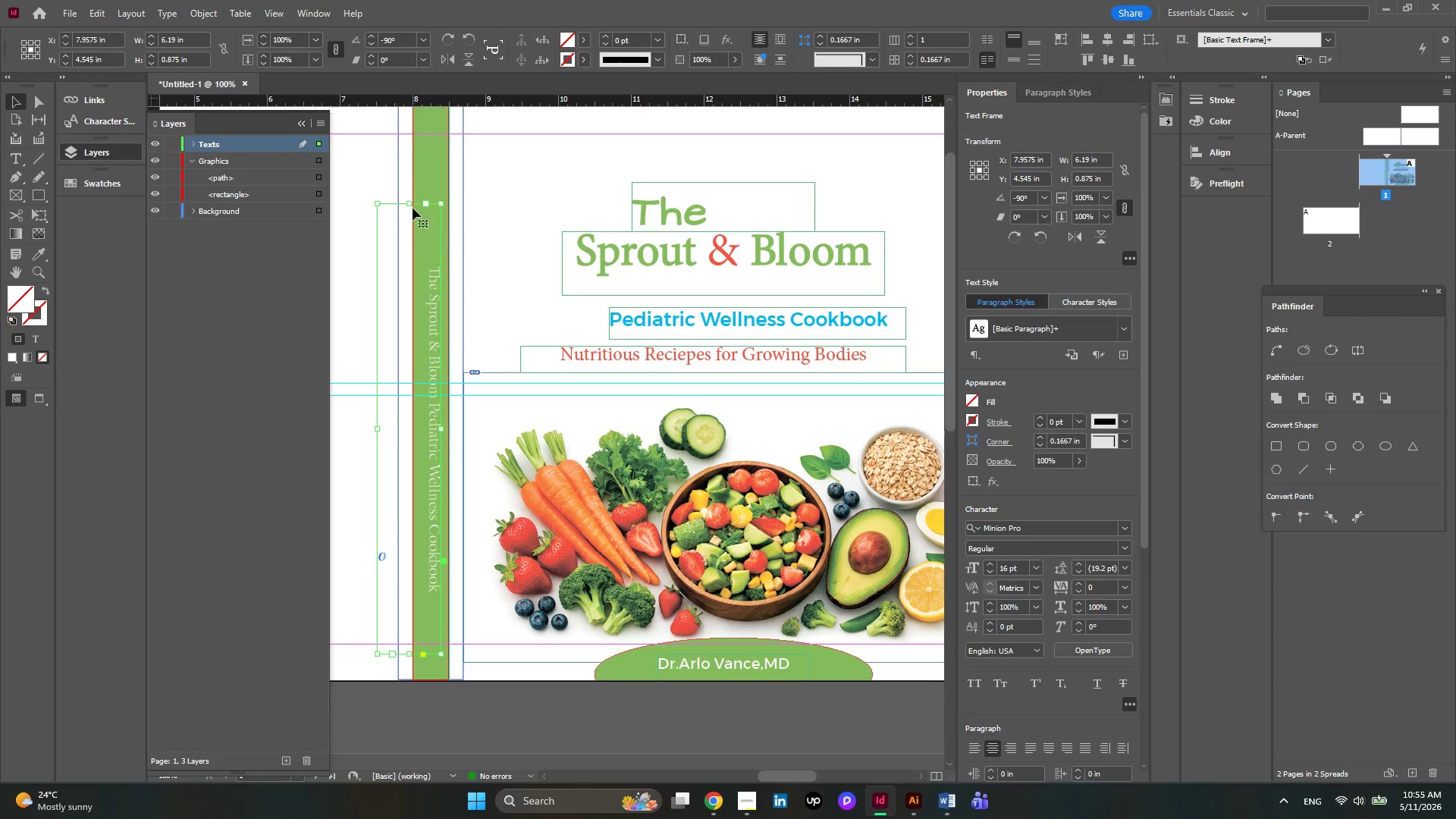 
left_click_drag(start_coordinate=[410, 202], to_coordinate=[405, 138])
 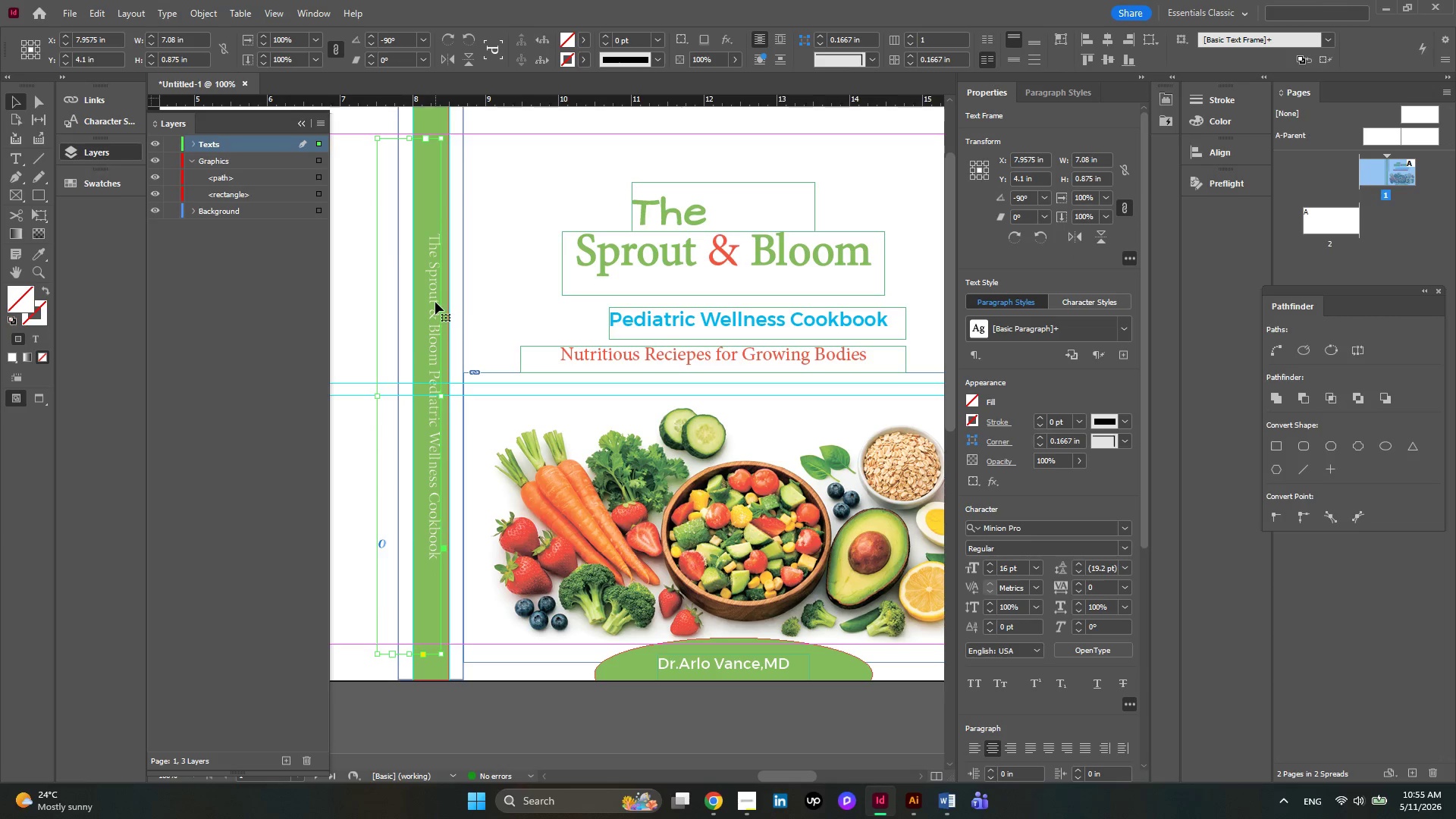 
scroll: coordinate [435, 302], scroll_direction: up, amount: 3.0
 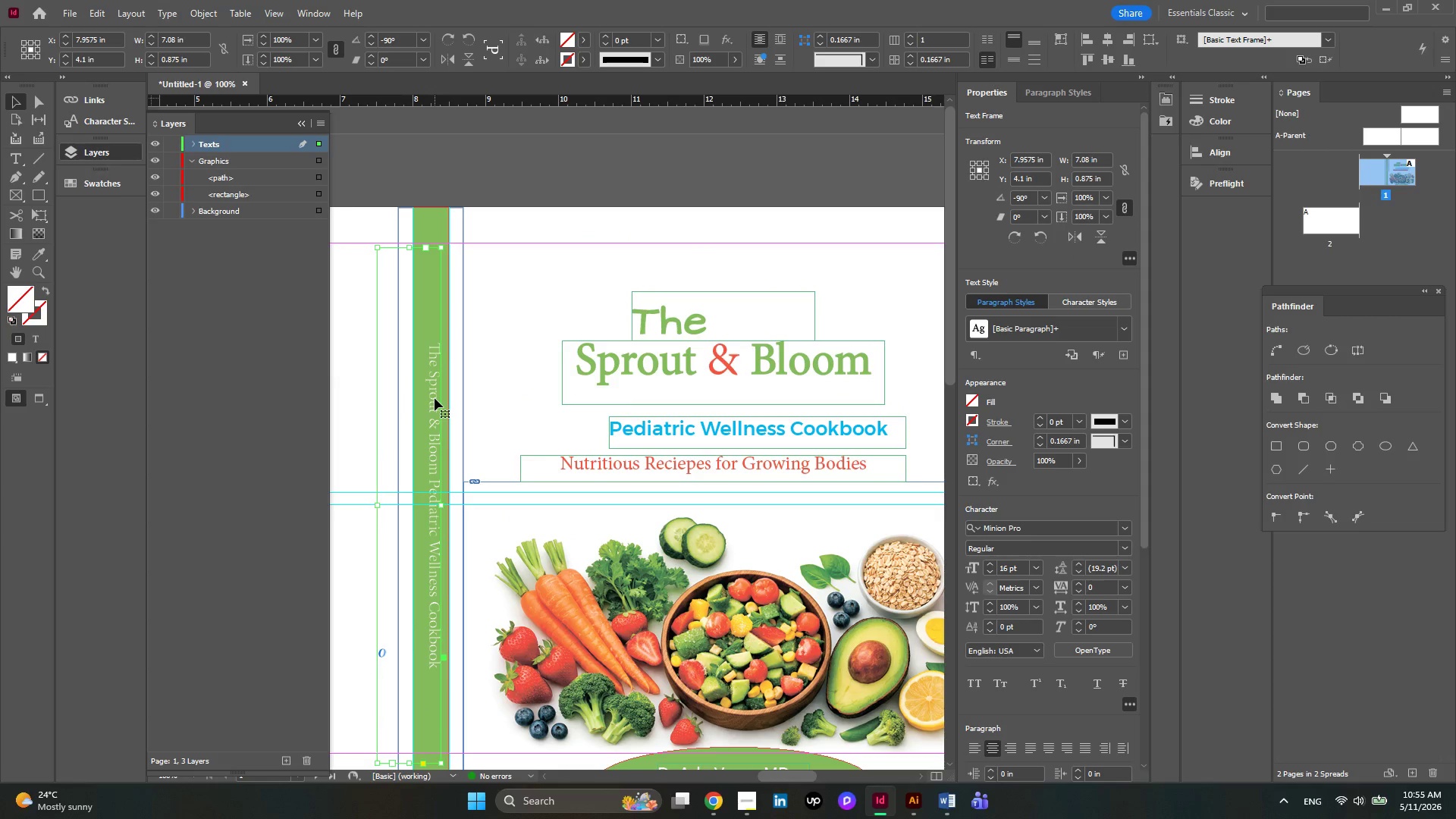 
left_click_drag(start_coordinate=[435, 398], to_coordinate=[435, 384])
 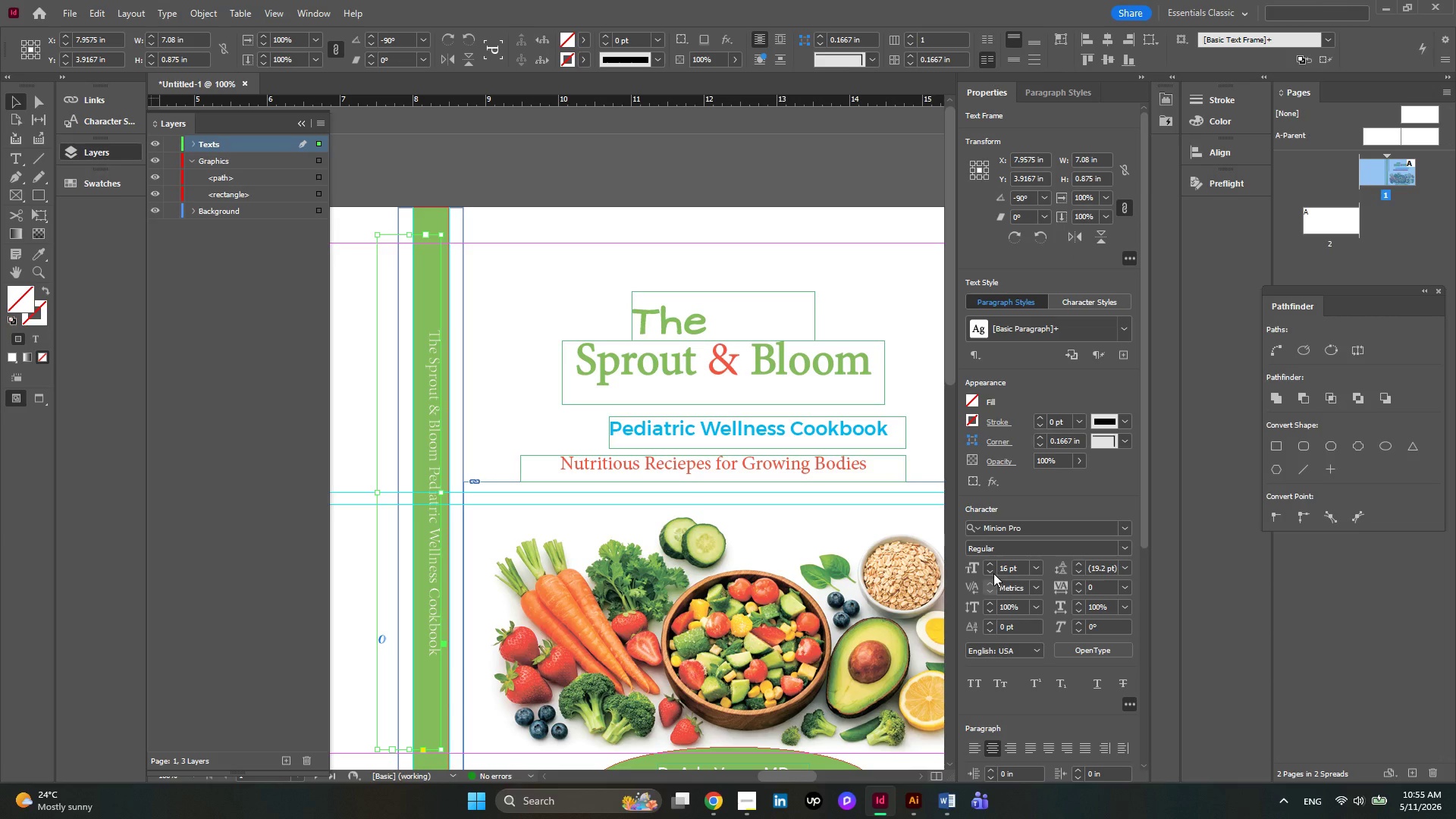 
double_click([991, 565])
 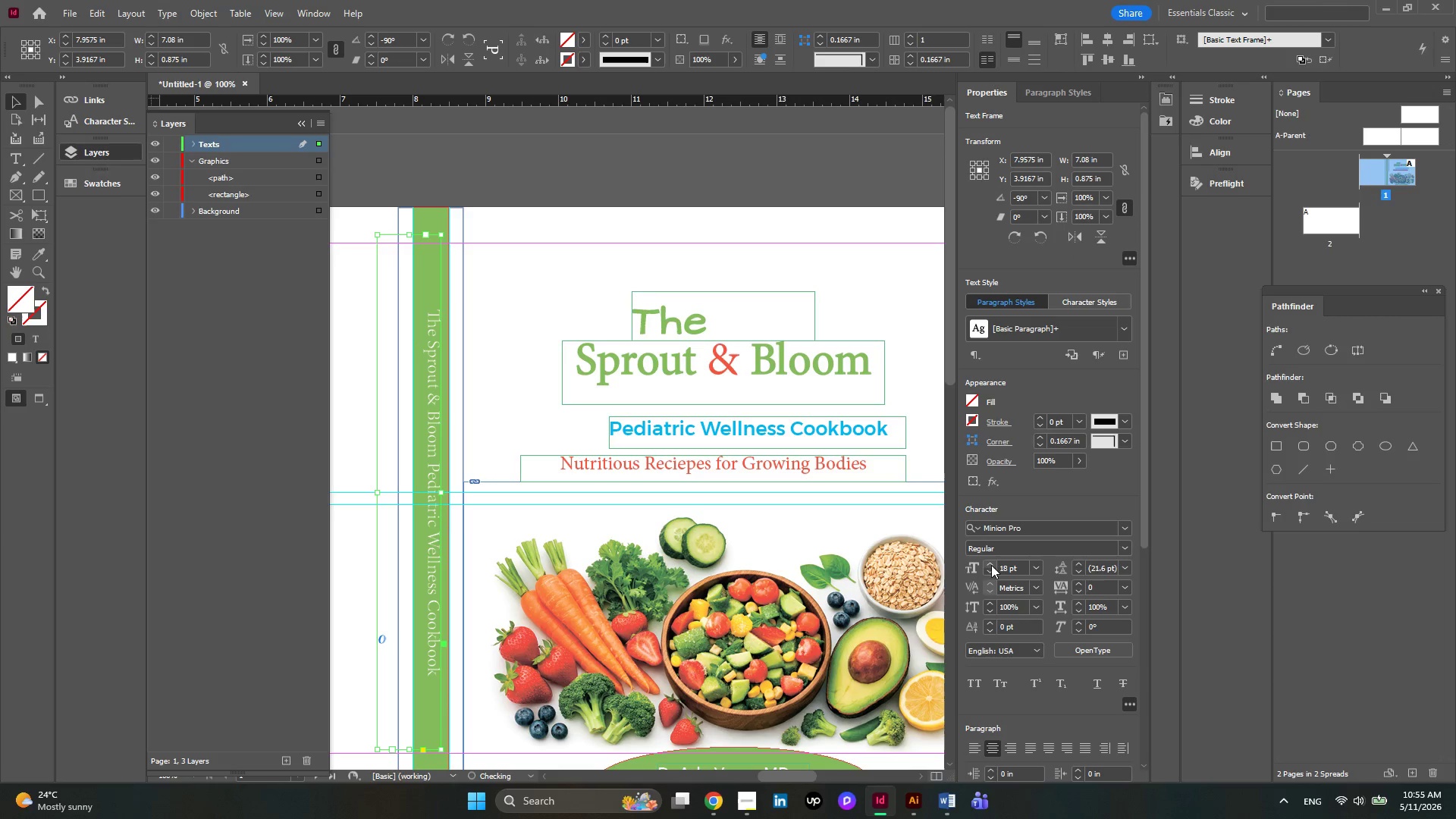 
triple_click([991, 565])
 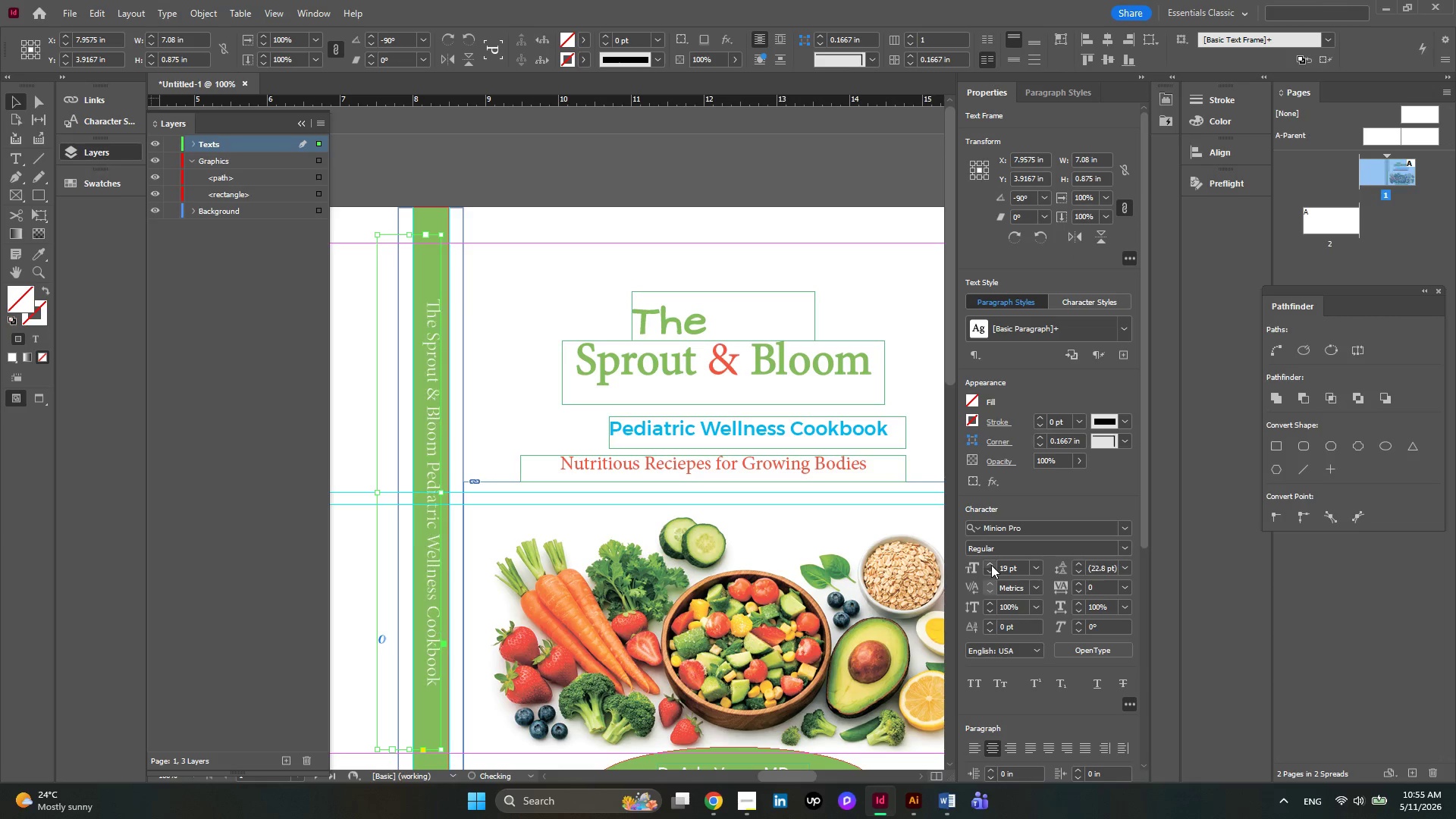 
triple_click([991, 565])
 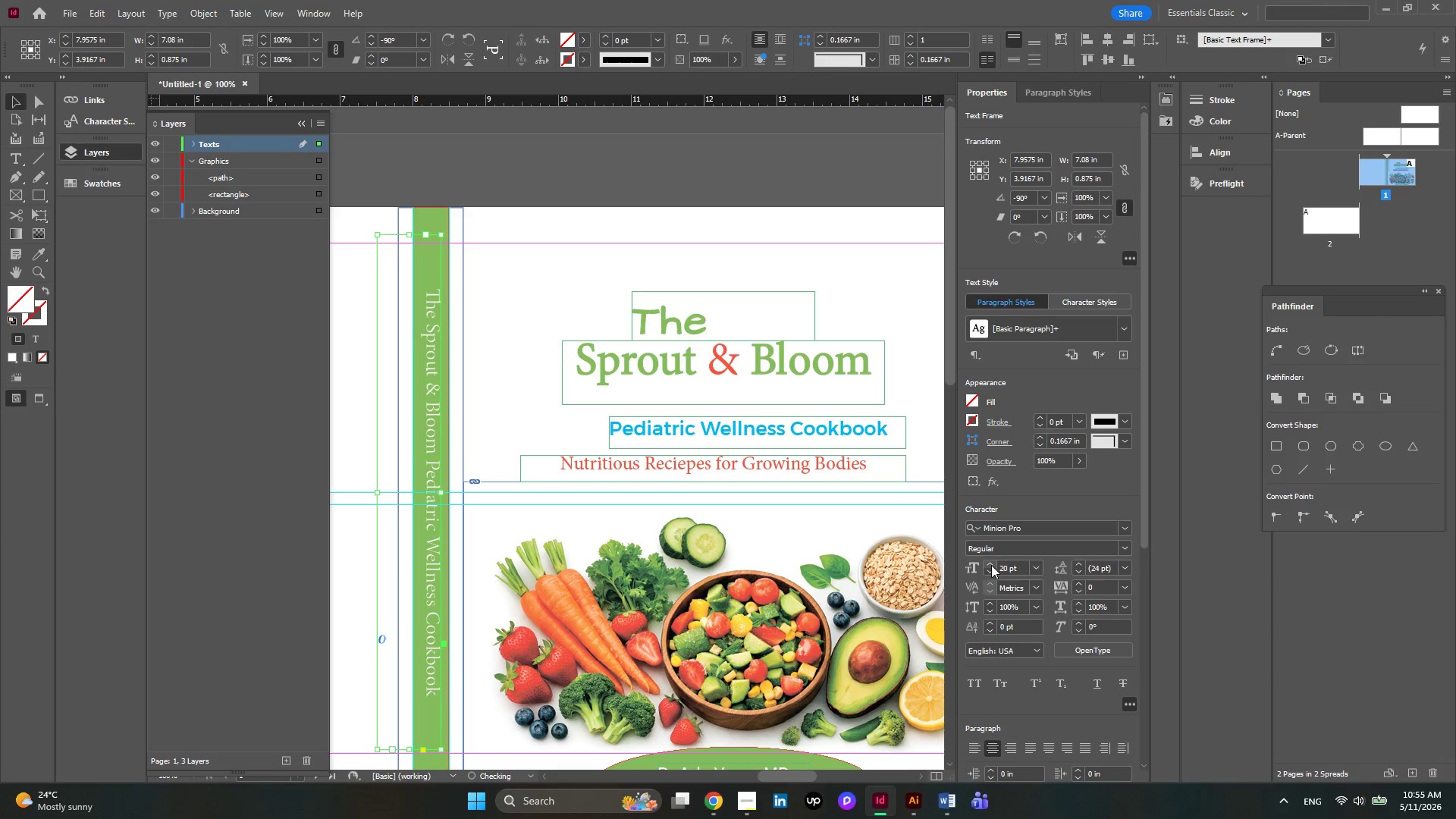 
left_click([991, 565])
 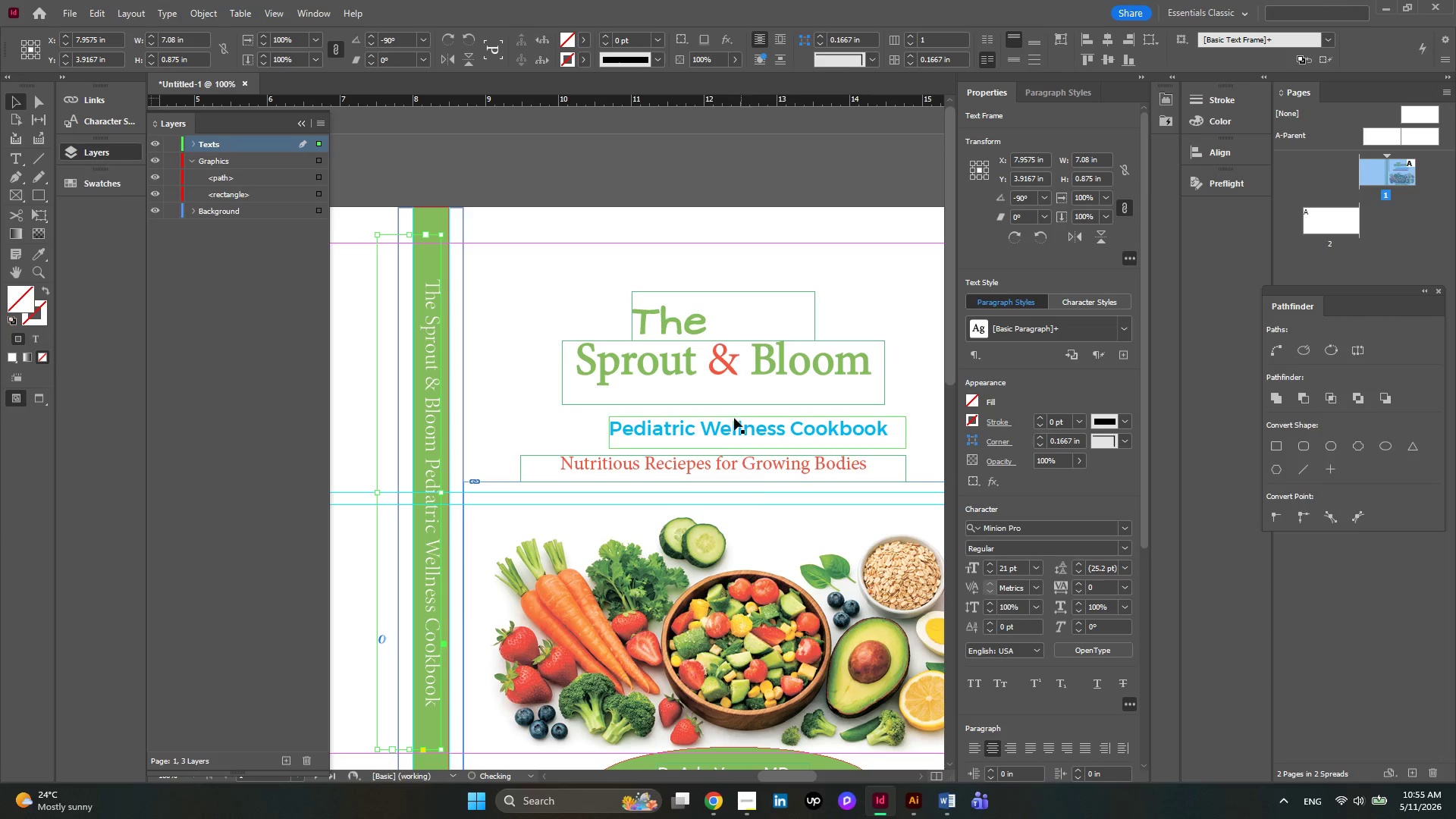 
scroll: coordinate [733, 410], scroll_direction: down, amount: 1.0
 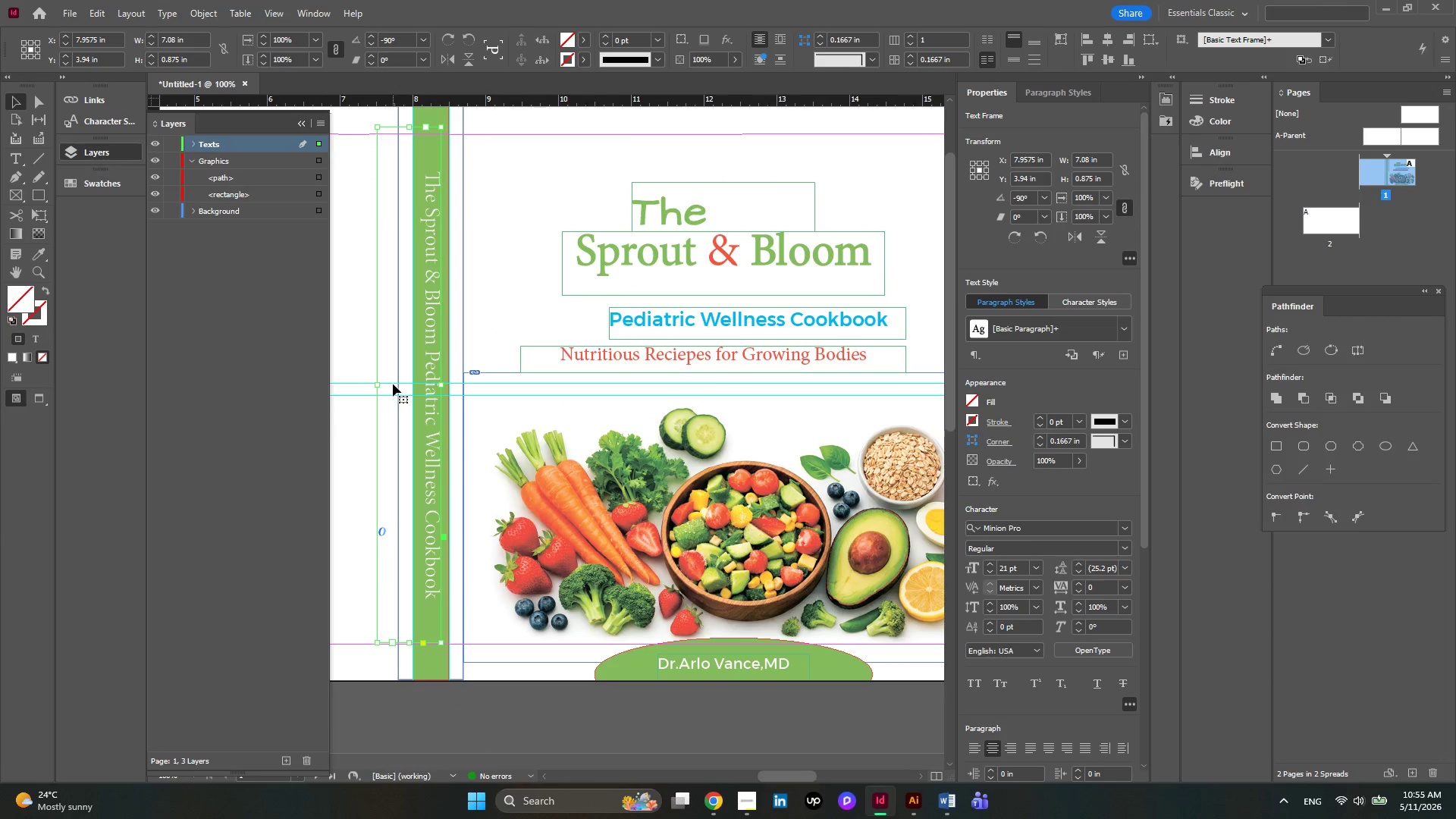 
wait(5.24)
 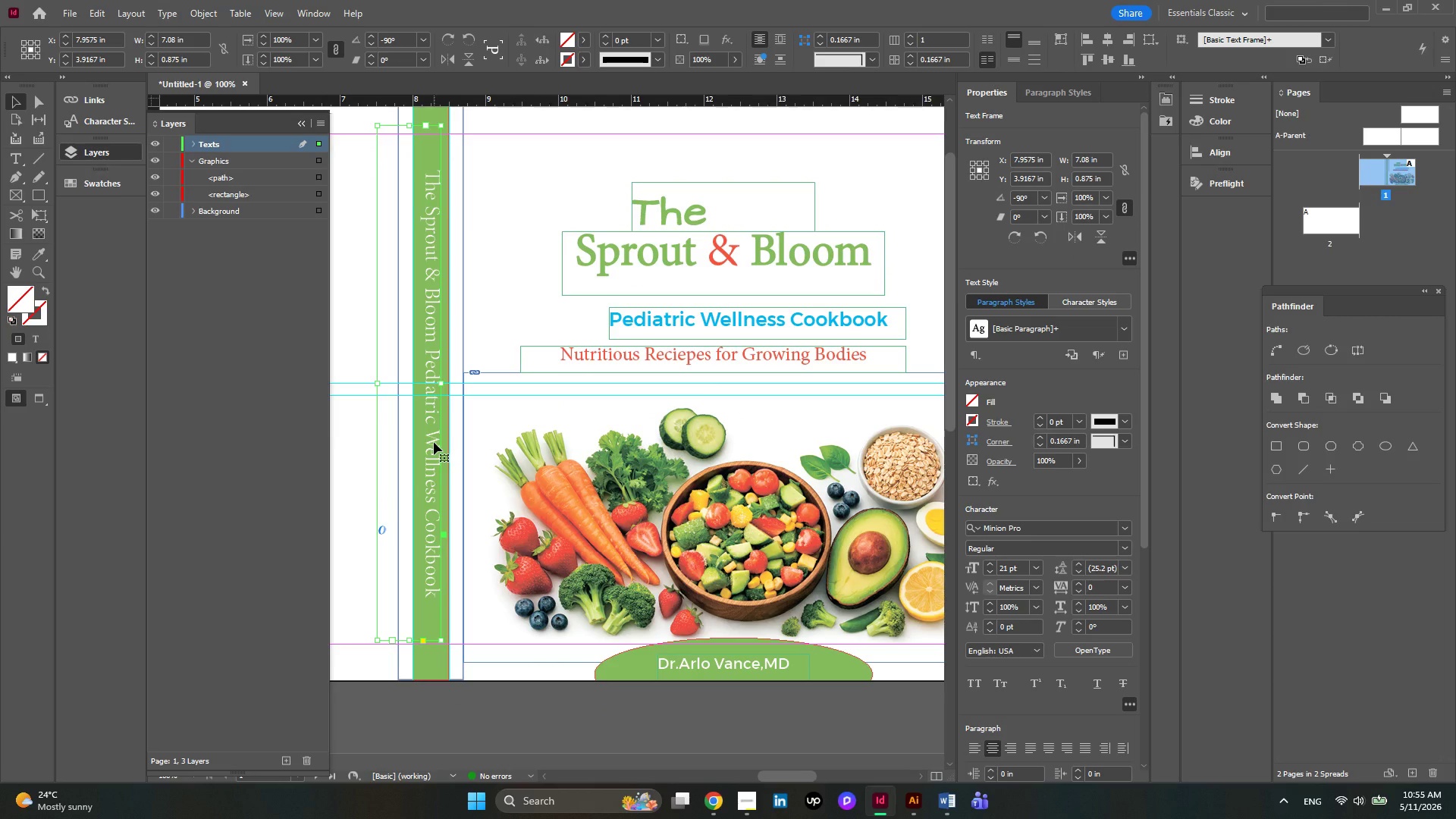 
left_click_drag(start_coordinate=[378, 386], to_coordinate=[412, 384])
 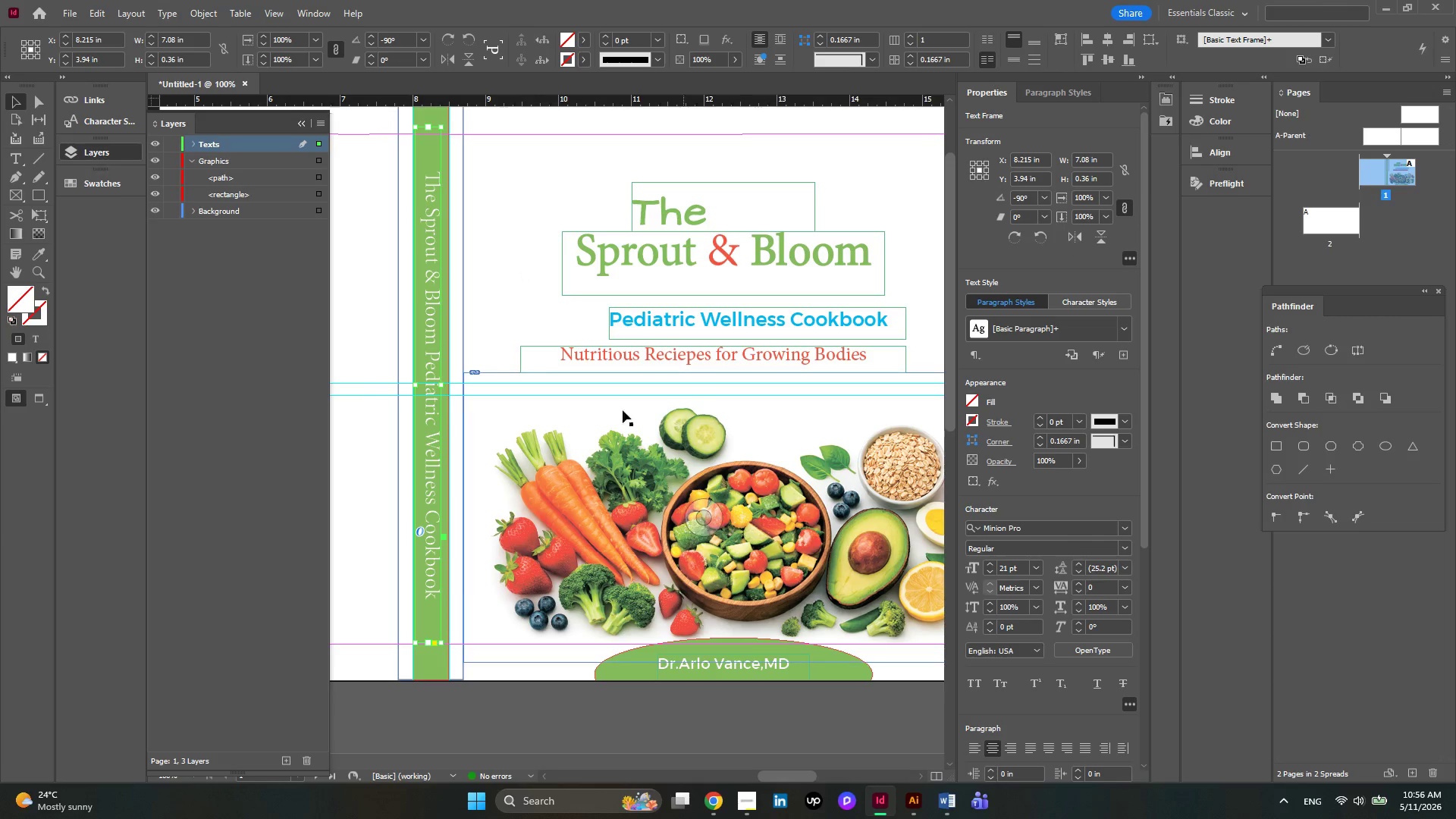 
wait(5.03)
 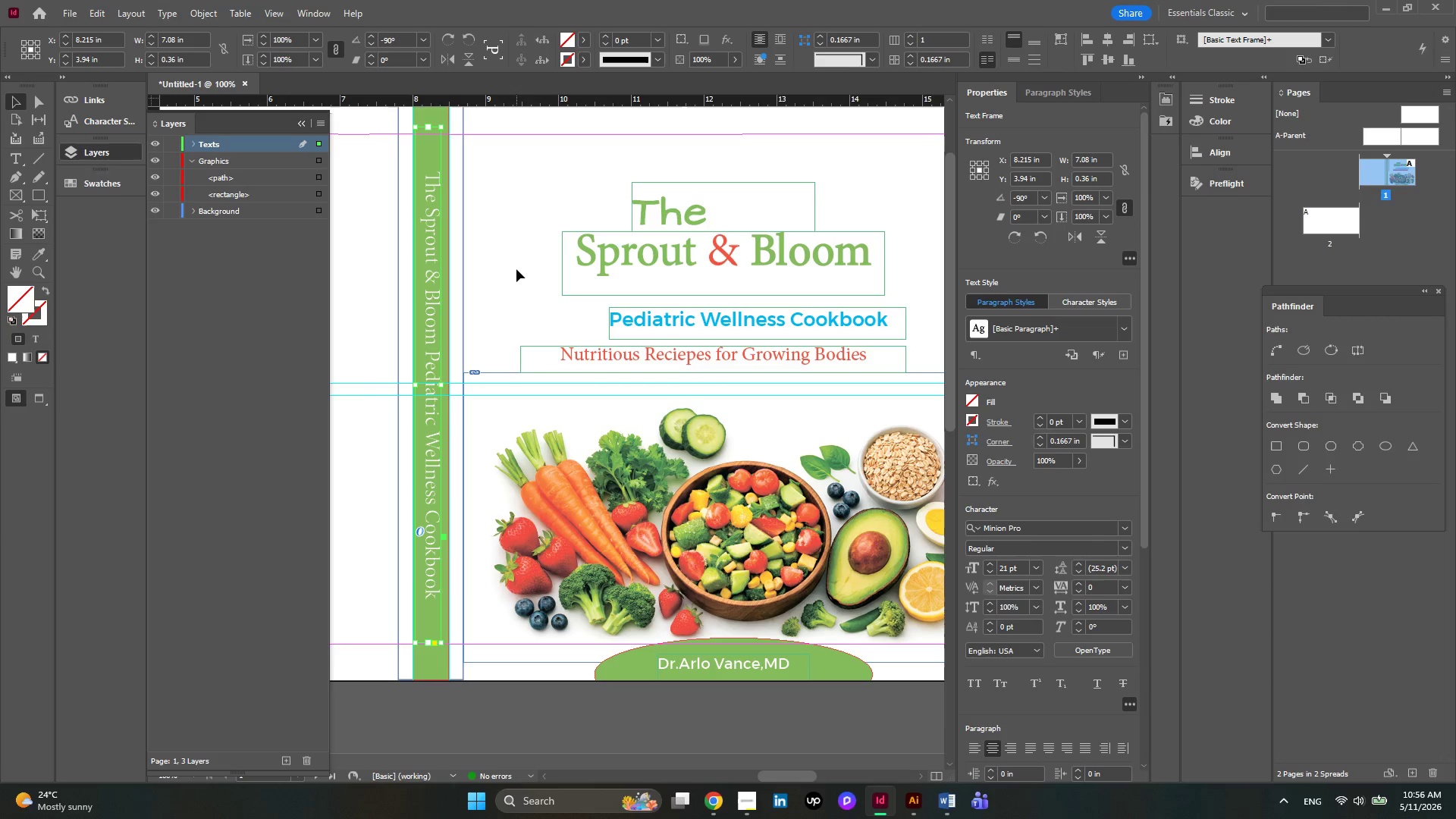 
double_click([429, 418])
 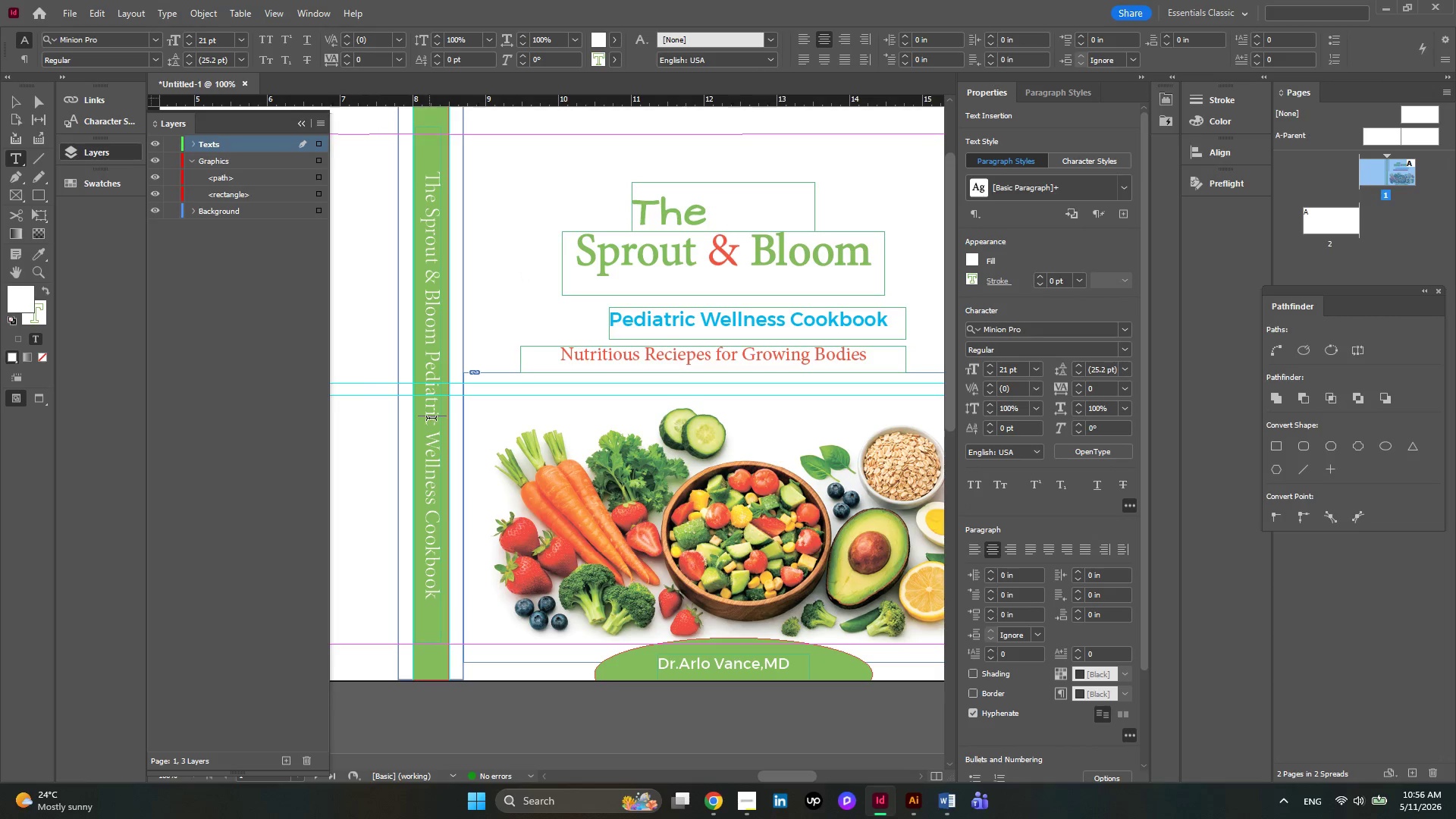 
key(Control+ControlLeft)
 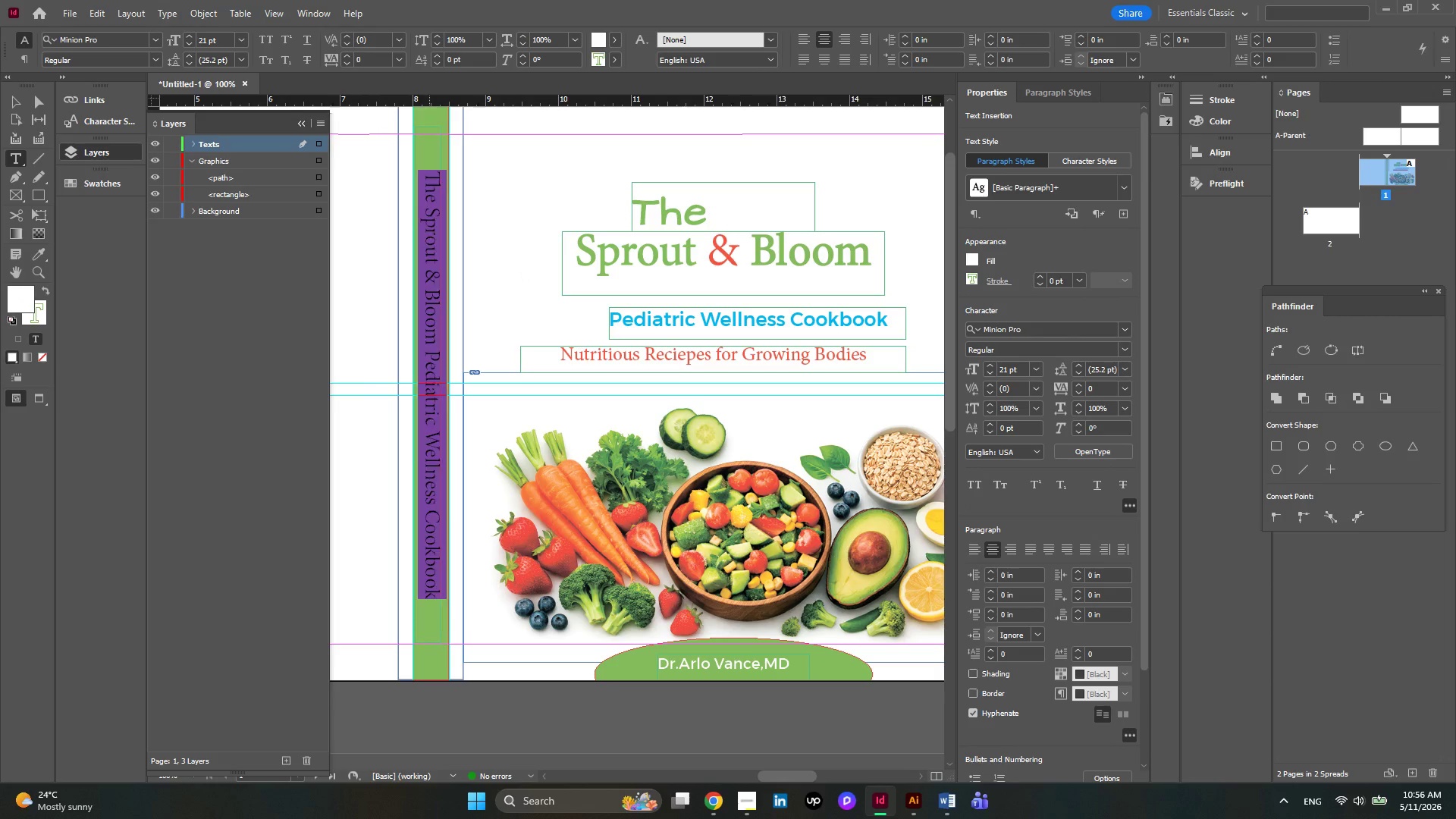 
key(Control+A)
 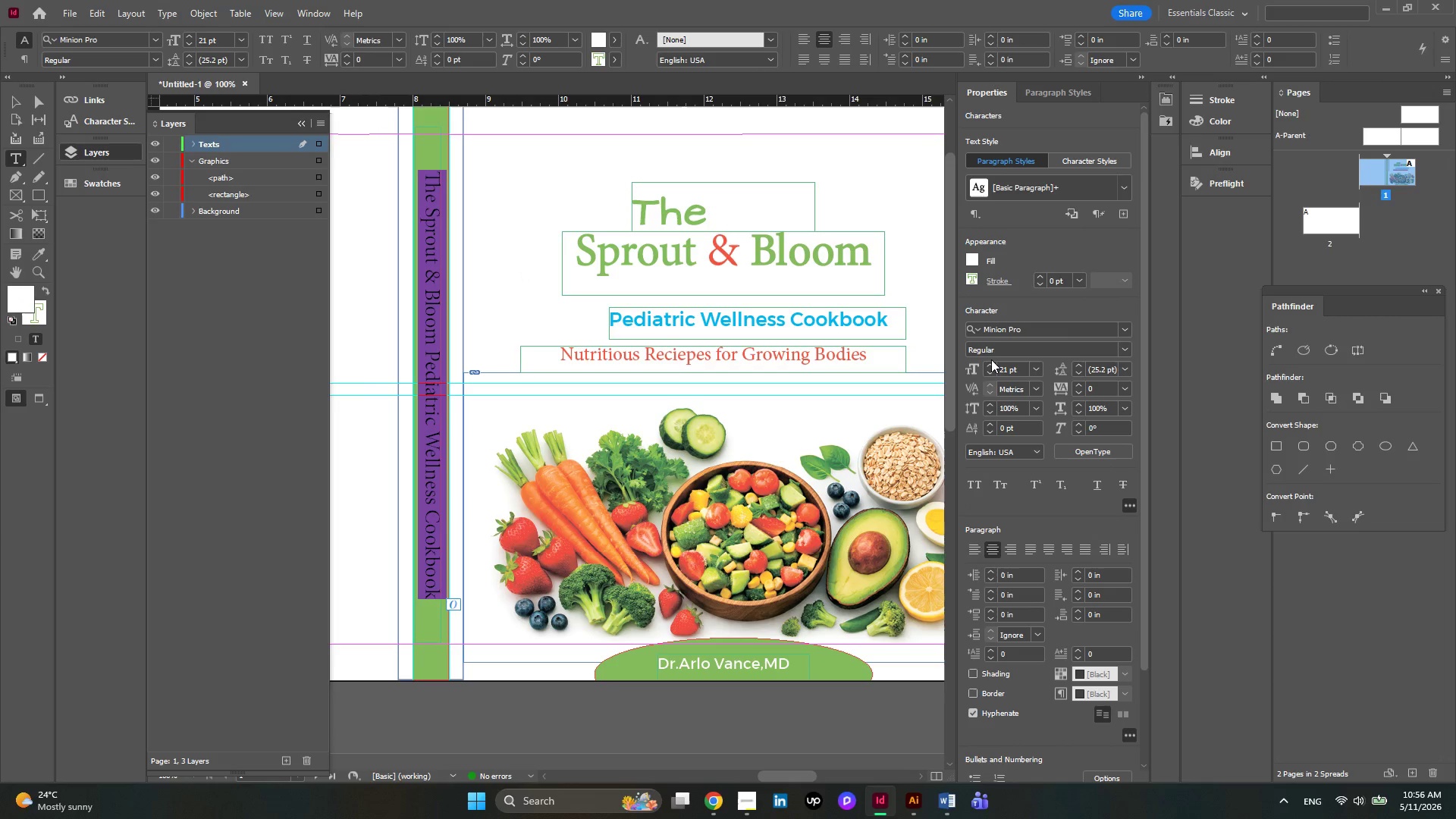 
left_click([991, 365])
 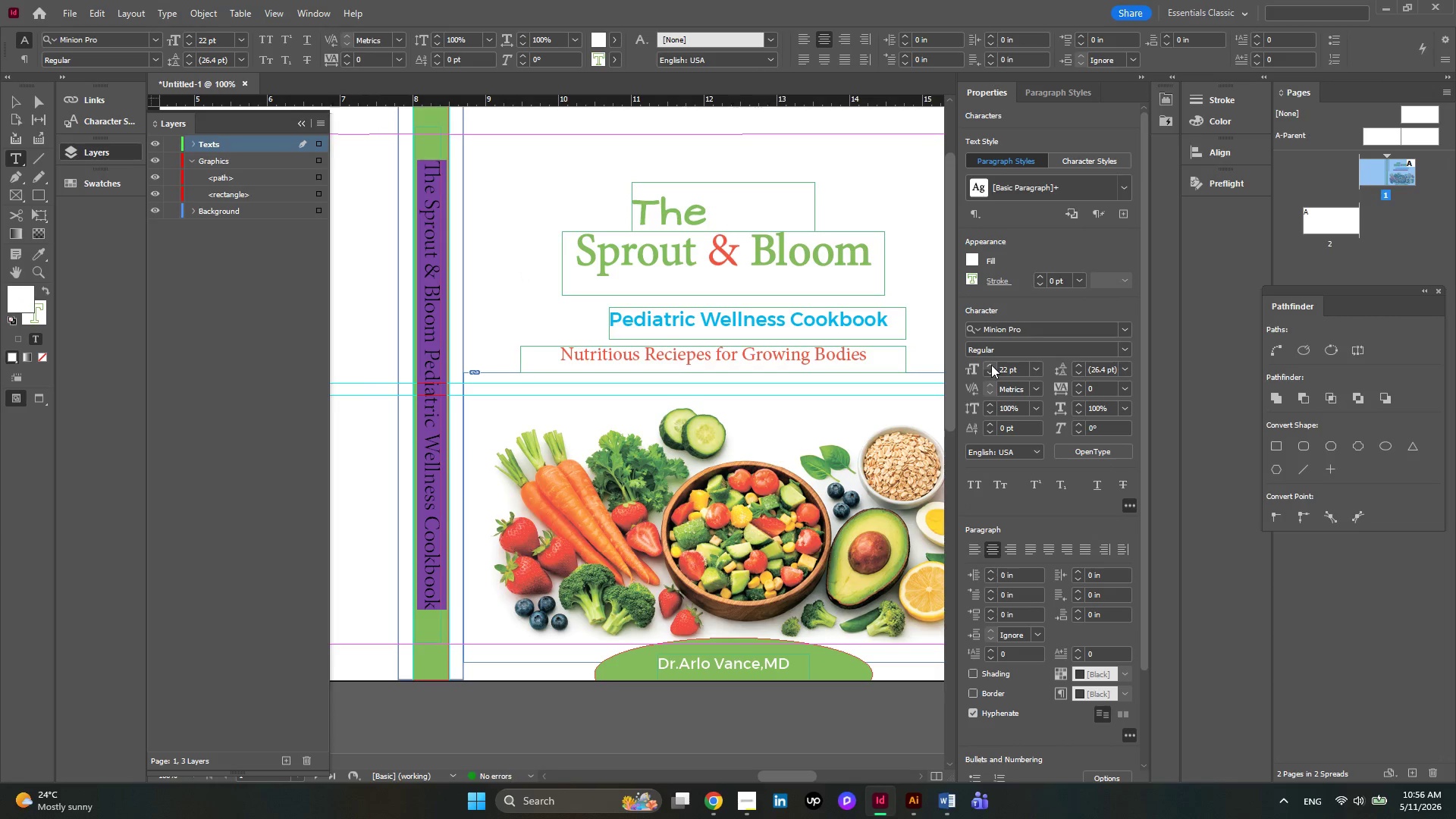 
left_click([991, 365])
 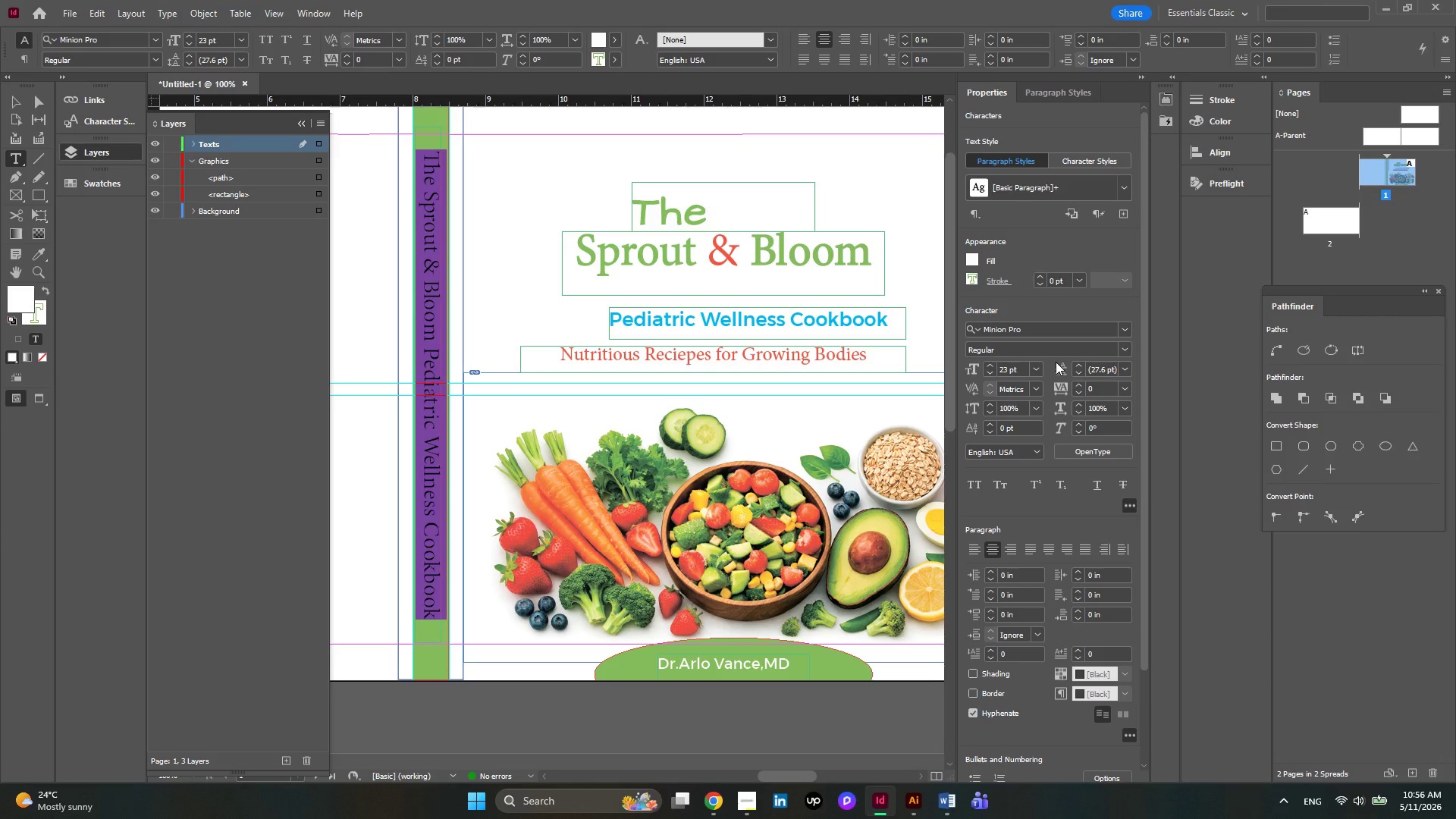 
wait(14.67)
 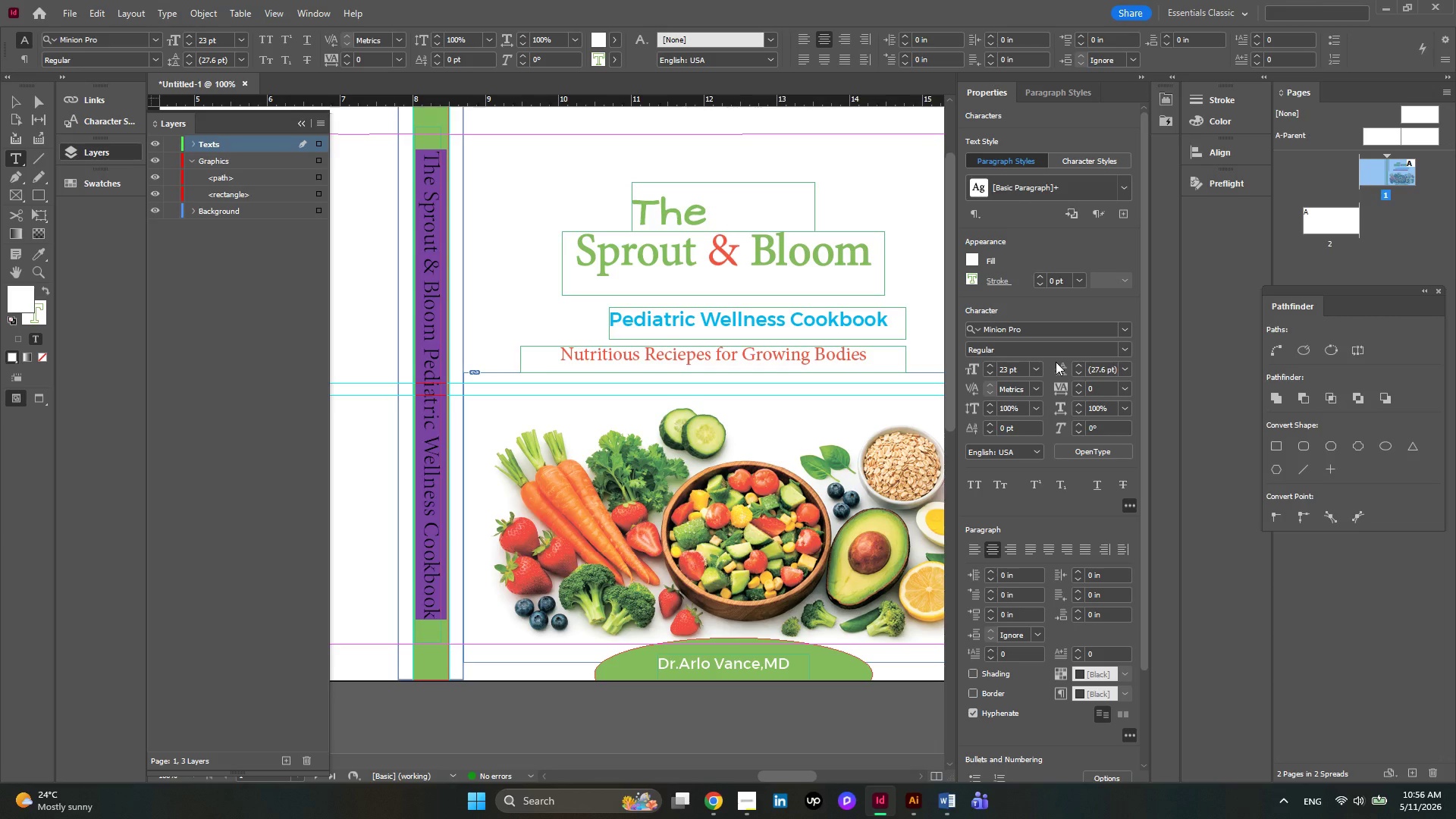 
scroll: coordinate [718, 375], scroll_direction: up, amount: 2.0
 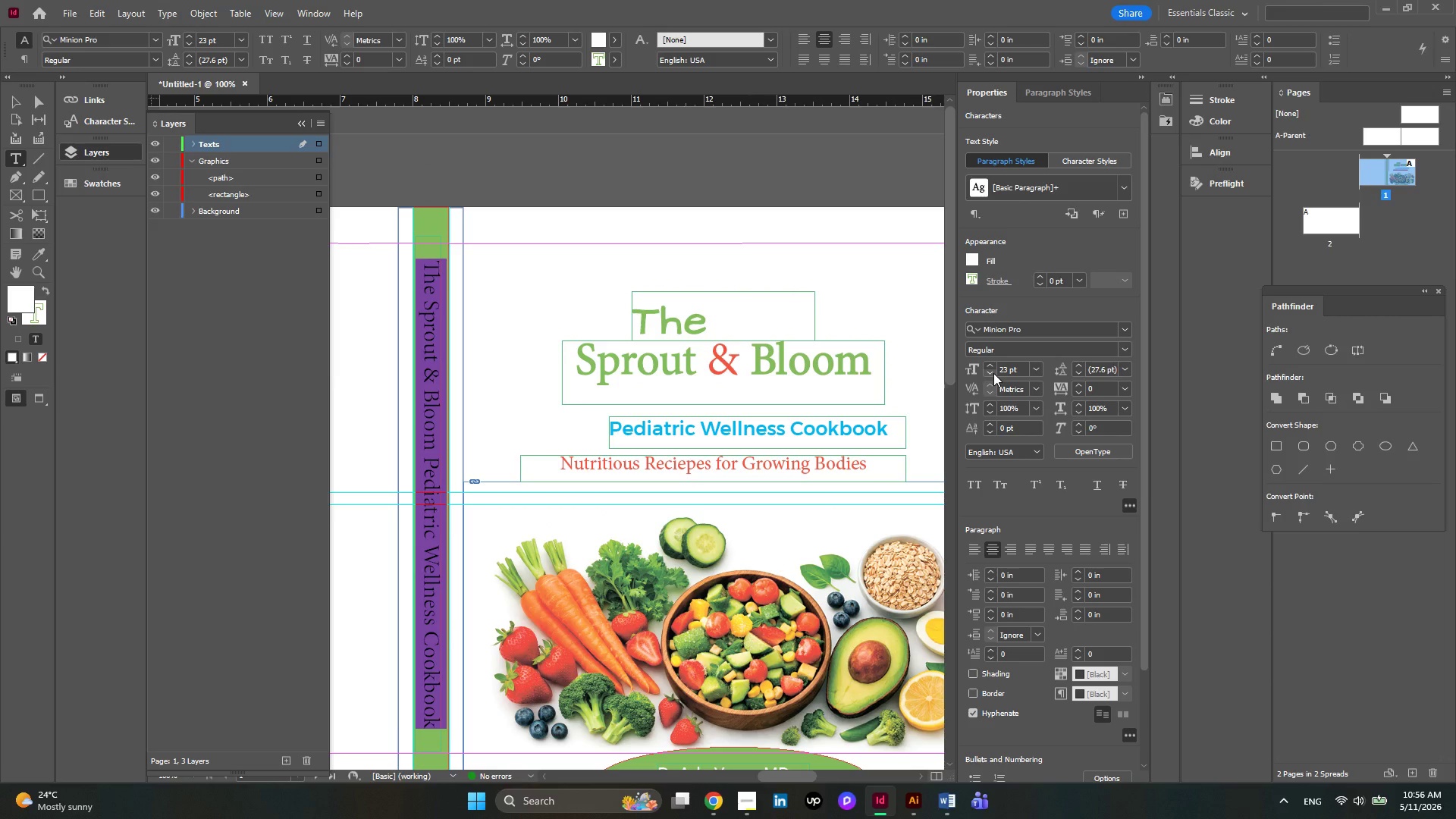 
left_click([993, 373])
 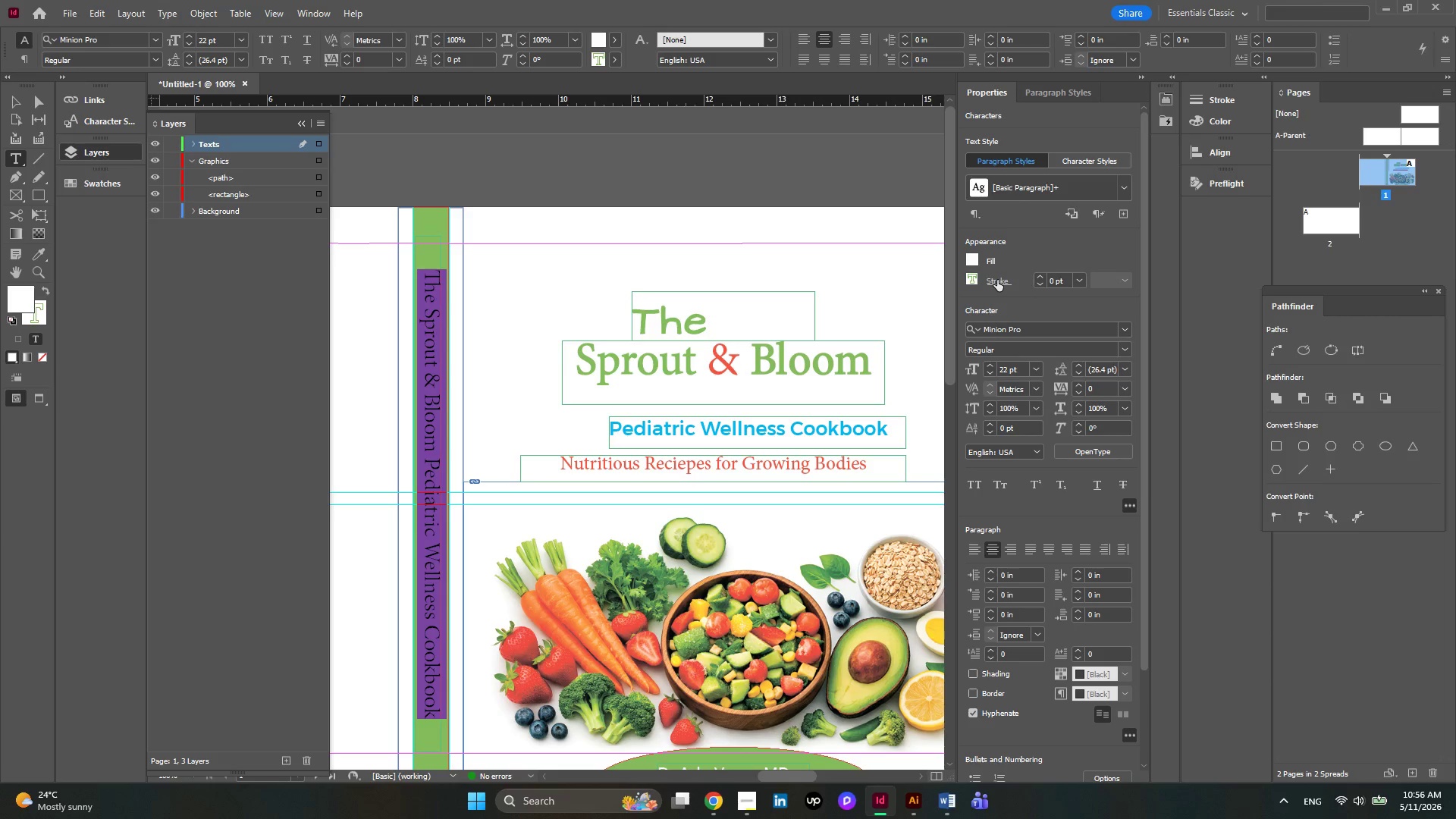 
left_click([1043, 277])
 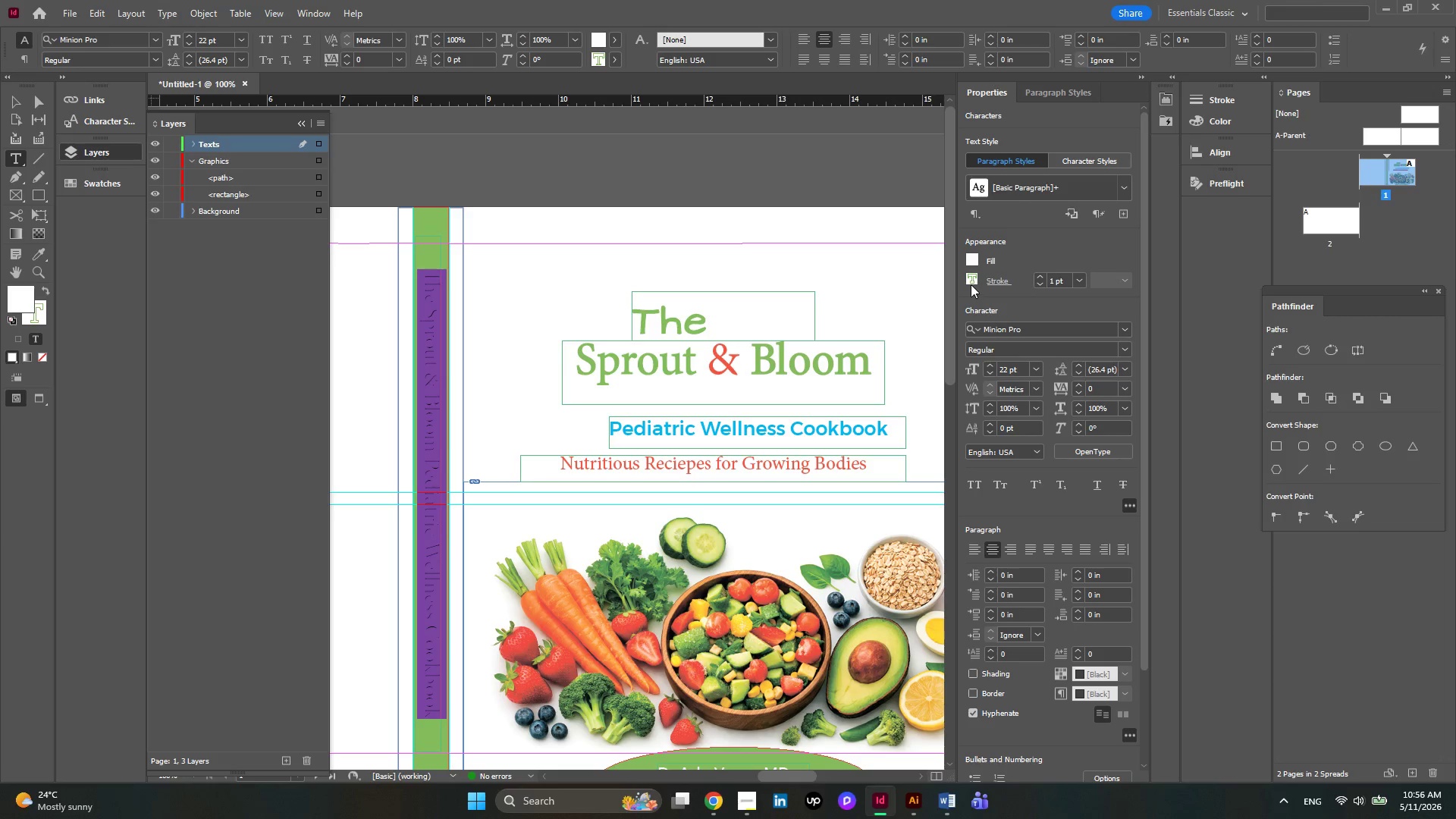 
left_click([971, 284])
 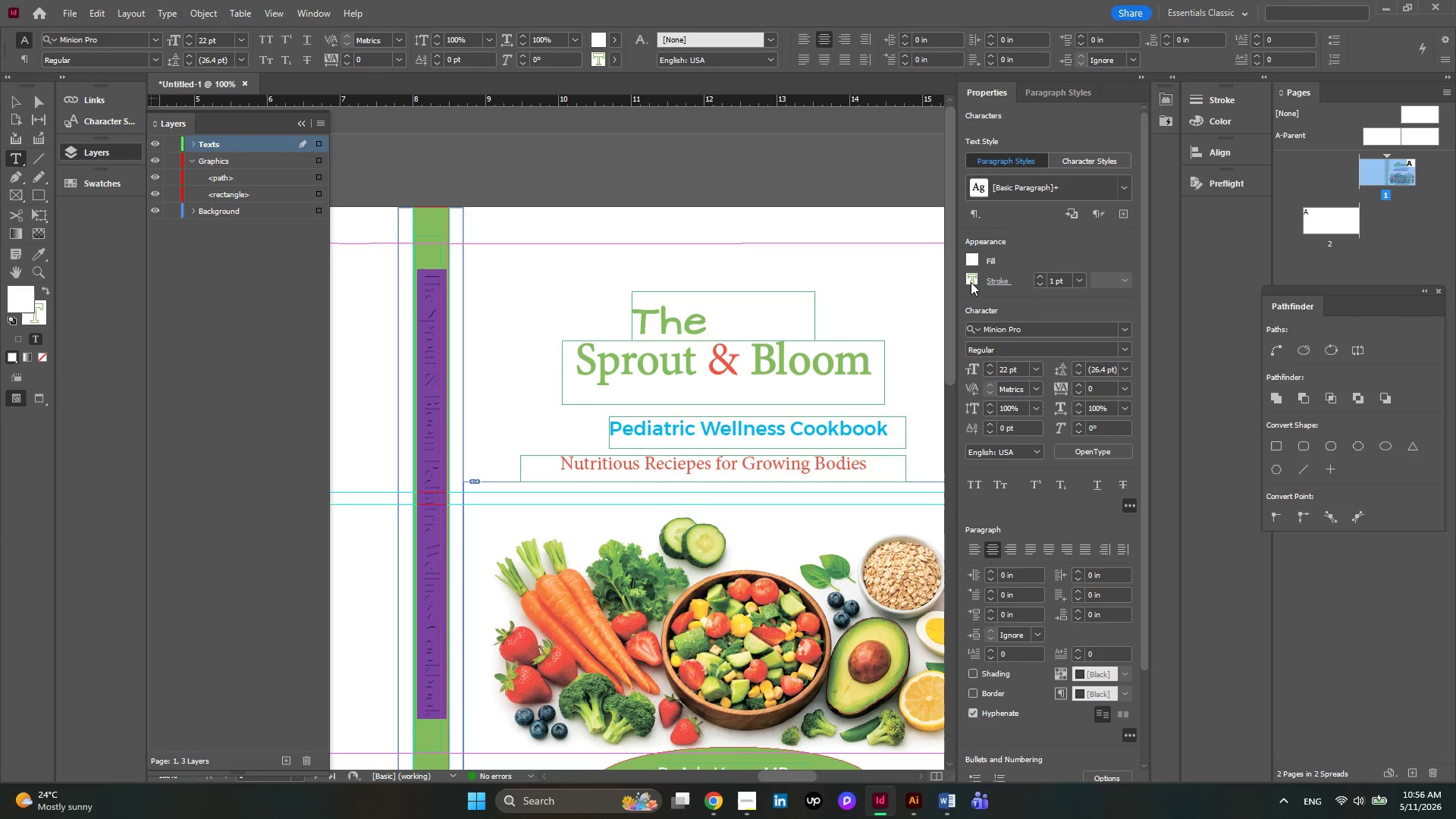 
left_click([971, 282])
 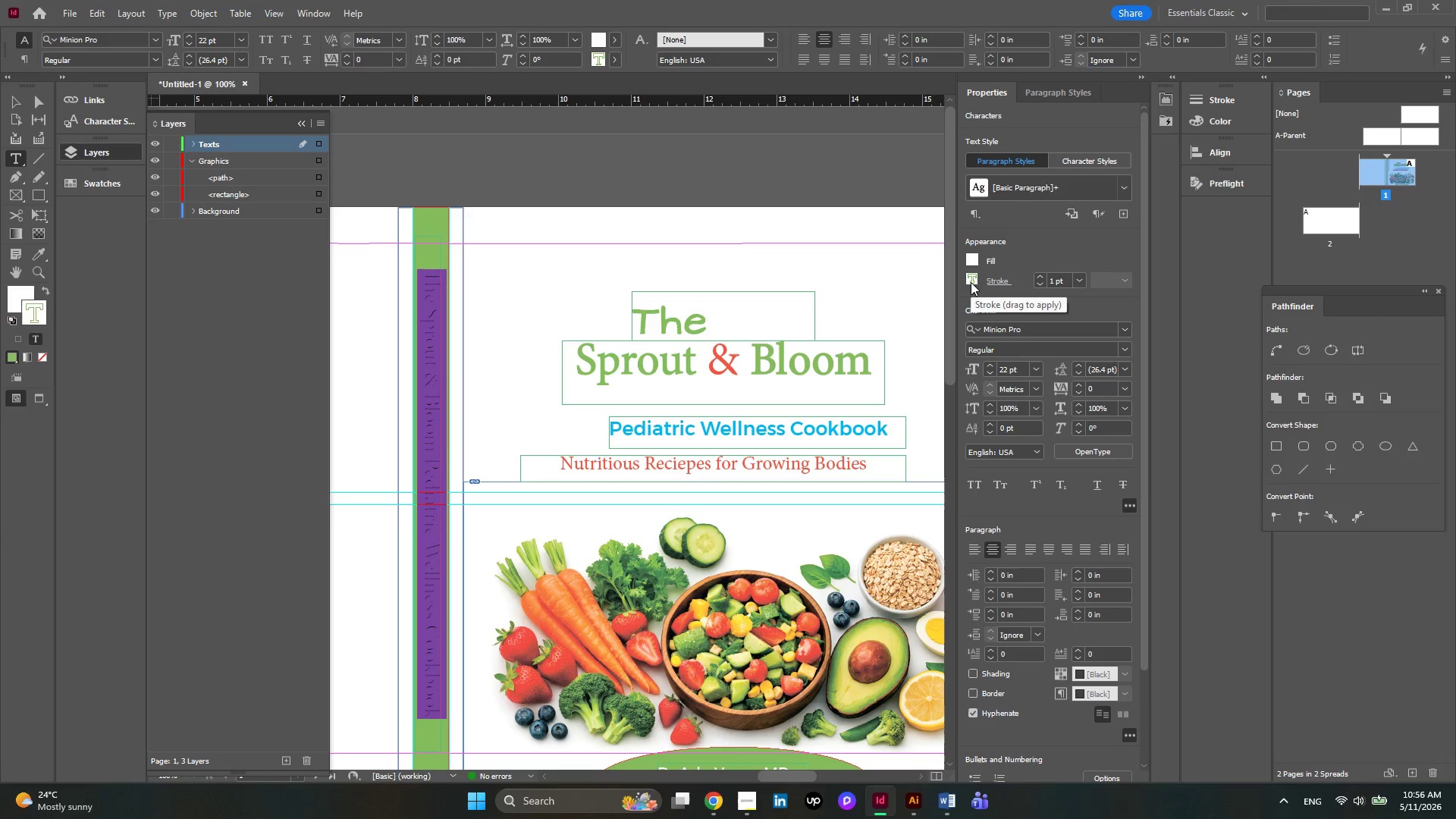 
left_click([971, 282])
 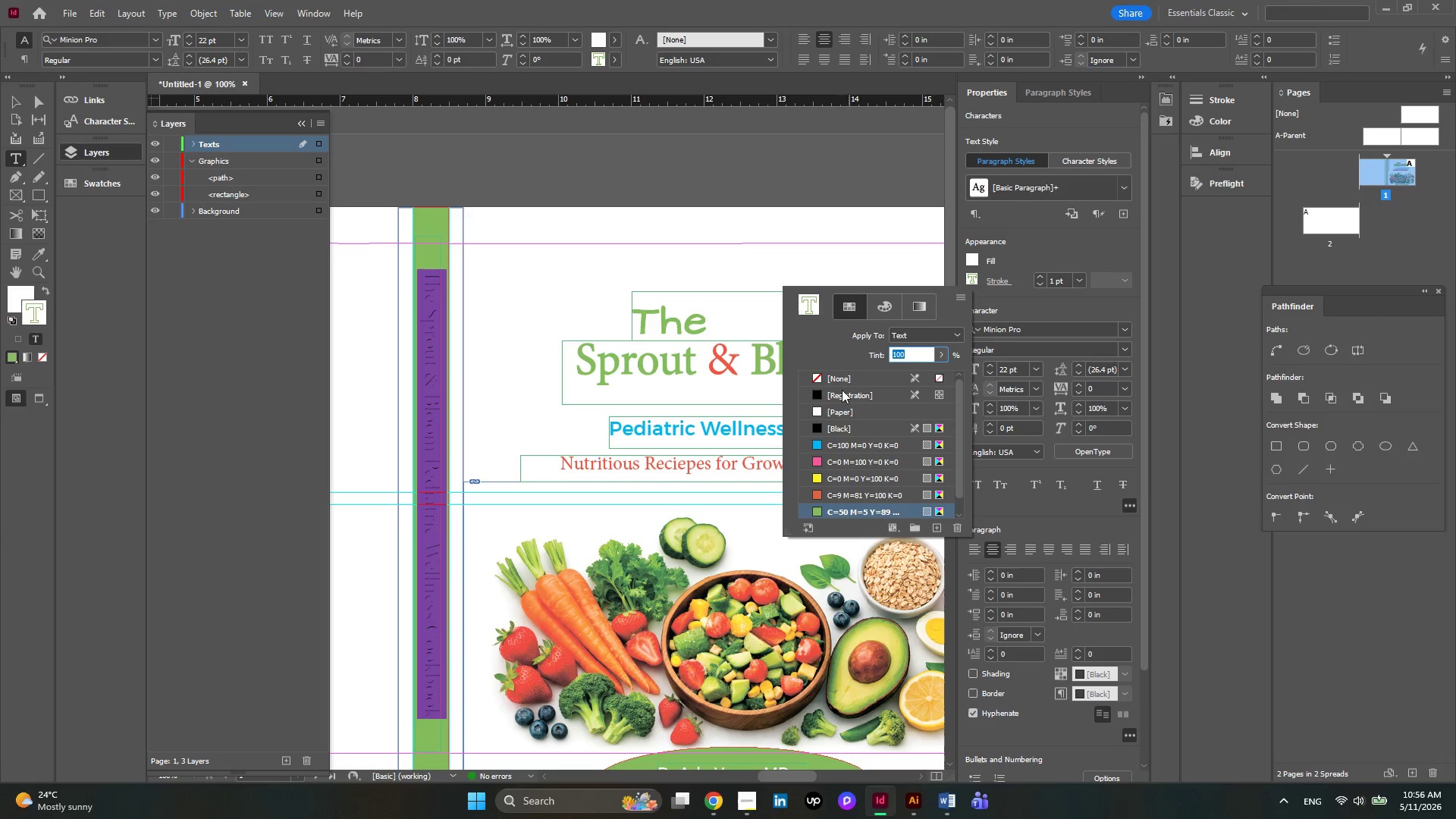 
left_click([815, 406])
 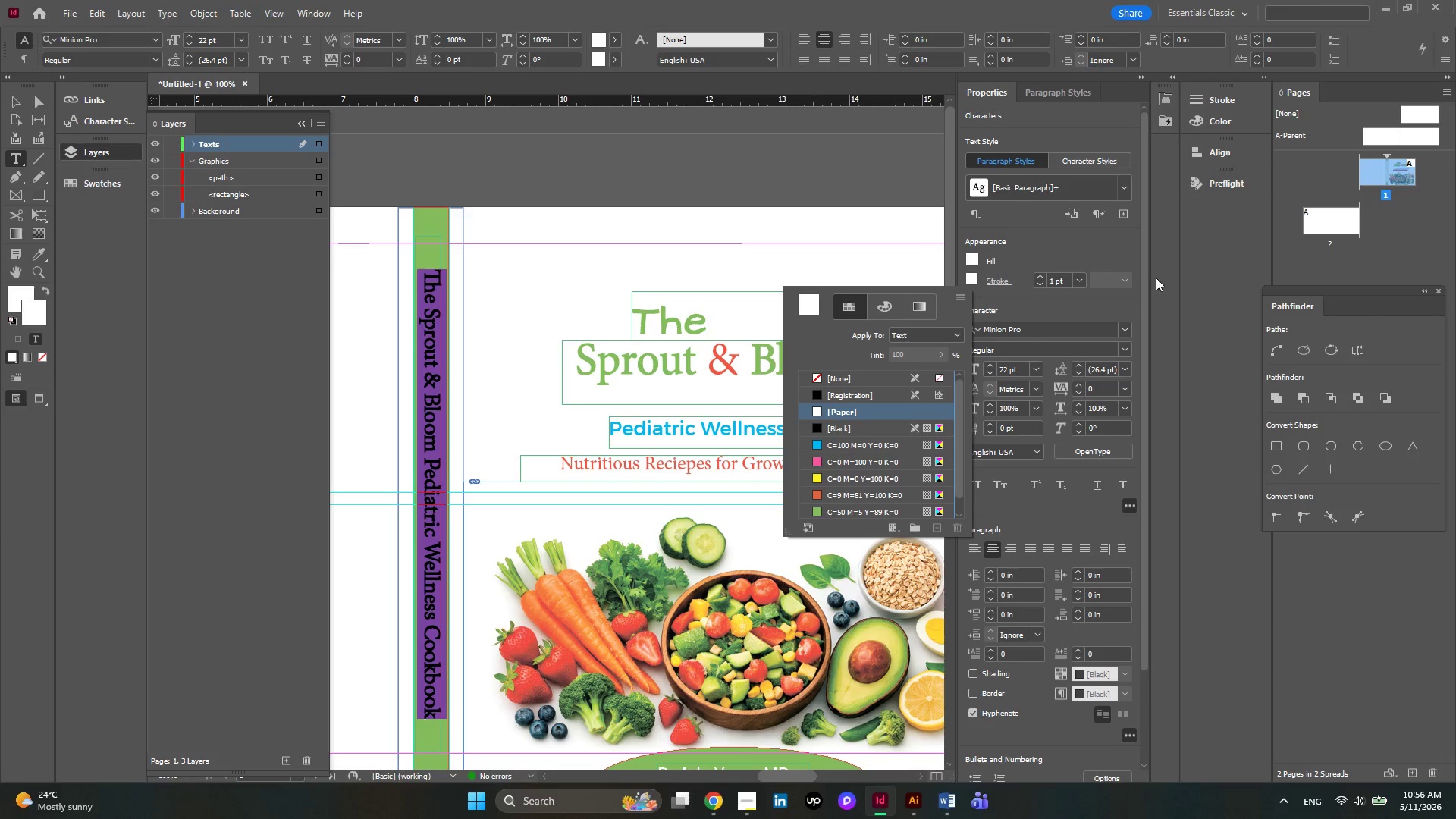 
left_click([1075, 277])
 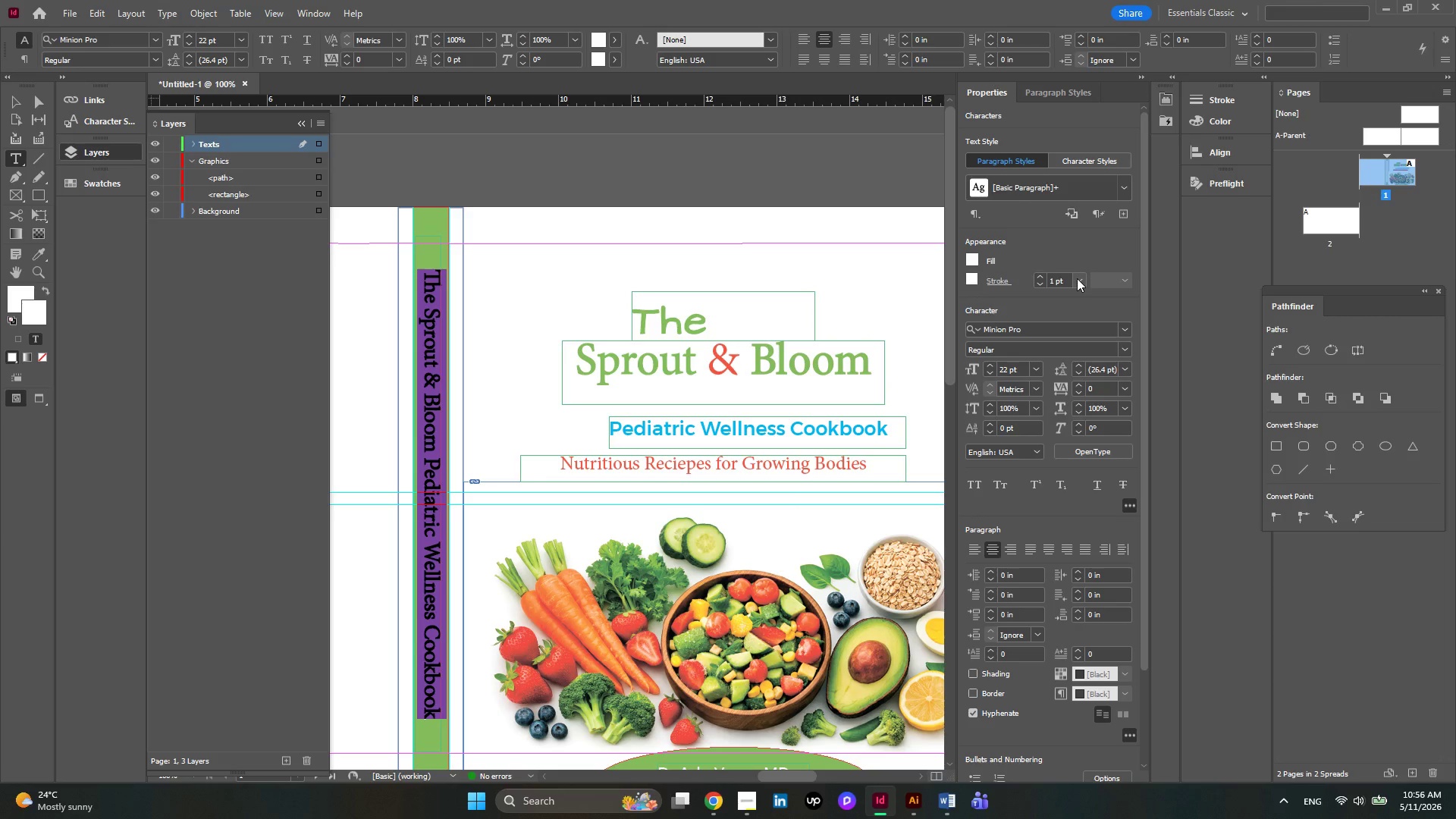 
left_click([1077, 278])
 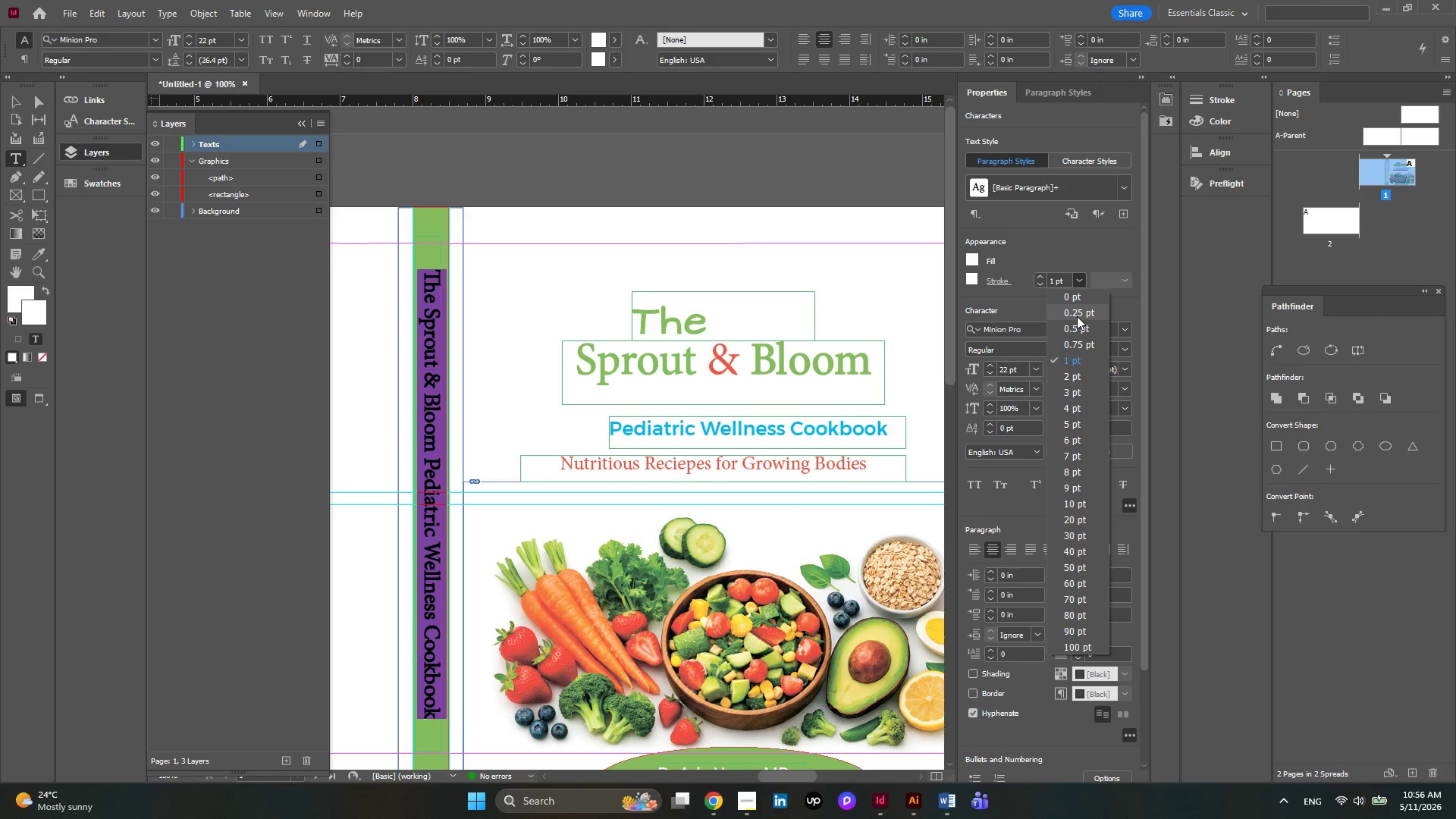 
left_click([1077, 316])
 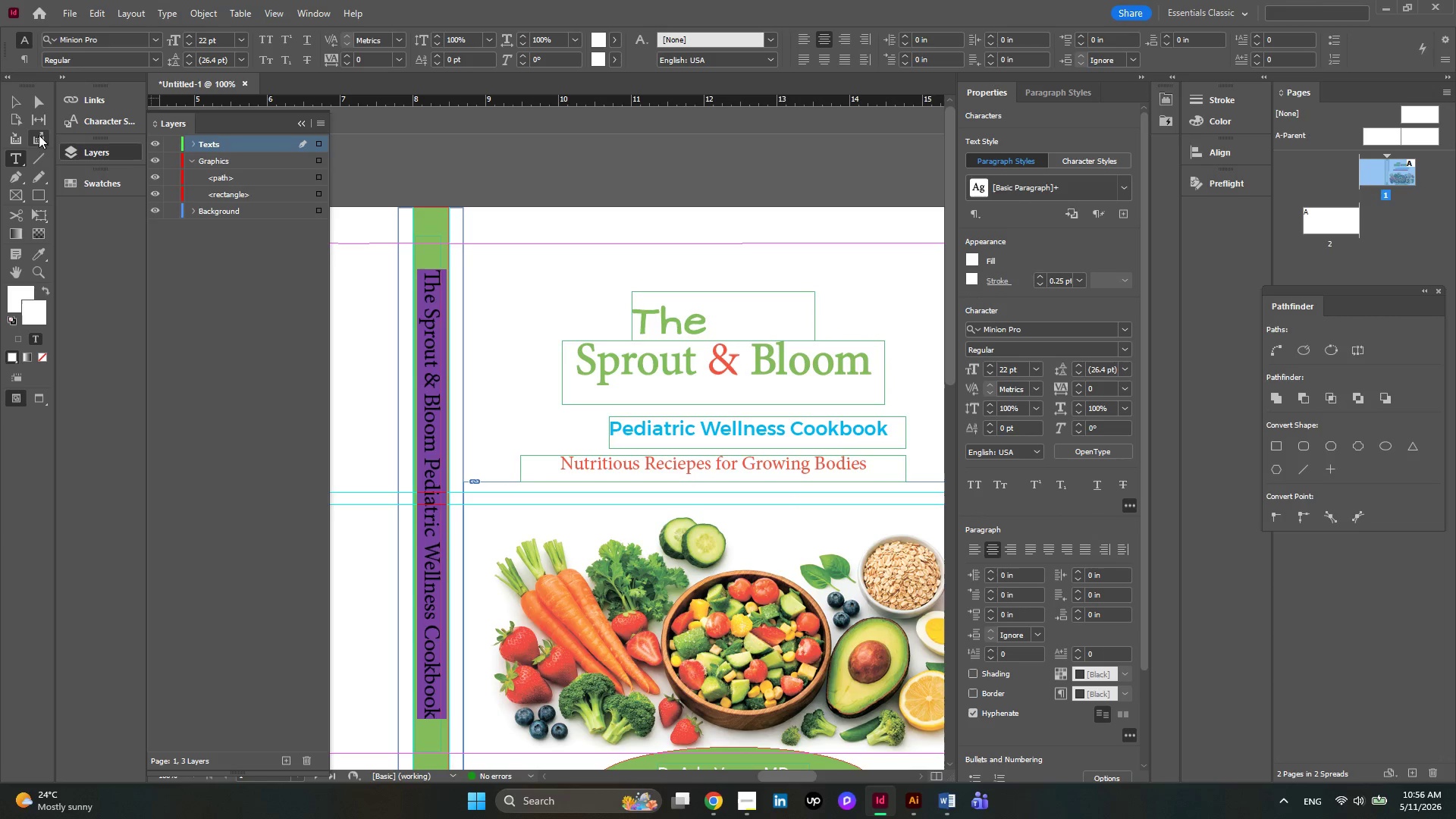 
left_click([14, 101])
 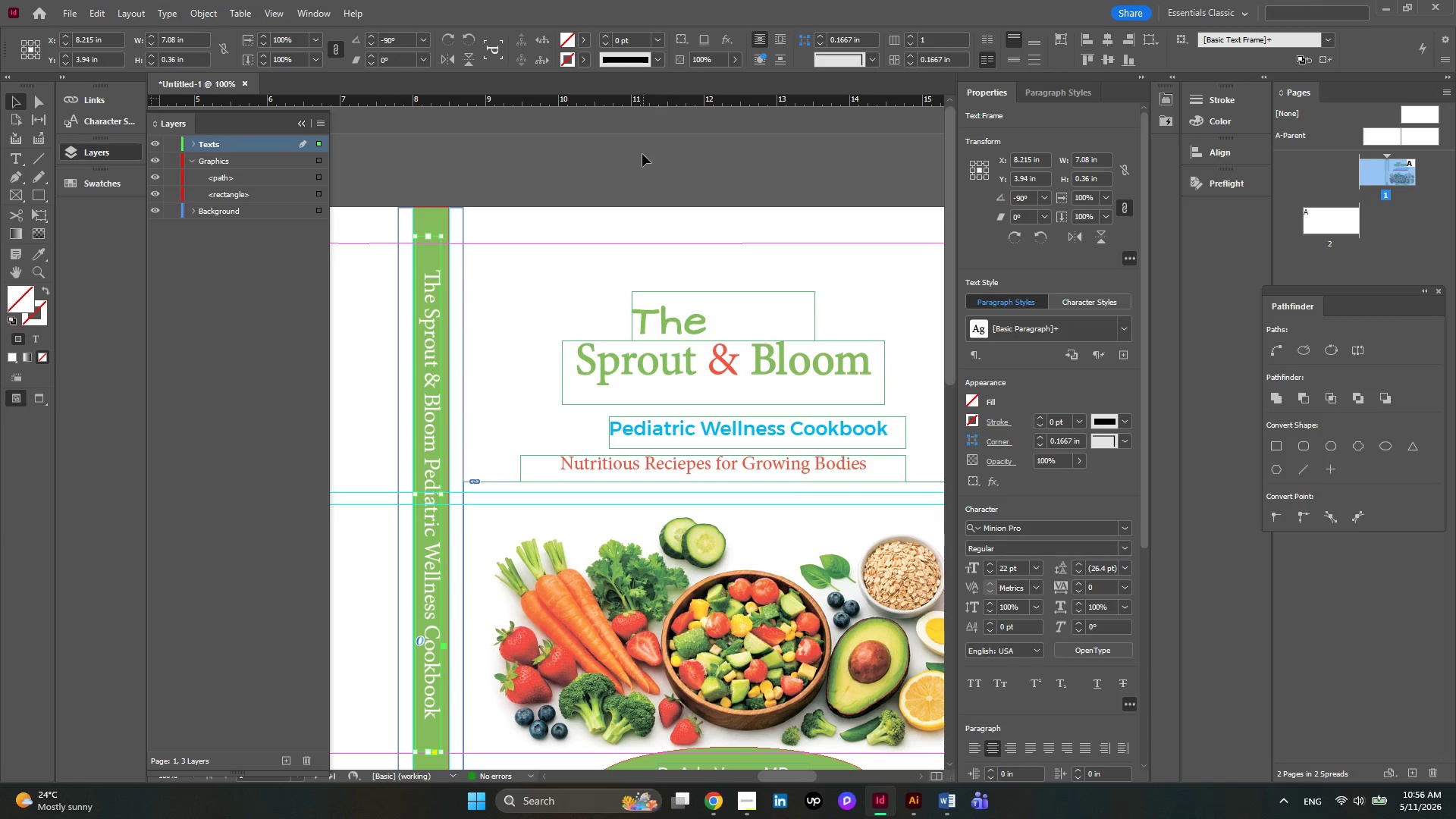 
left_click([641, 163])
 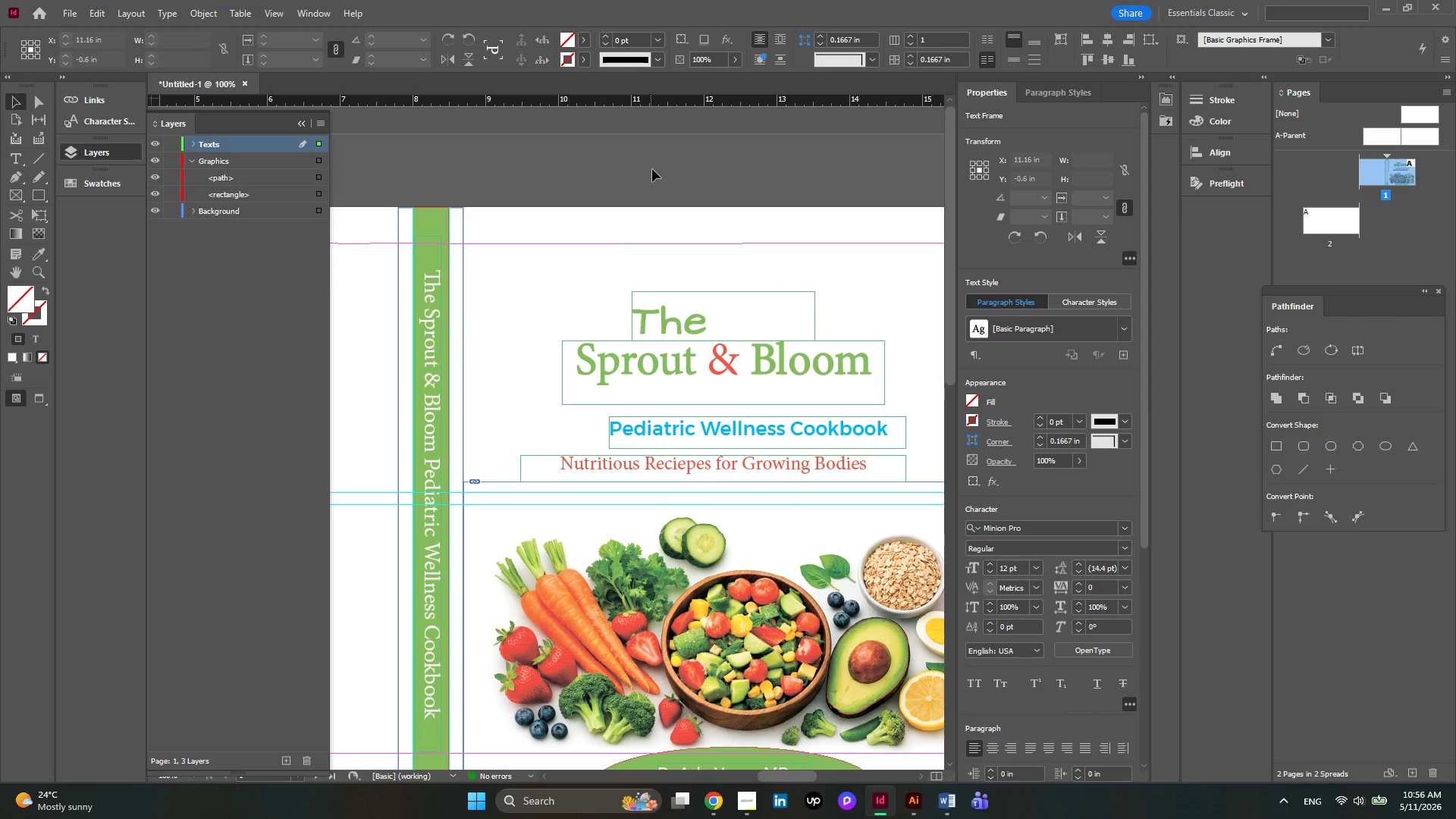 
scroll: coordinate [652, 169], scroll_direction: down, amount: 2.0
 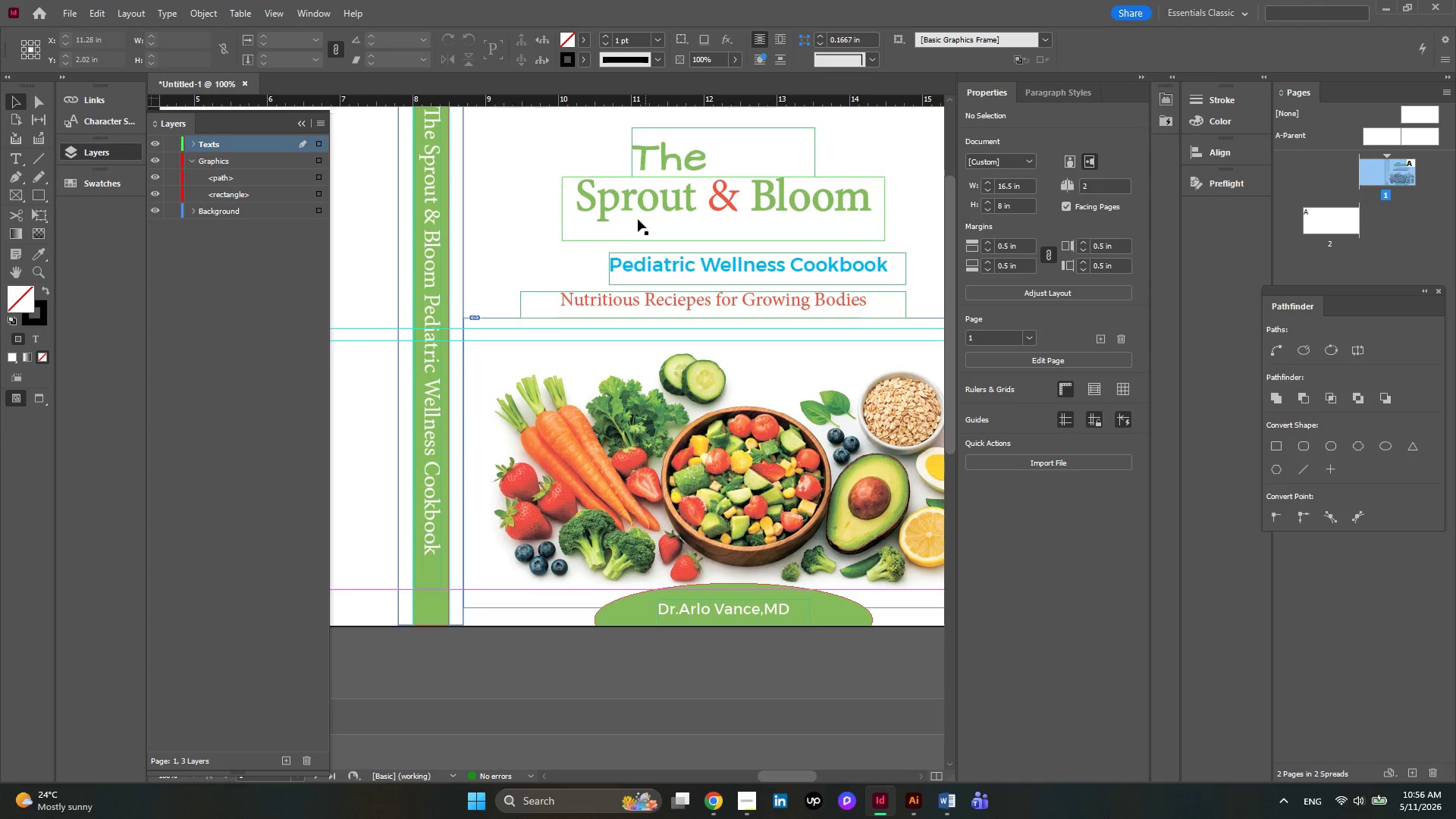 
scroll: coordinate [638, 219], scroll_direction: none, amount: 0.0
 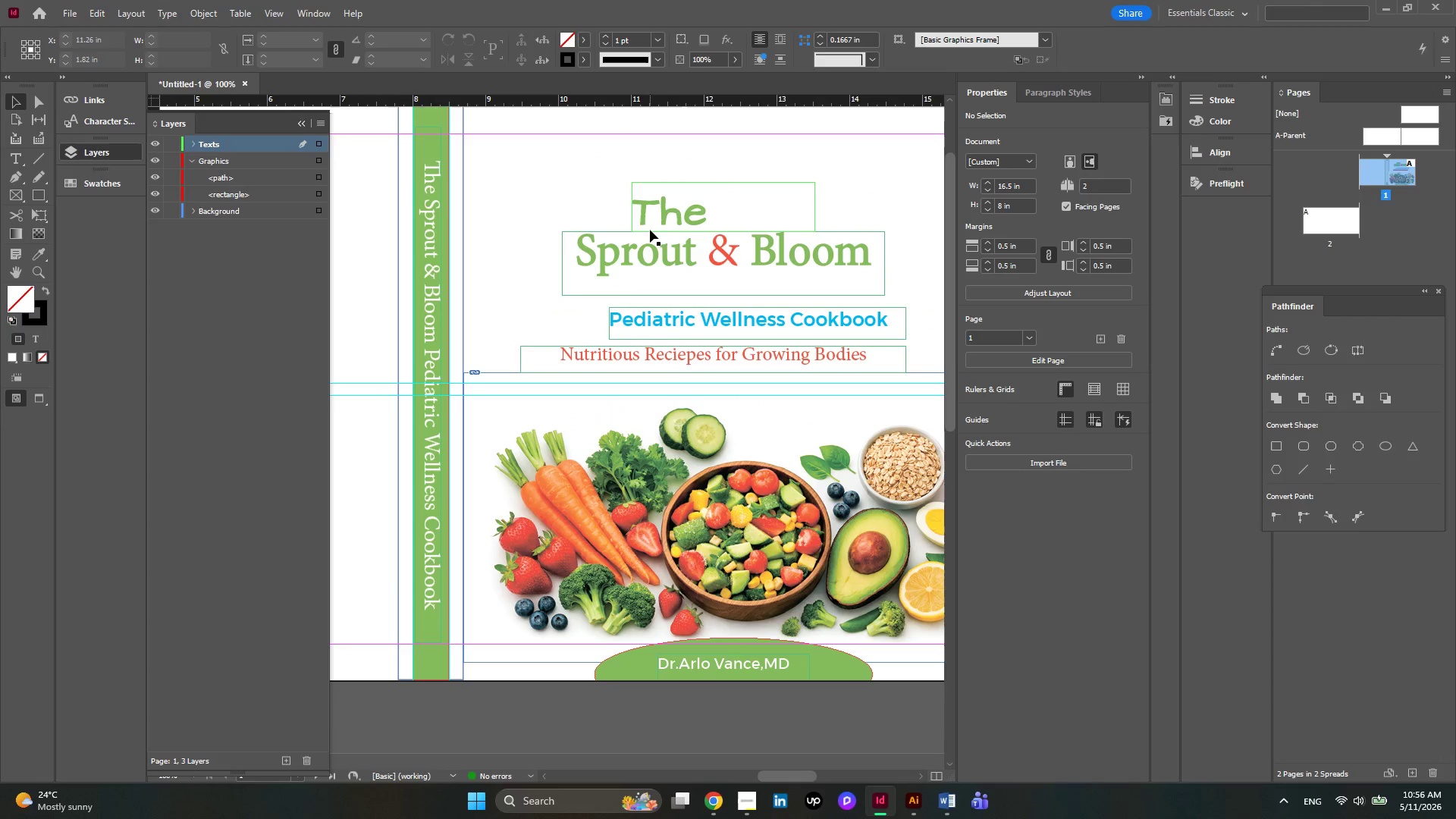 
hold_key(key=AltLeft, duration=0.33)
scroll: coordinate [650, 230], scroll_direction: none, amount: 0.0
 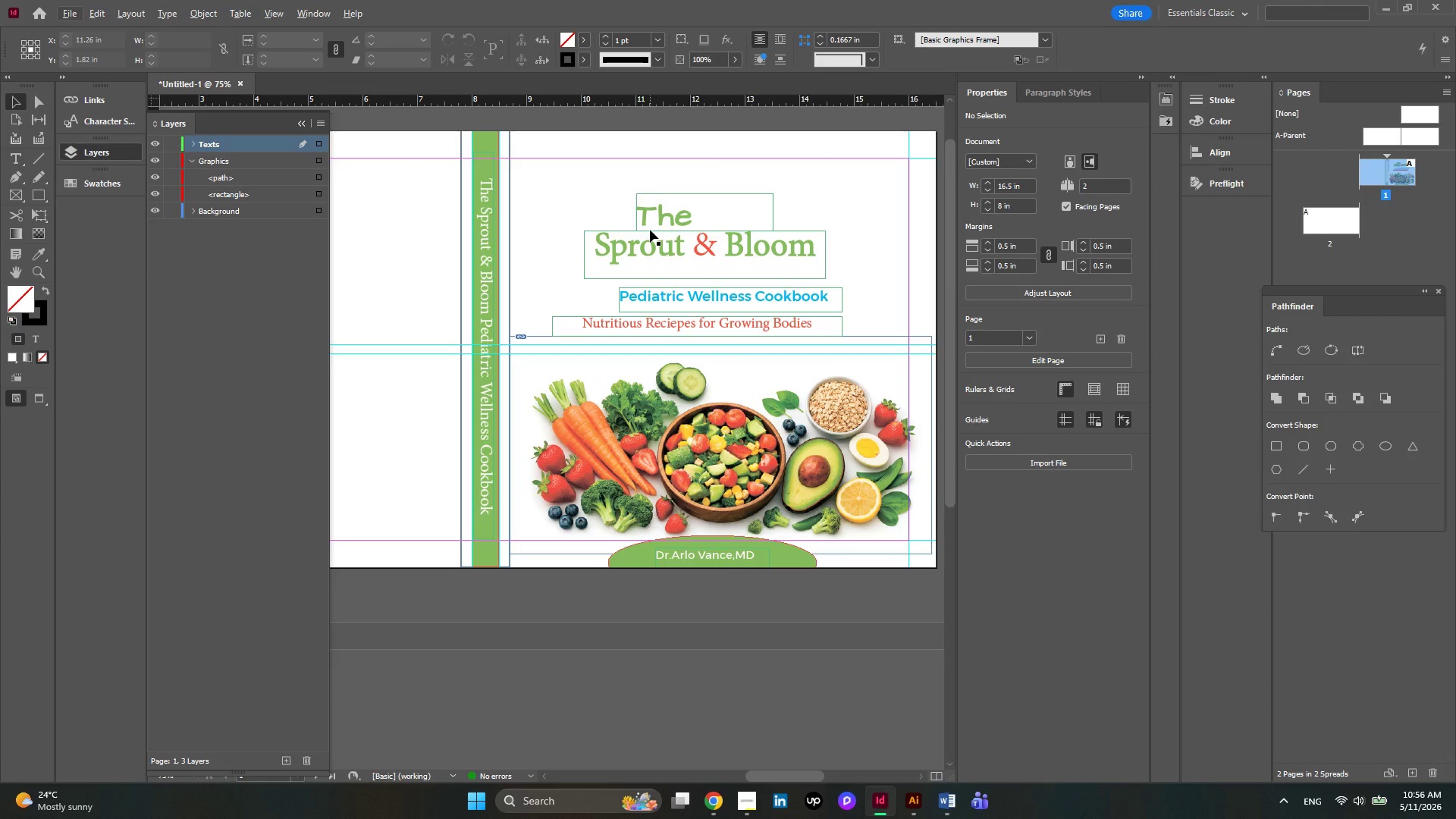 
scroll: coordinate [727, 212], scroll_direction: up, amount: 1.0
 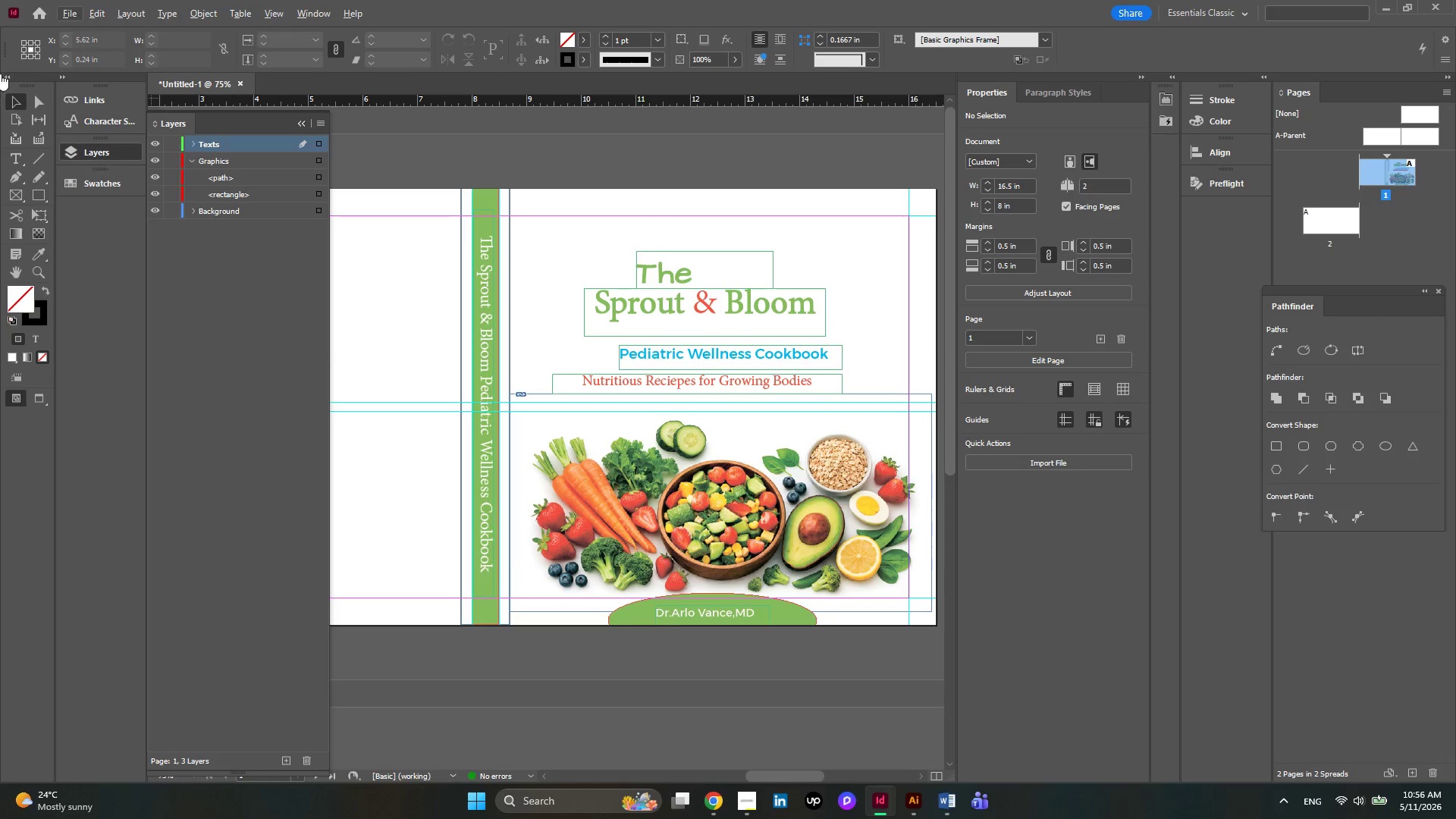 
left_click([75, 8])
 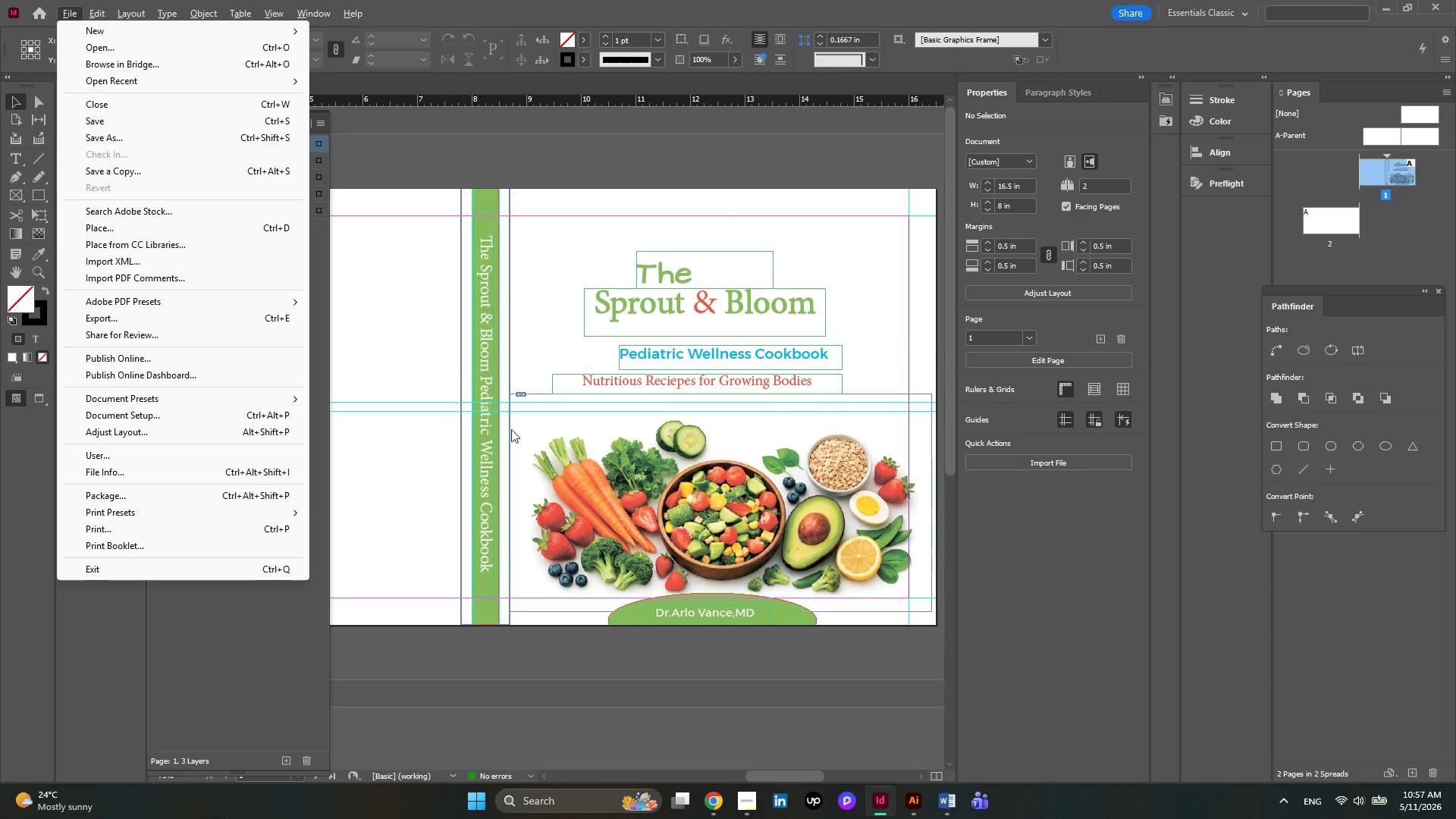 
double_click([481, 358])
 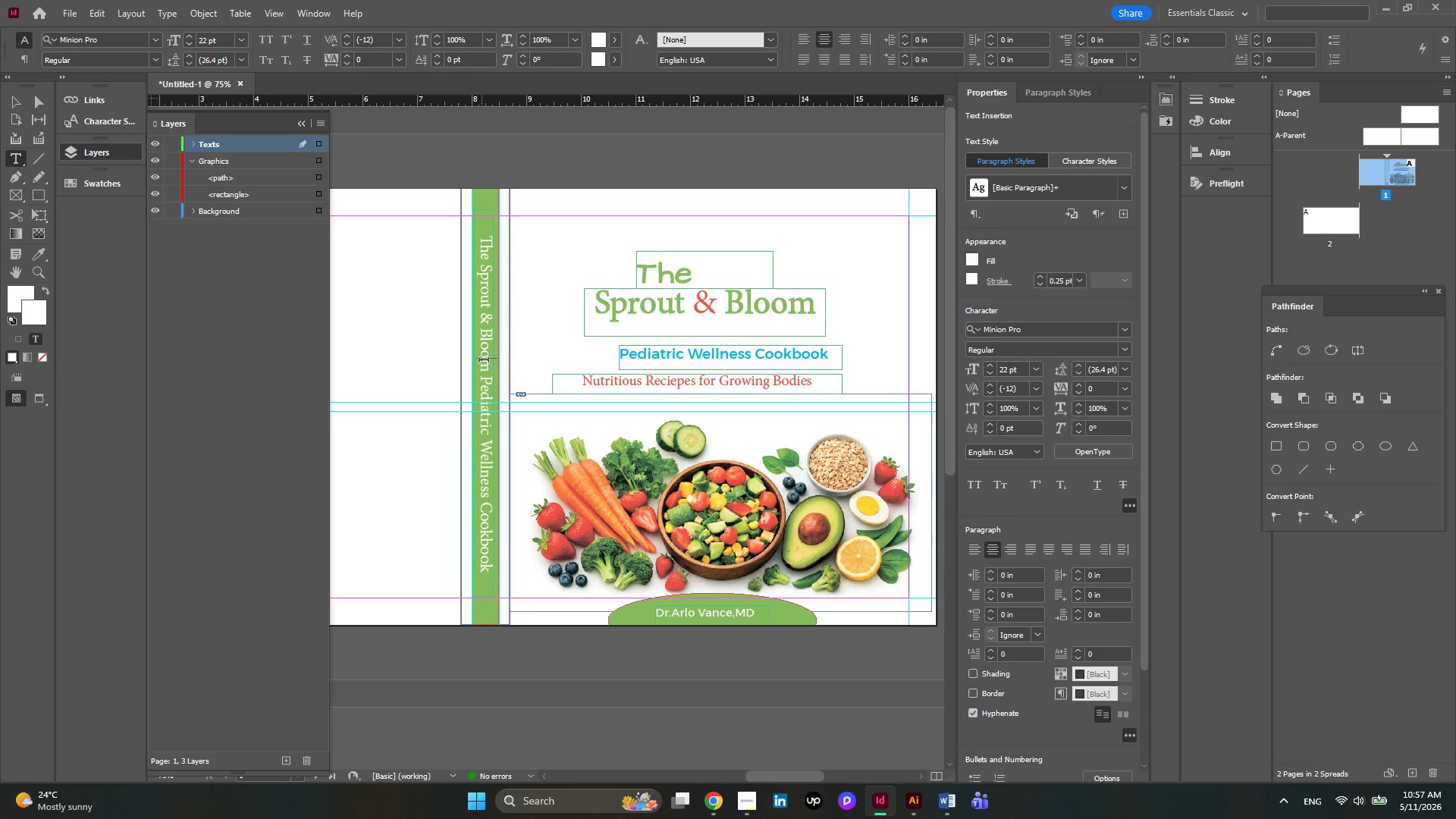 
key(Control+A)
 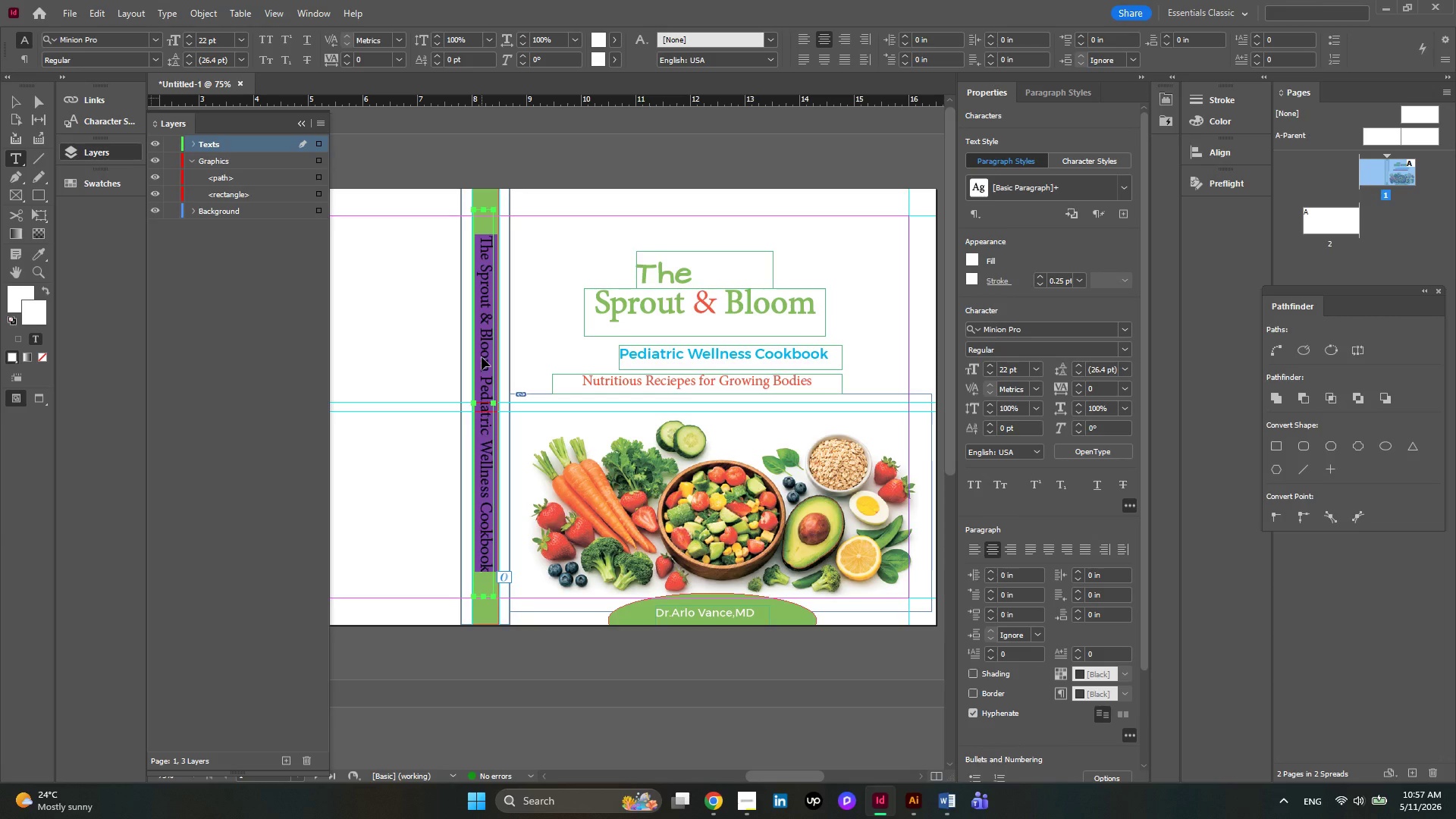 
key(Control+C)
 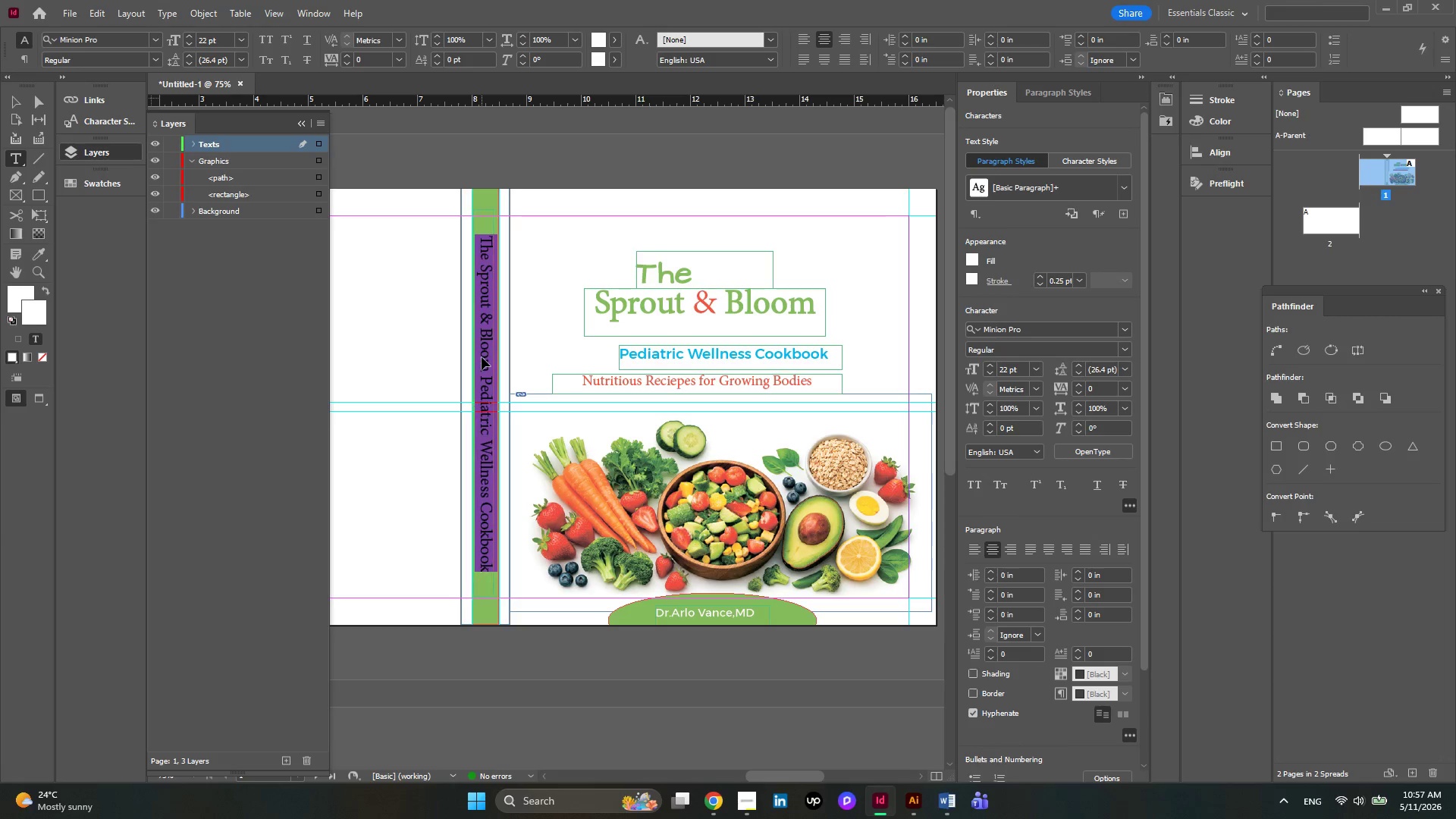 
key(Control+C)
 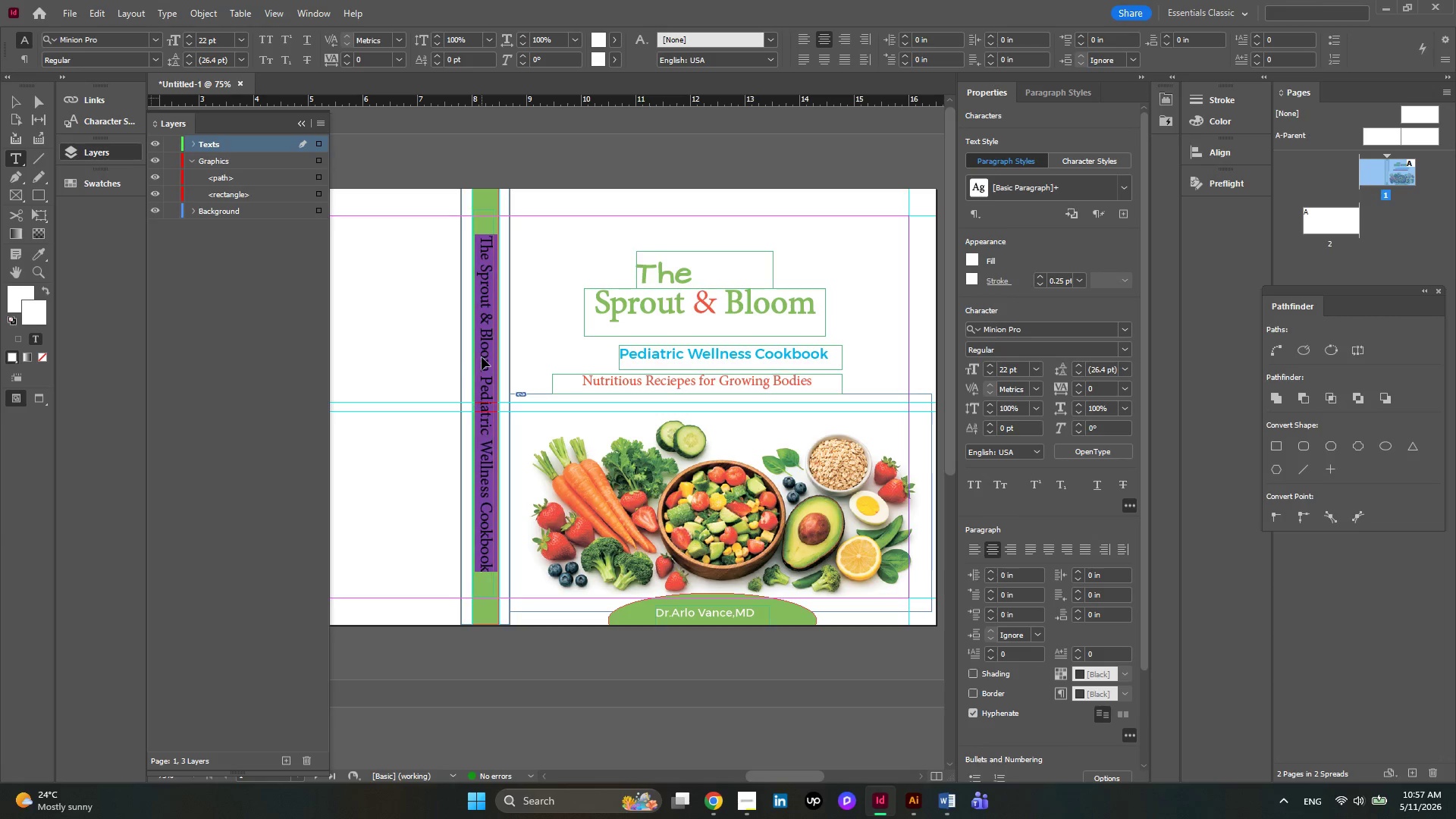 
key(Control+C)
 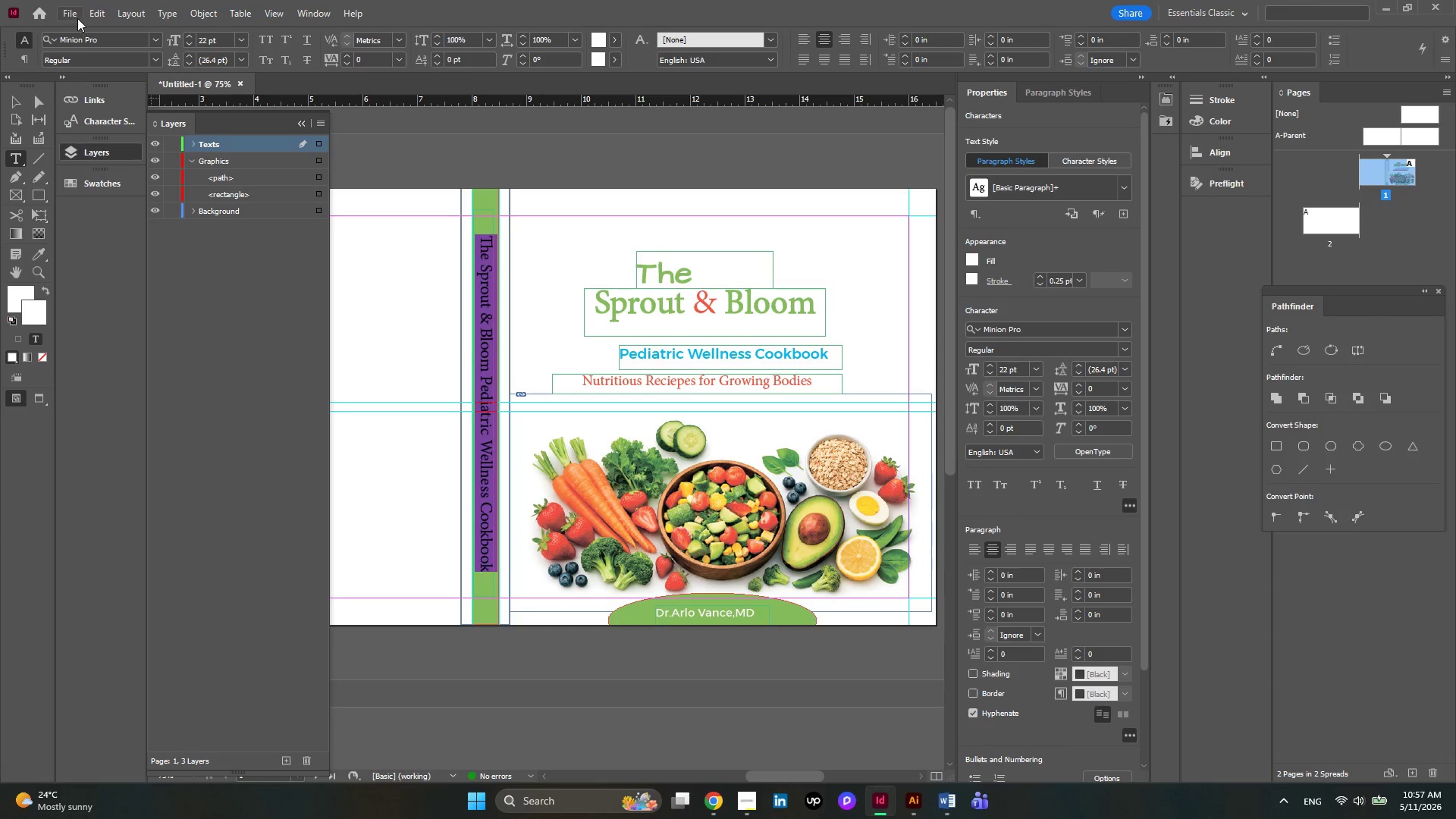 
left_click([76, 12])
 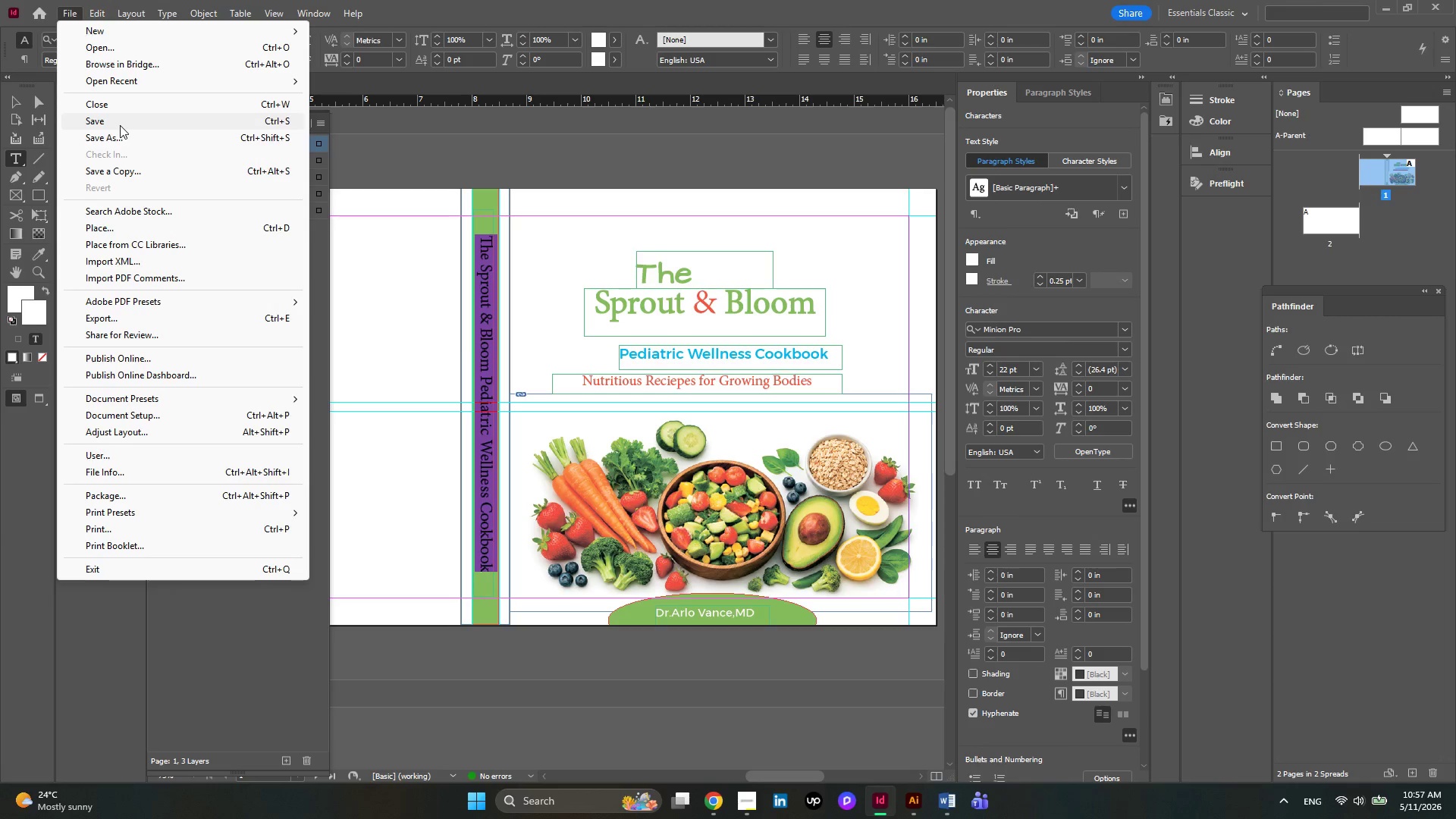 
left_click([120, 125])
 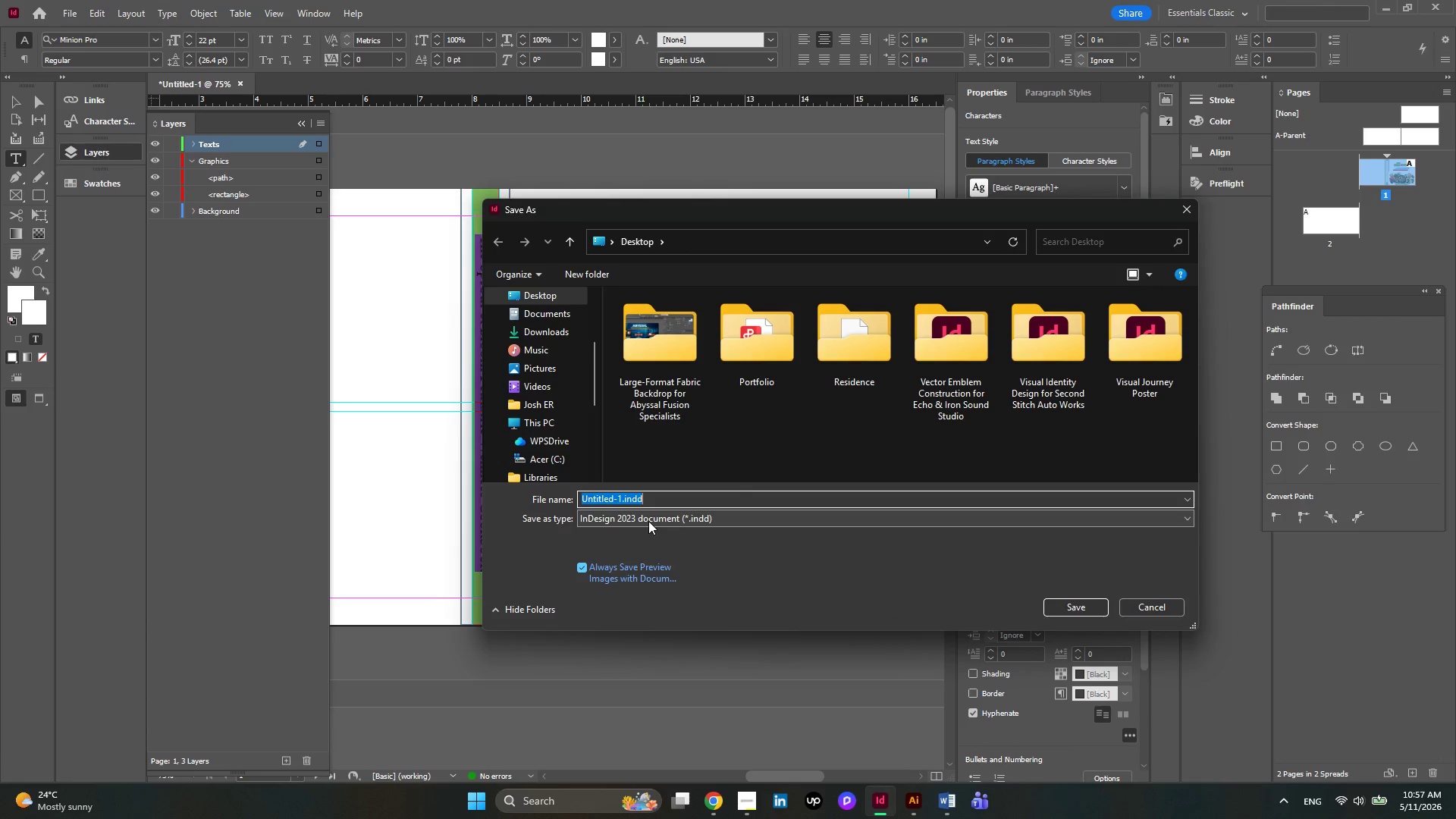 
key(Control+V)
 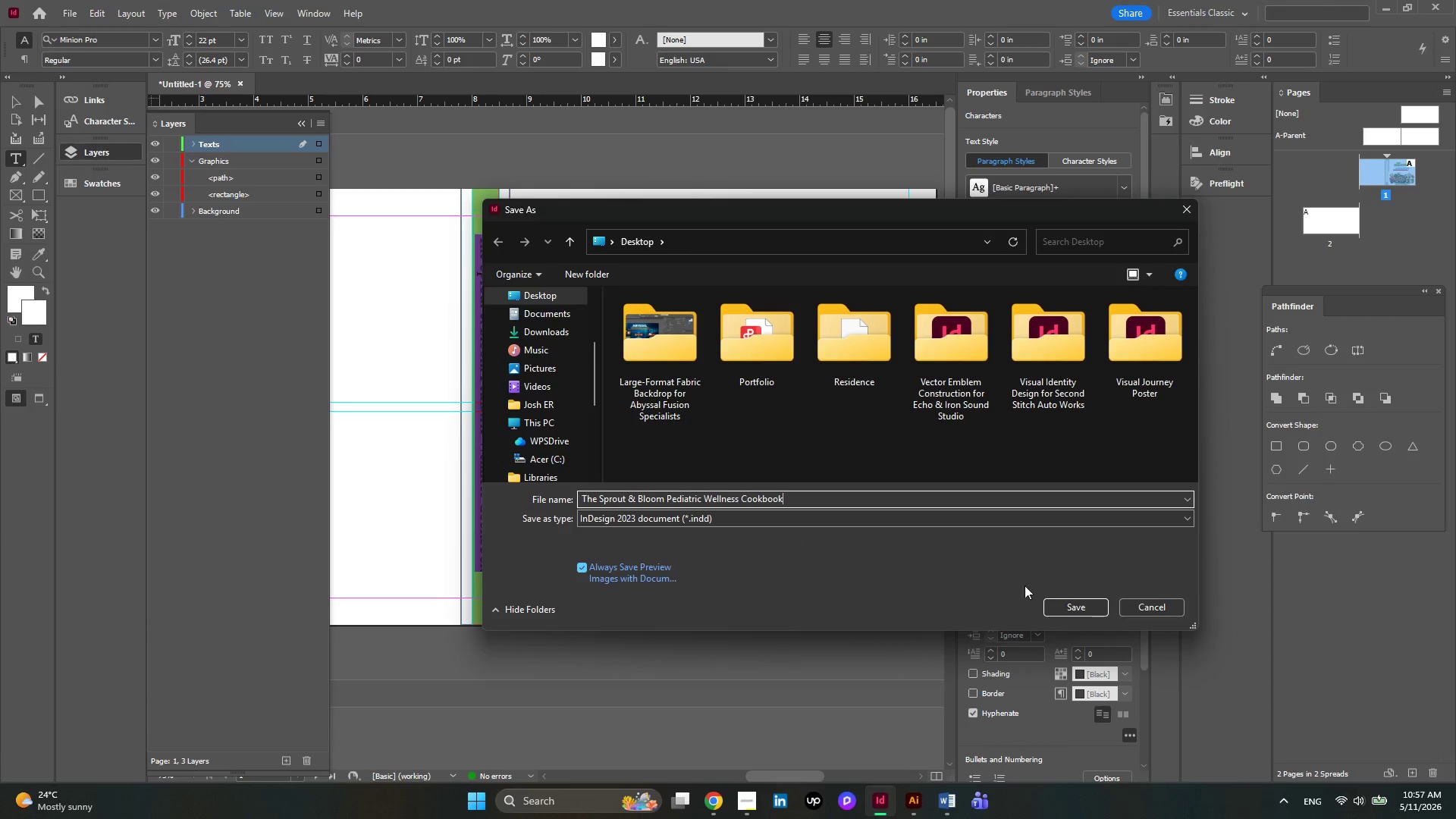 
left_click([1081, 604])
 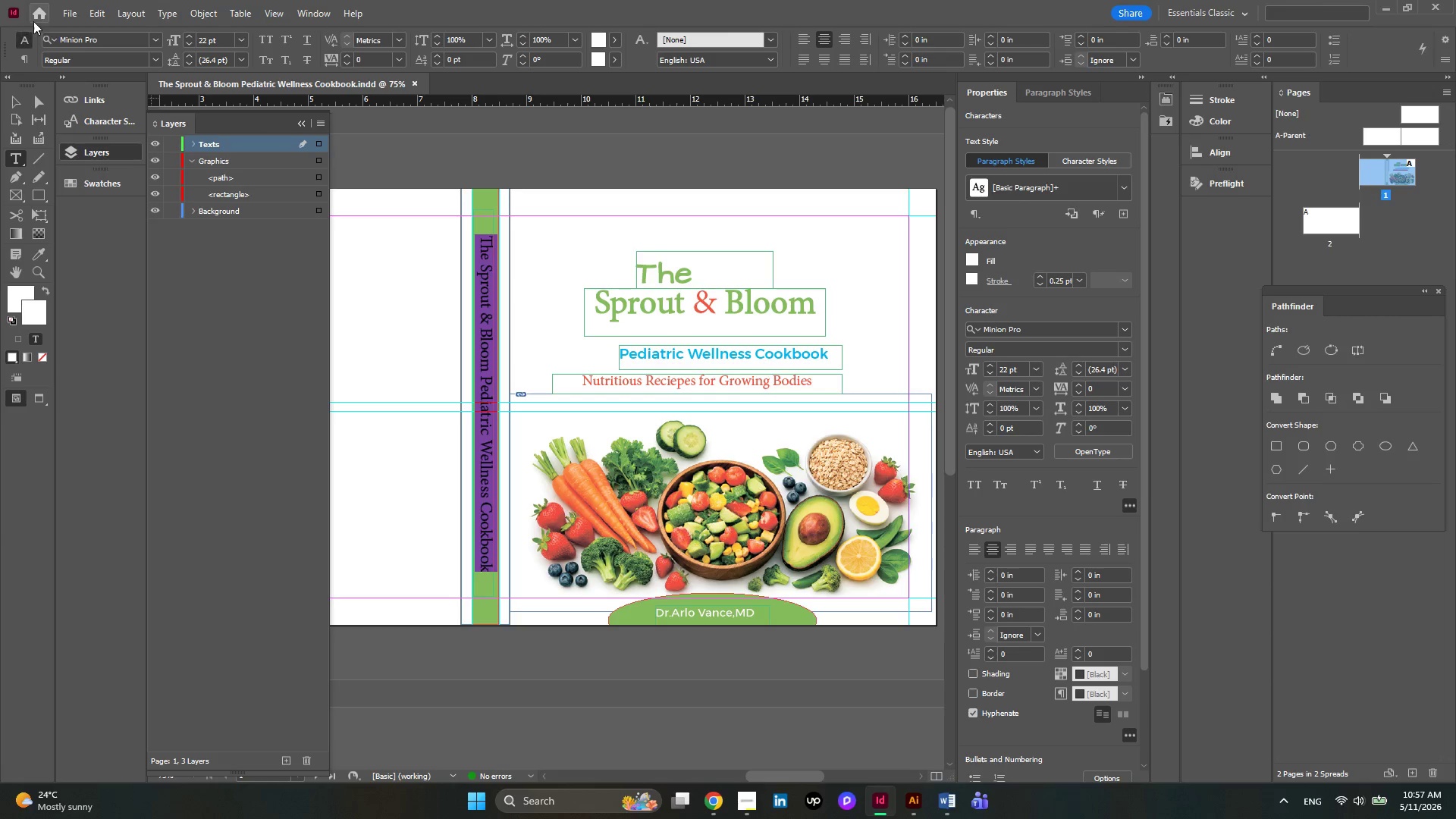 
left_click([21, 99])
 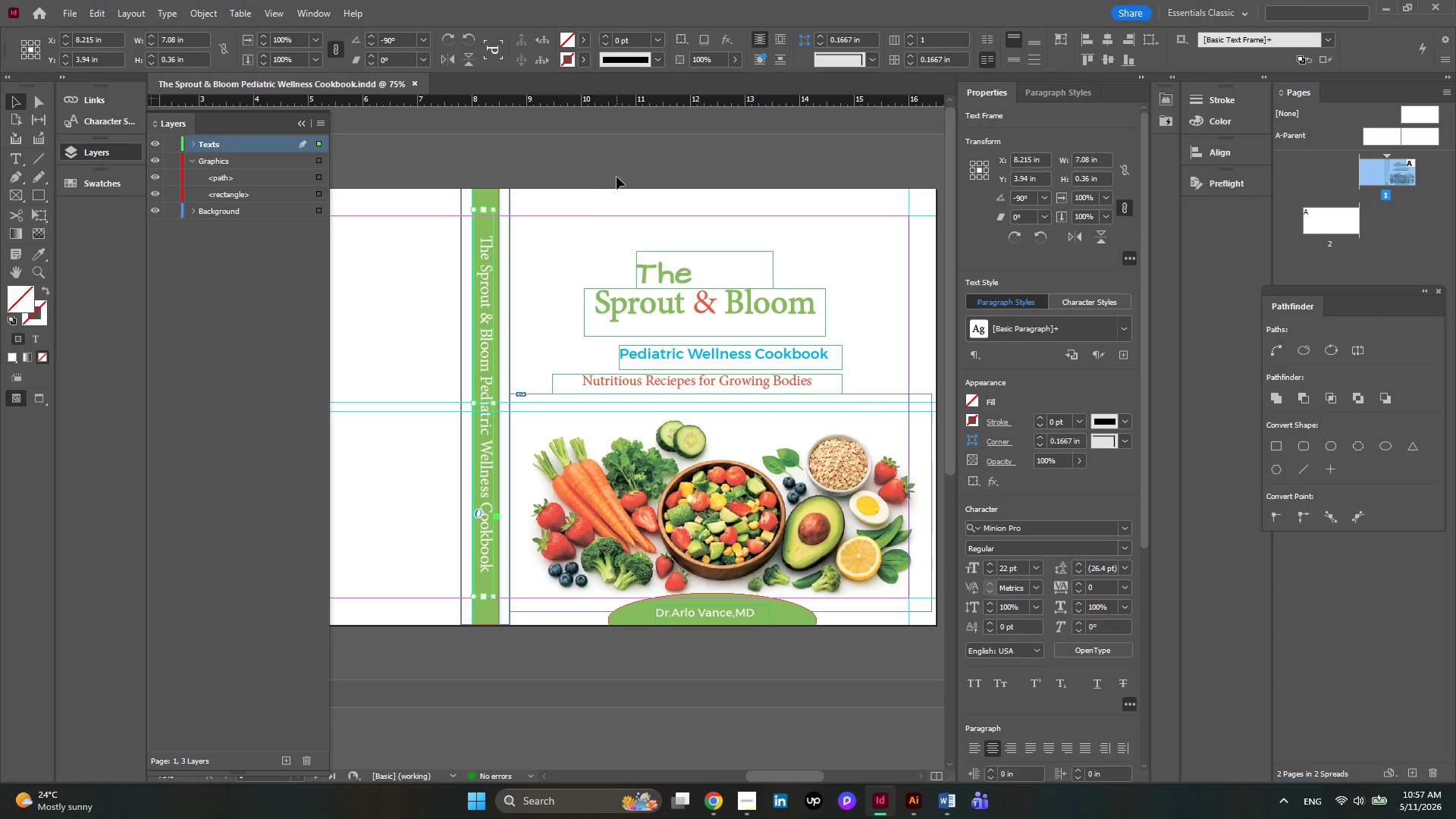 
left_click([617, 169])
 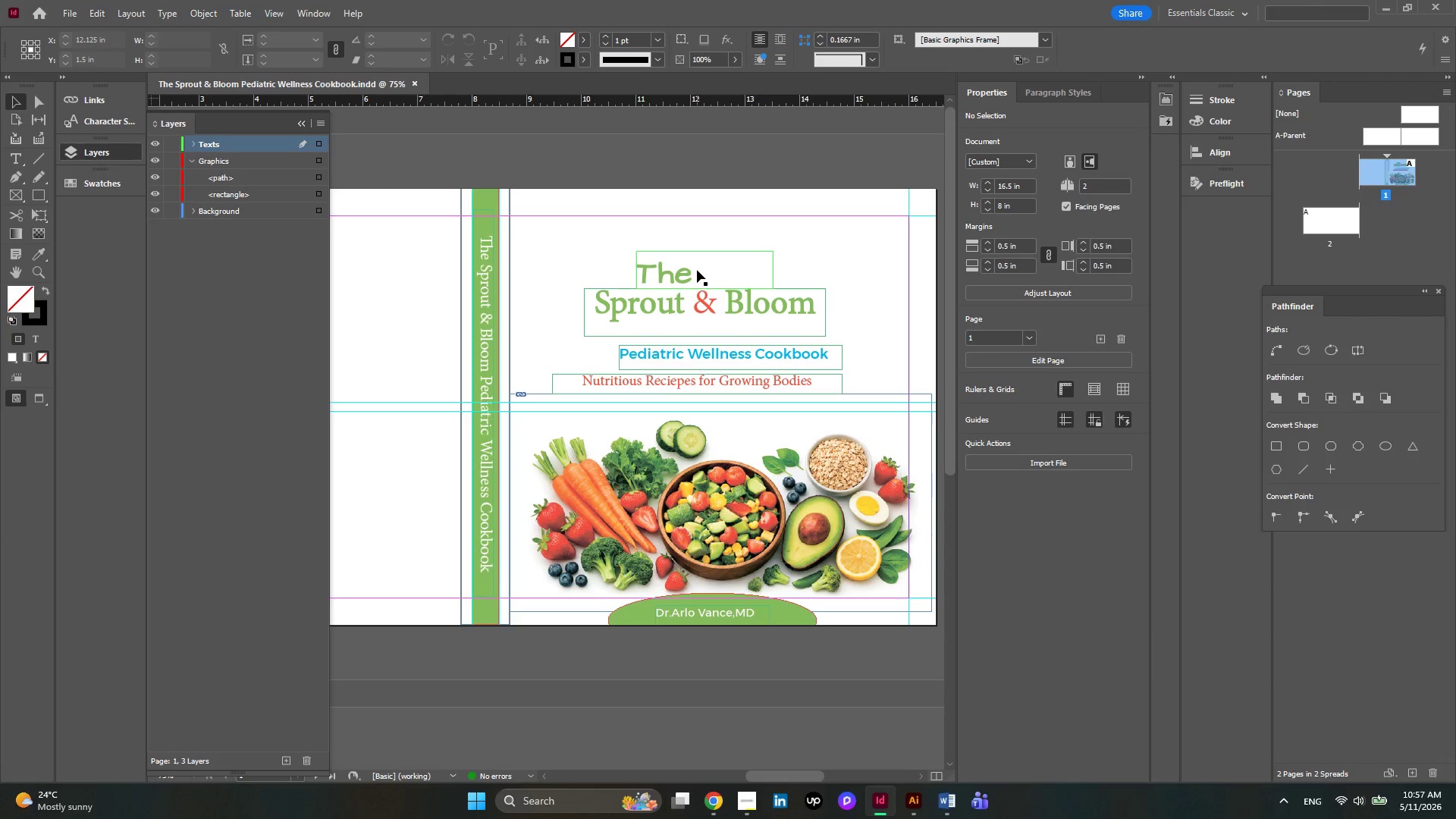 
left_click([714, 350])
 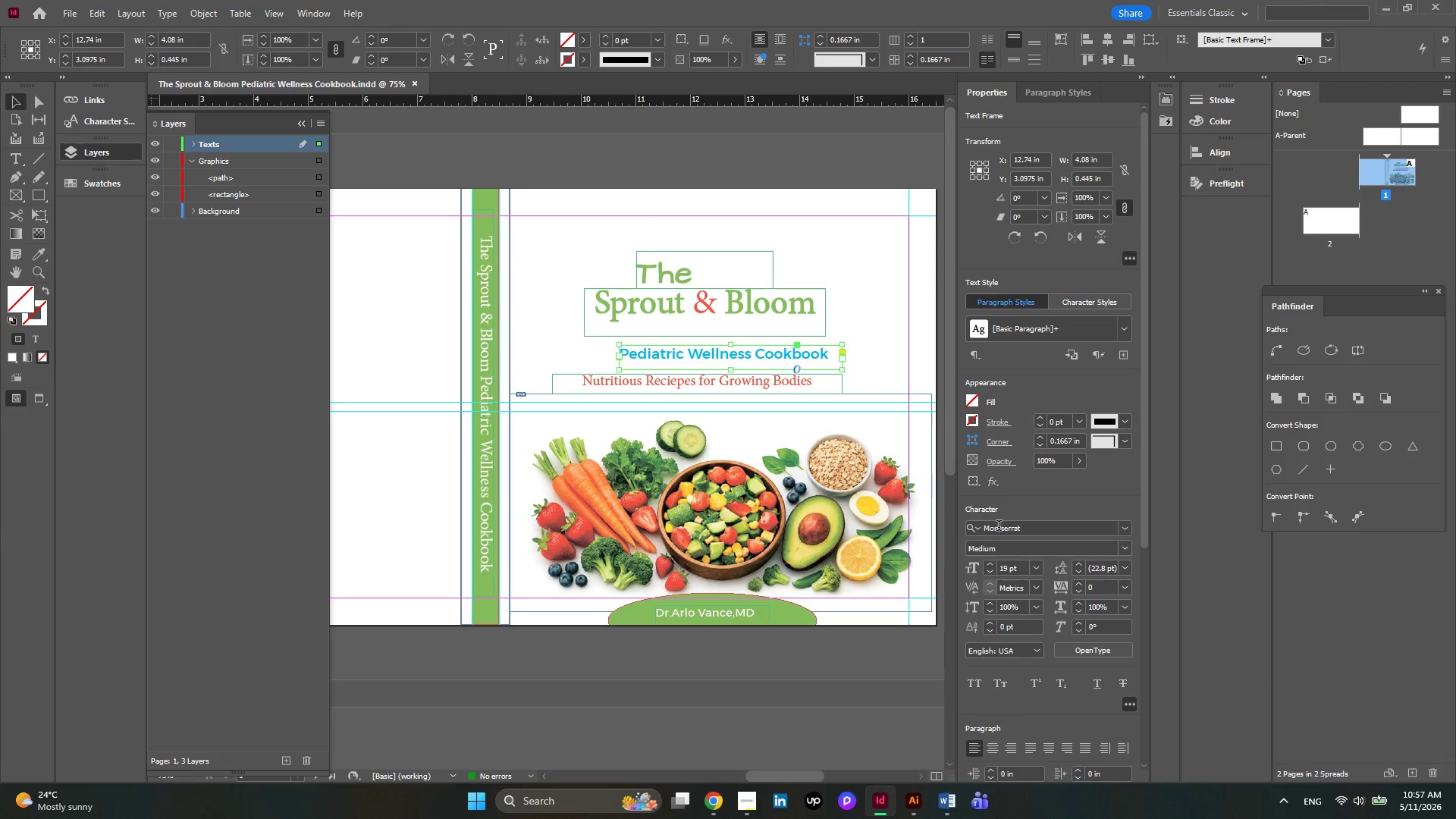 
double_click([990, 566])
 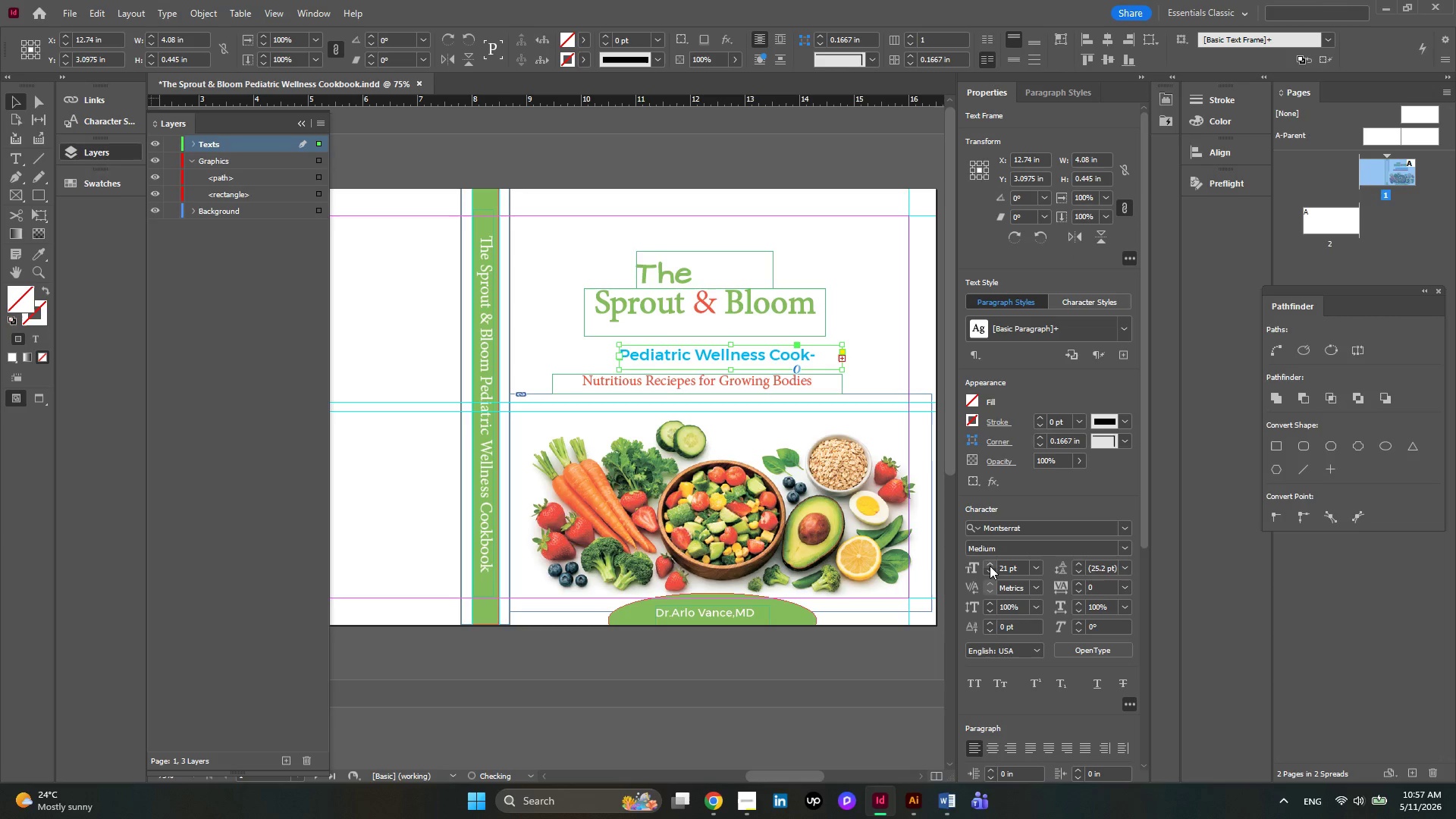 
triple_click([990, 566])
 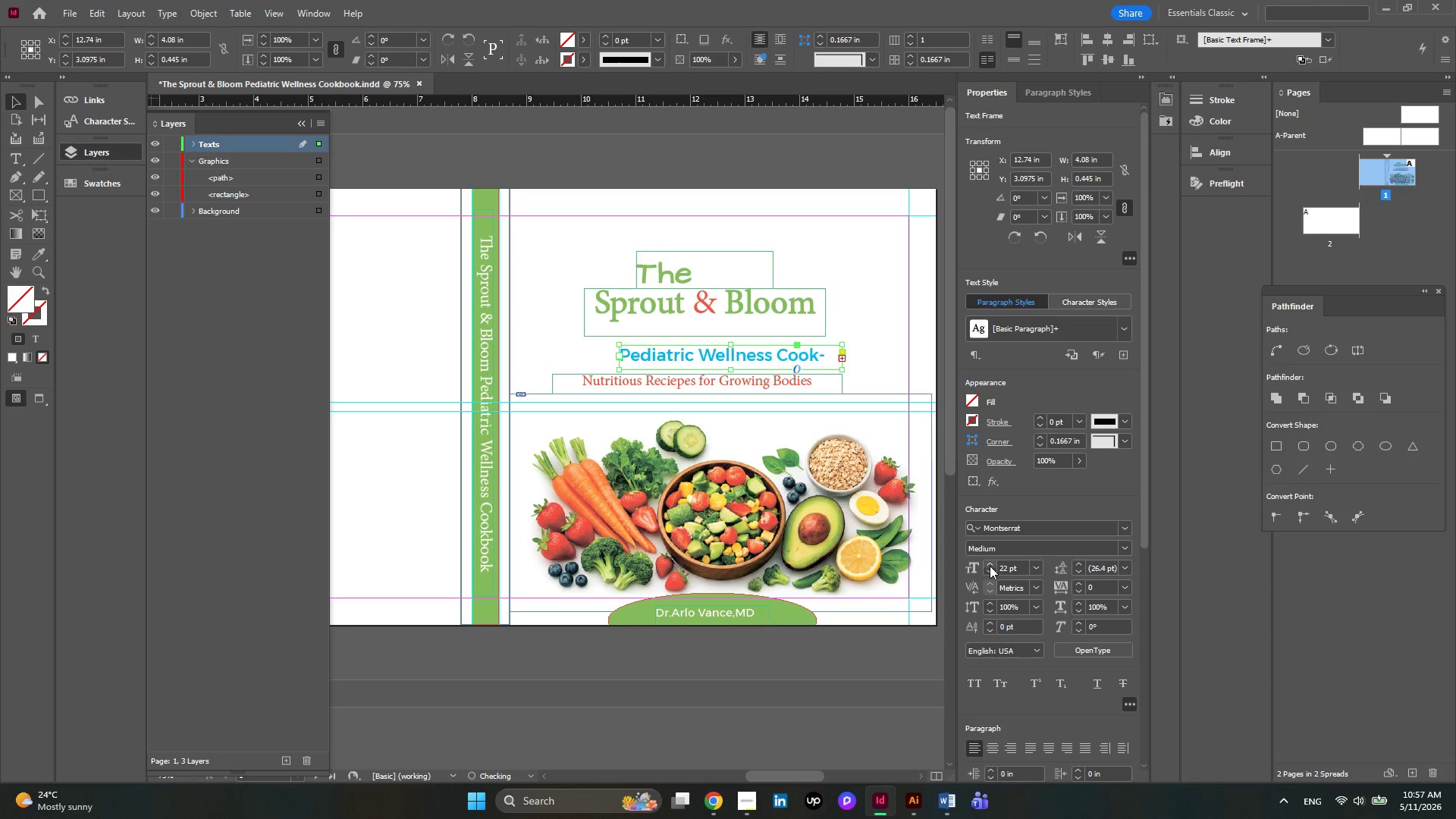 
triple_click([990, 566])
 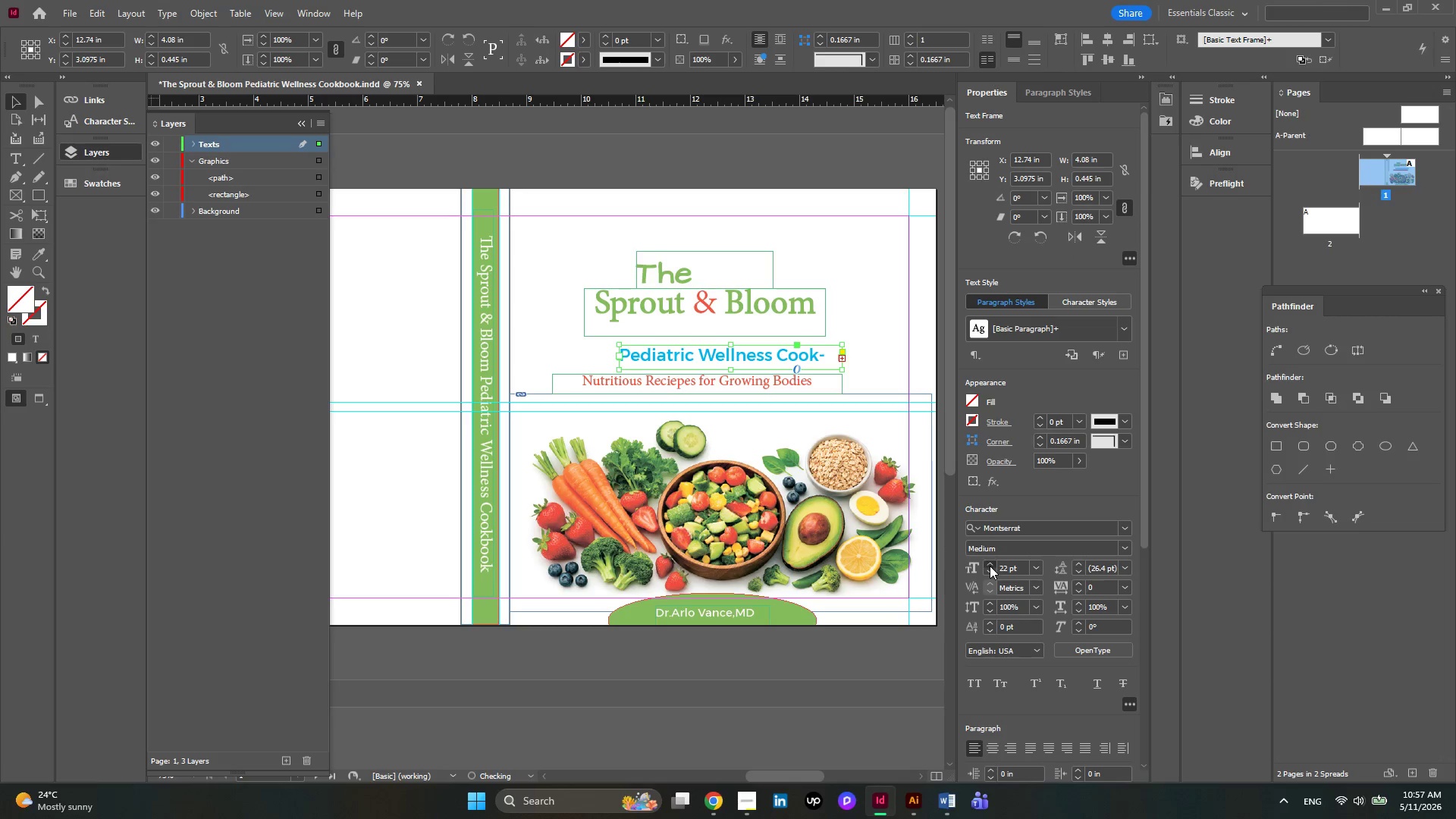 
triple_click([990, 566])
 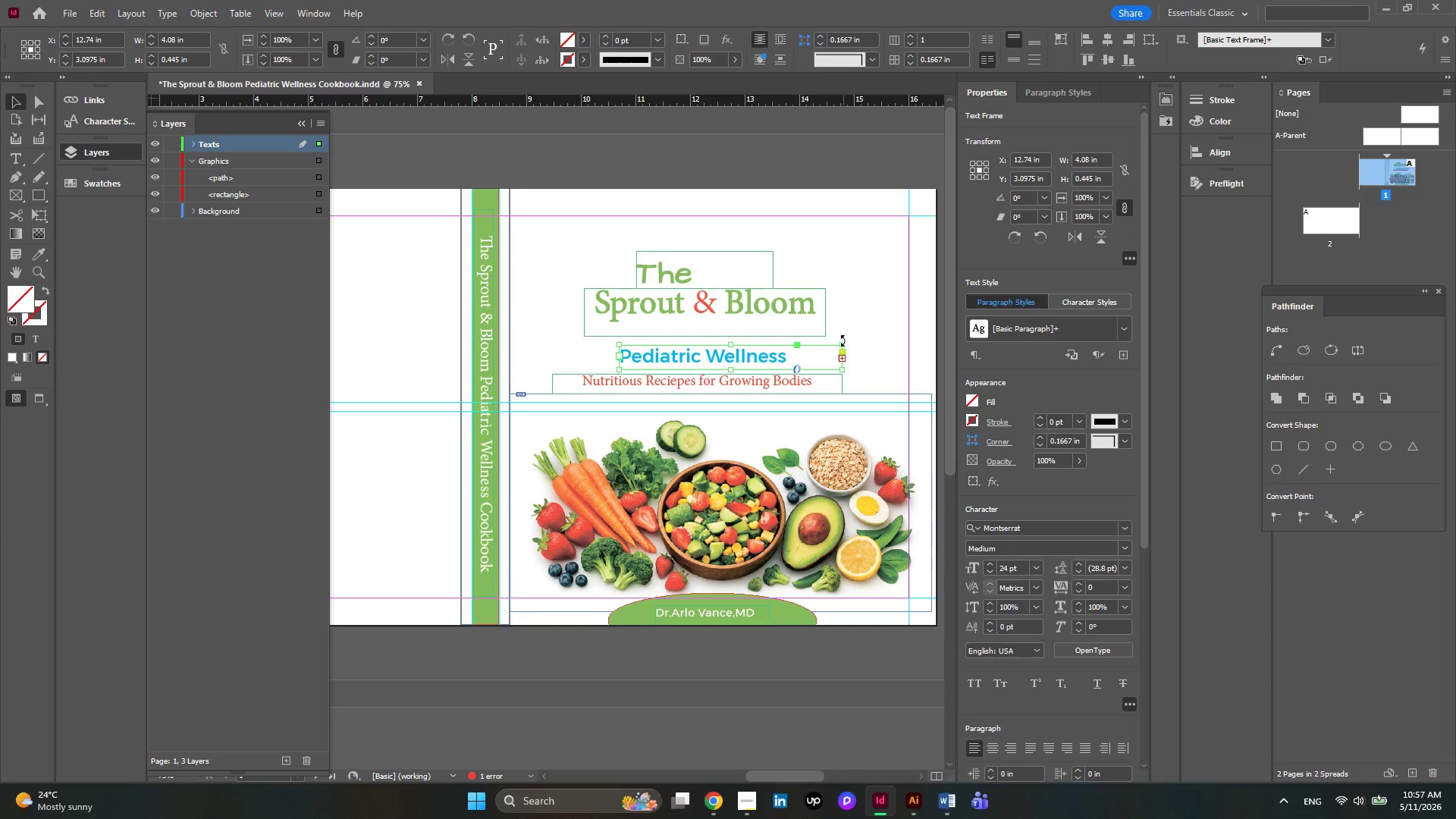 
left_click_drag(start_coordinate=[841, 346], to_coordinate=[867, 339])
 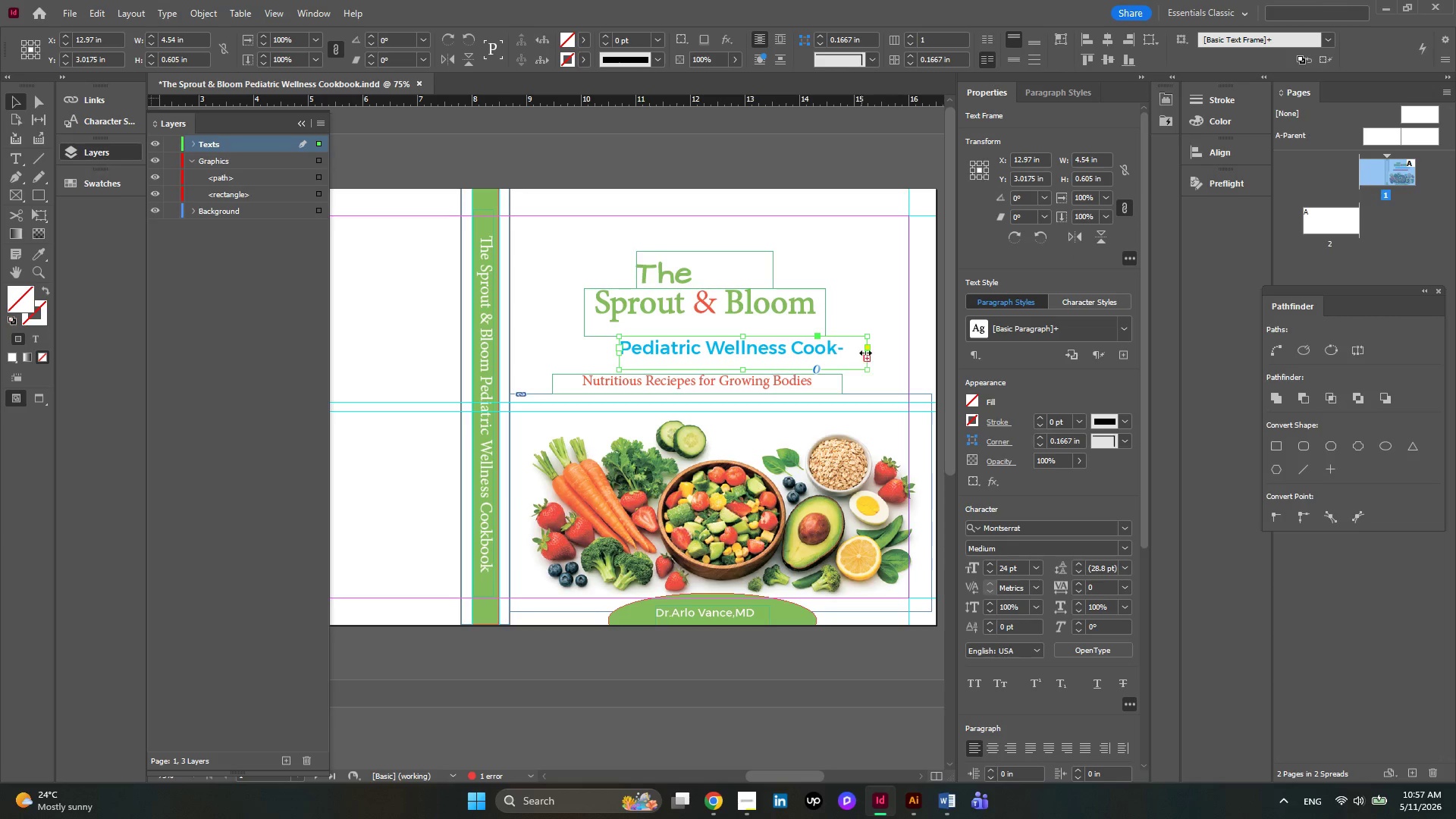 
left_click_drag(start_coordinate=[870, 353], to_coordinate=[909, 358])
 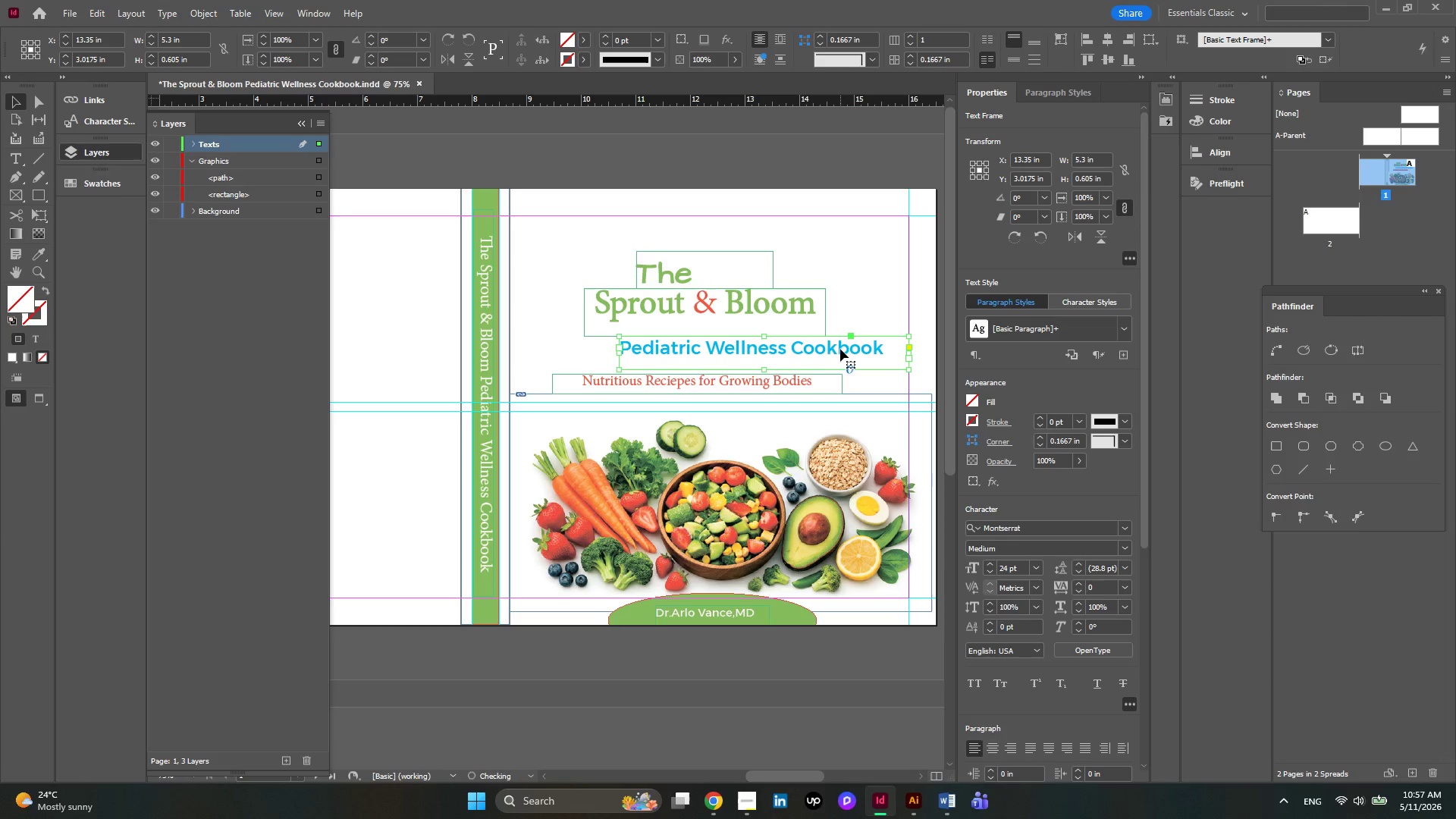 
left_click_drag(start_coordinate=[840, 349], to_coordinate=[773, 346])
 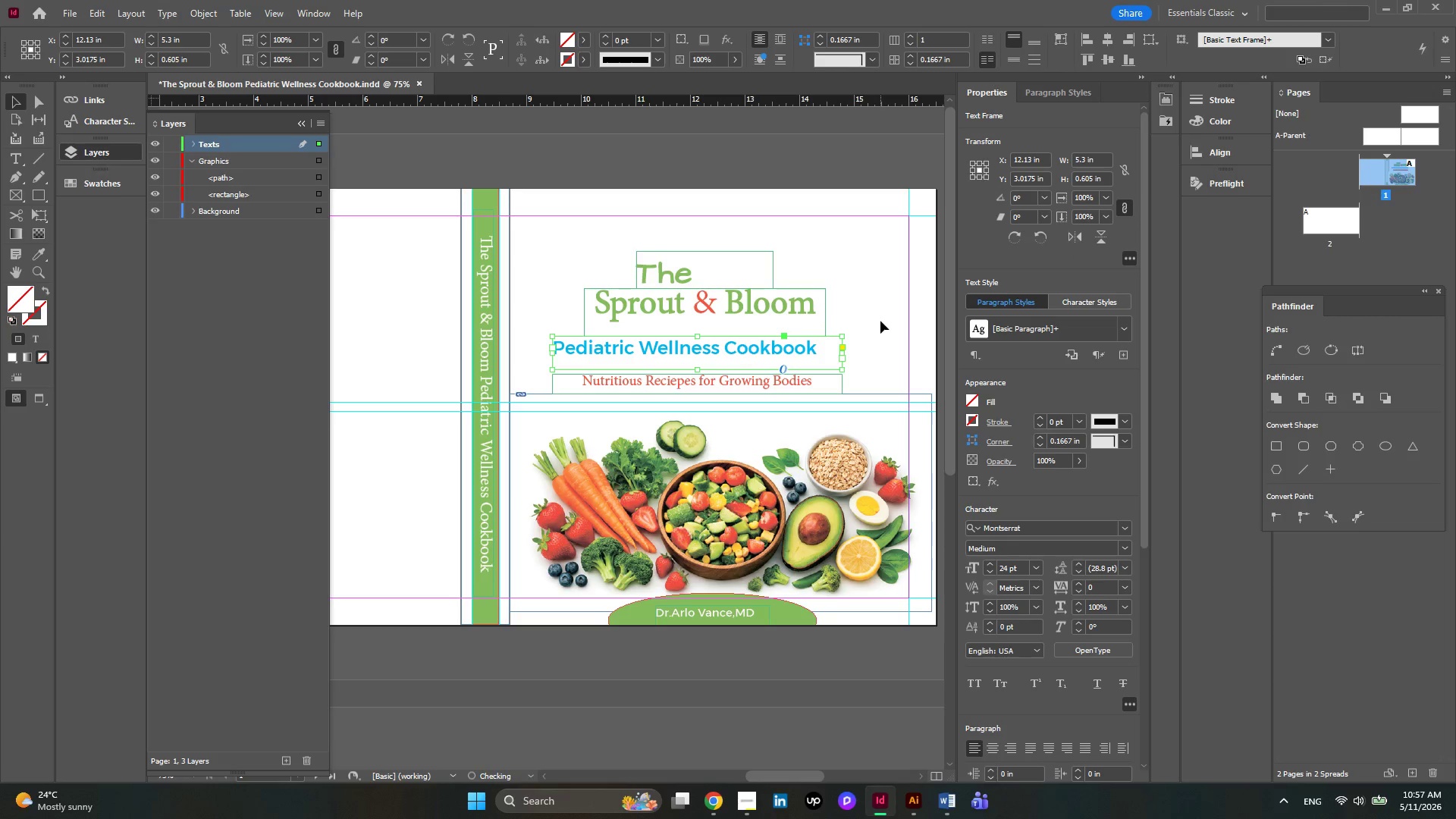 
left_click([880, 321])
 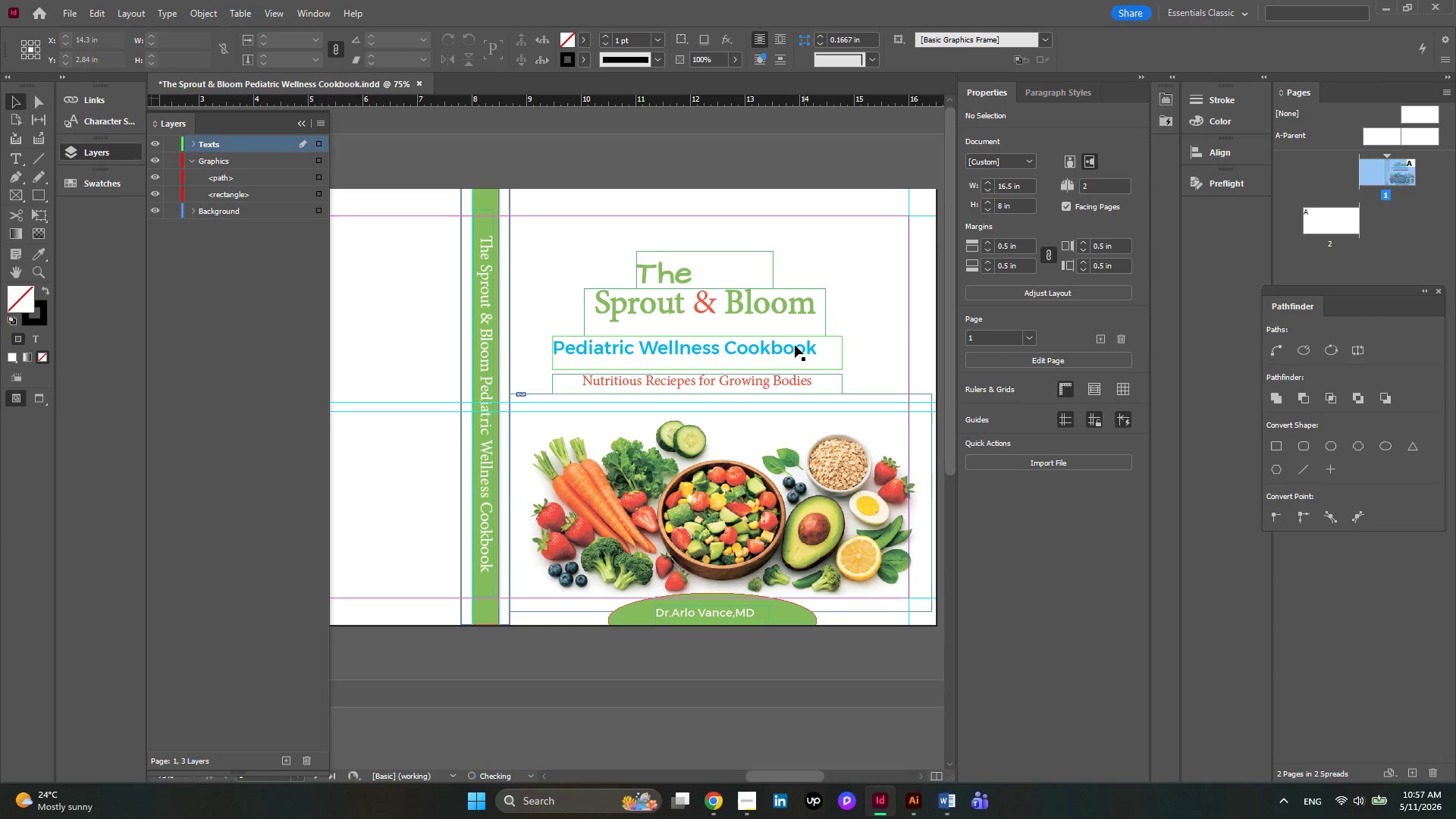 
left_click([783, 351])
 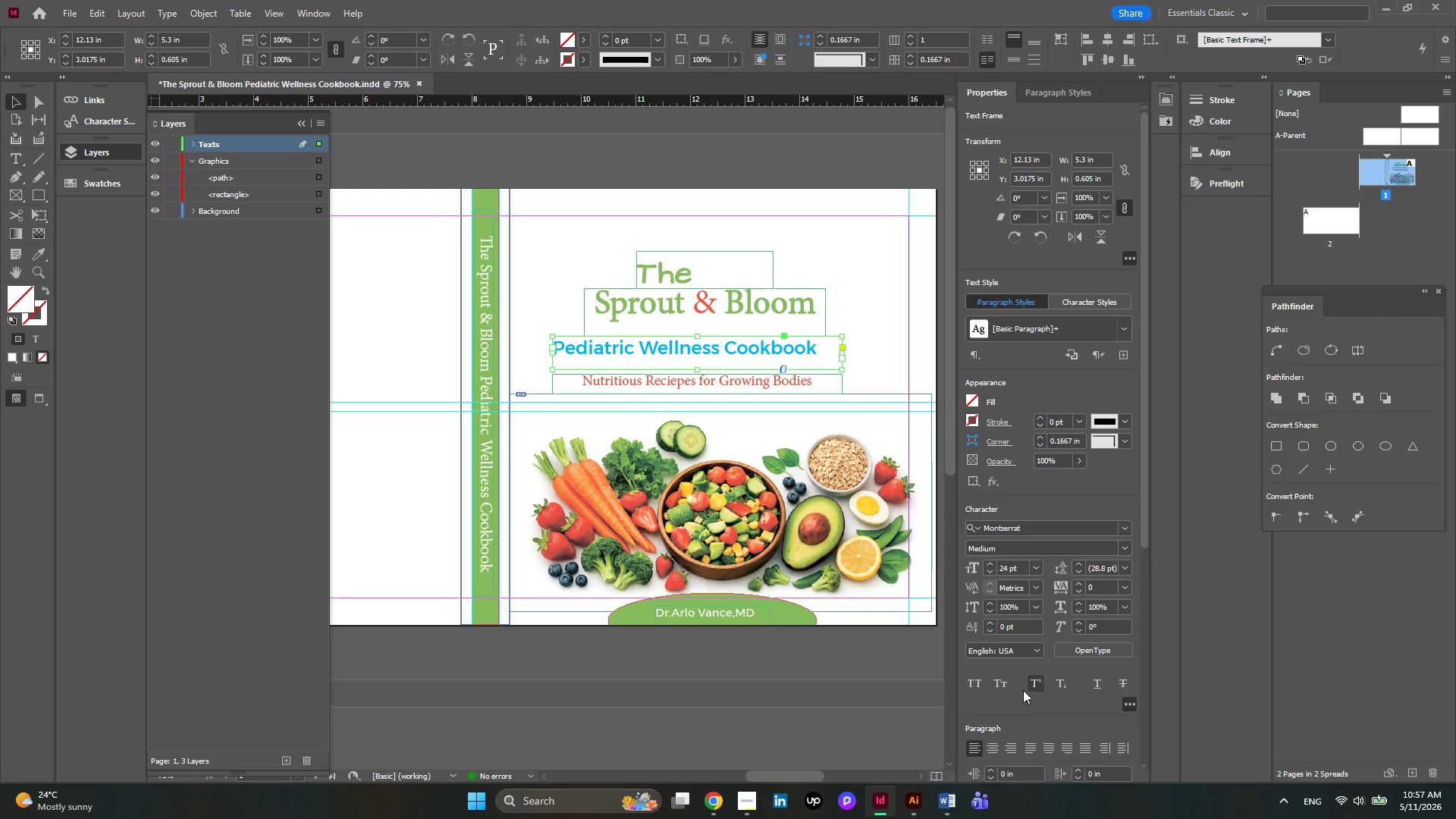 
left_click([990, 746])
 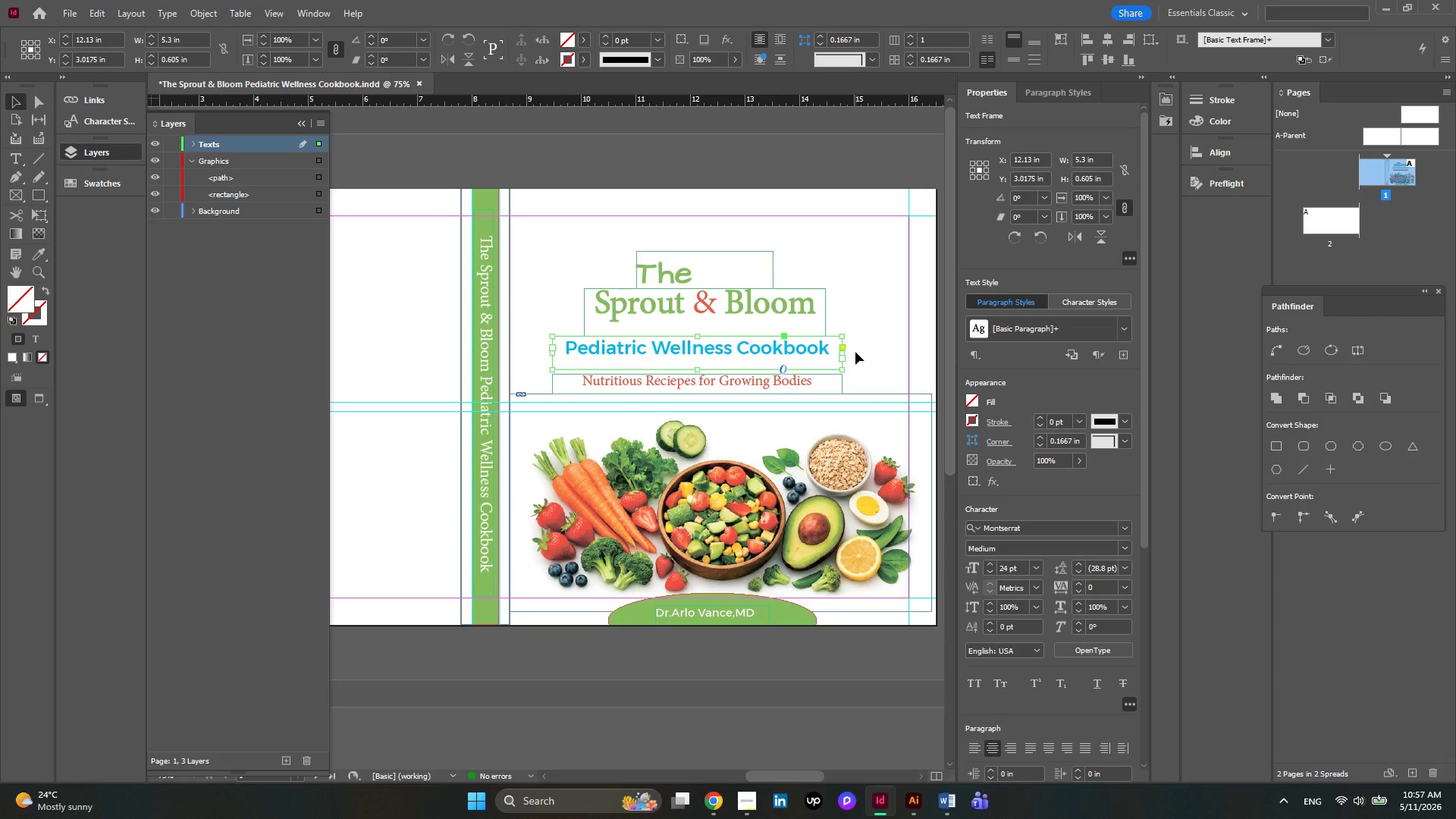 
left_click([780, 385])
 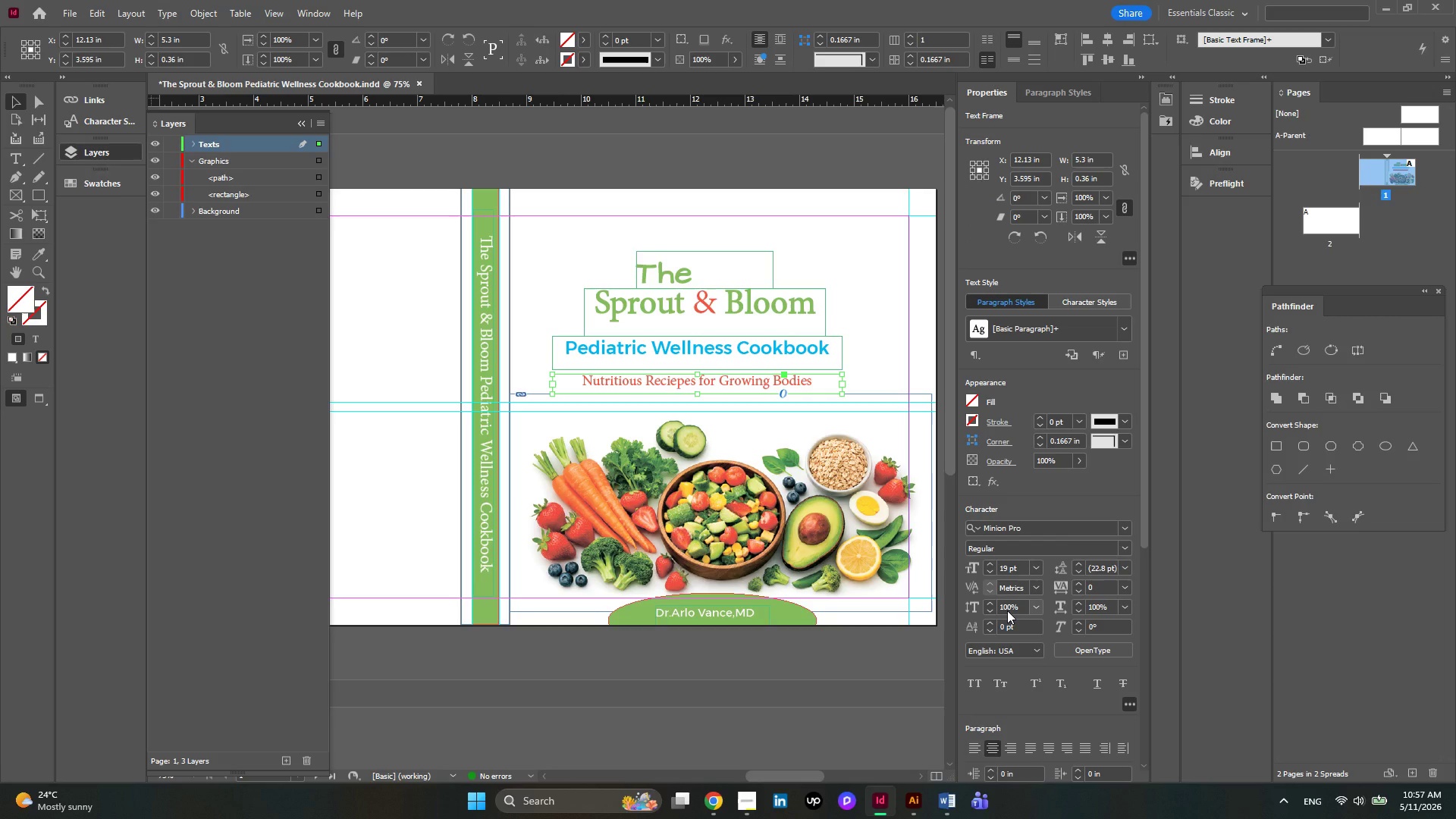 
wait(8.77)
 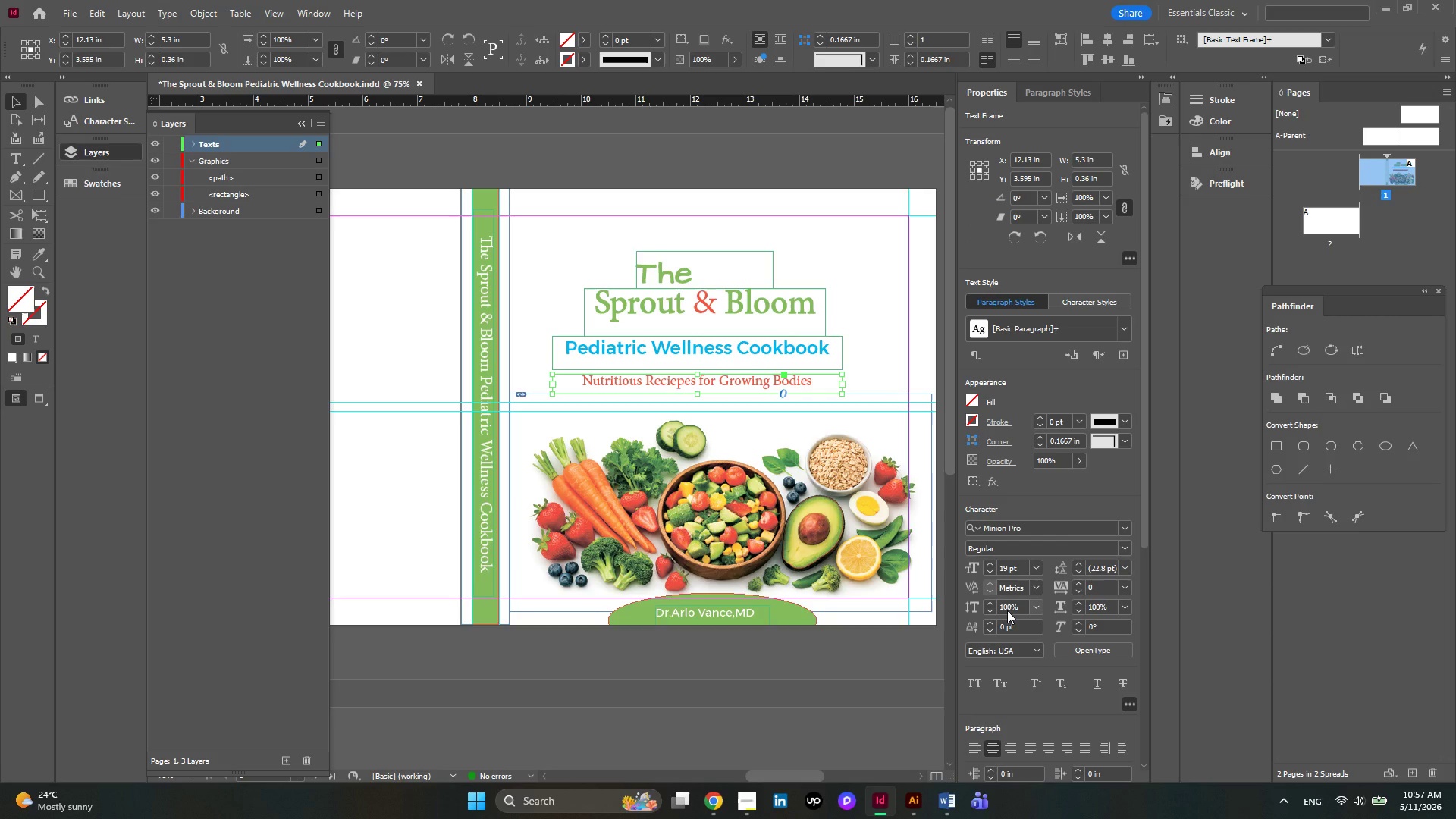 
left_click([1124, 532])
 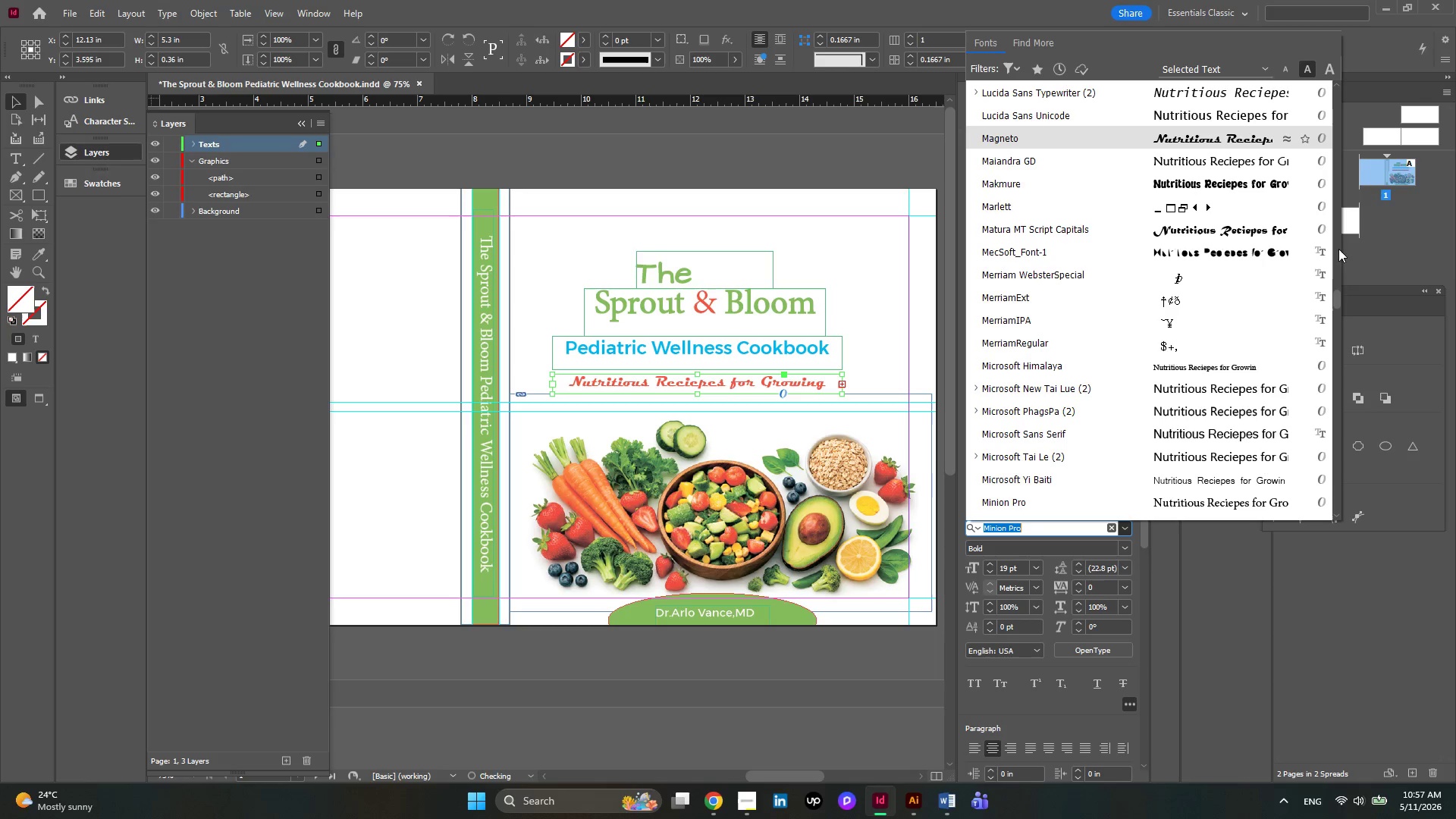 
left_click_drag(start_coordinate=[1339, 299], to_coordinate=[1324, 77])
 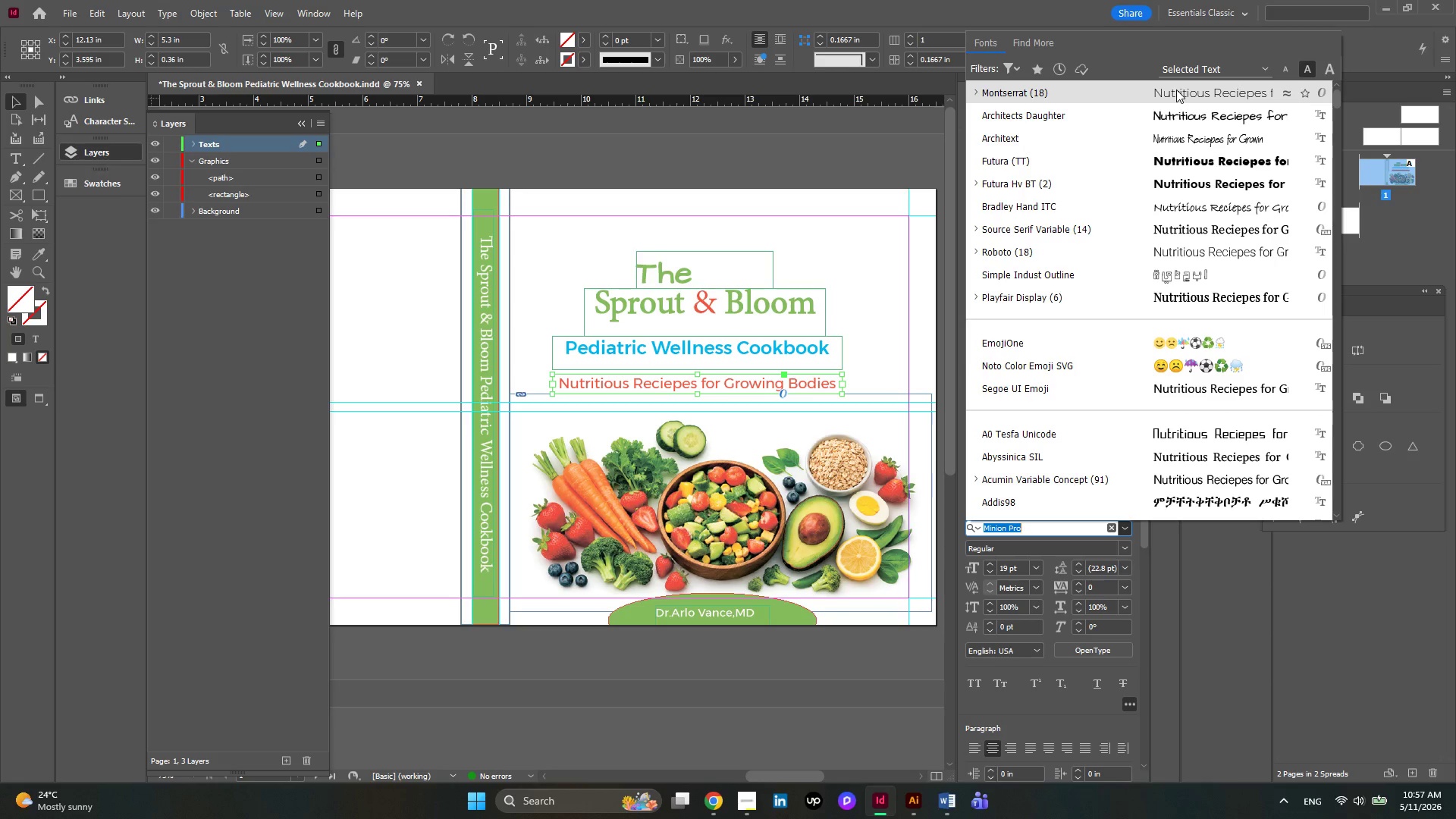 
left_click([1176, 89])
 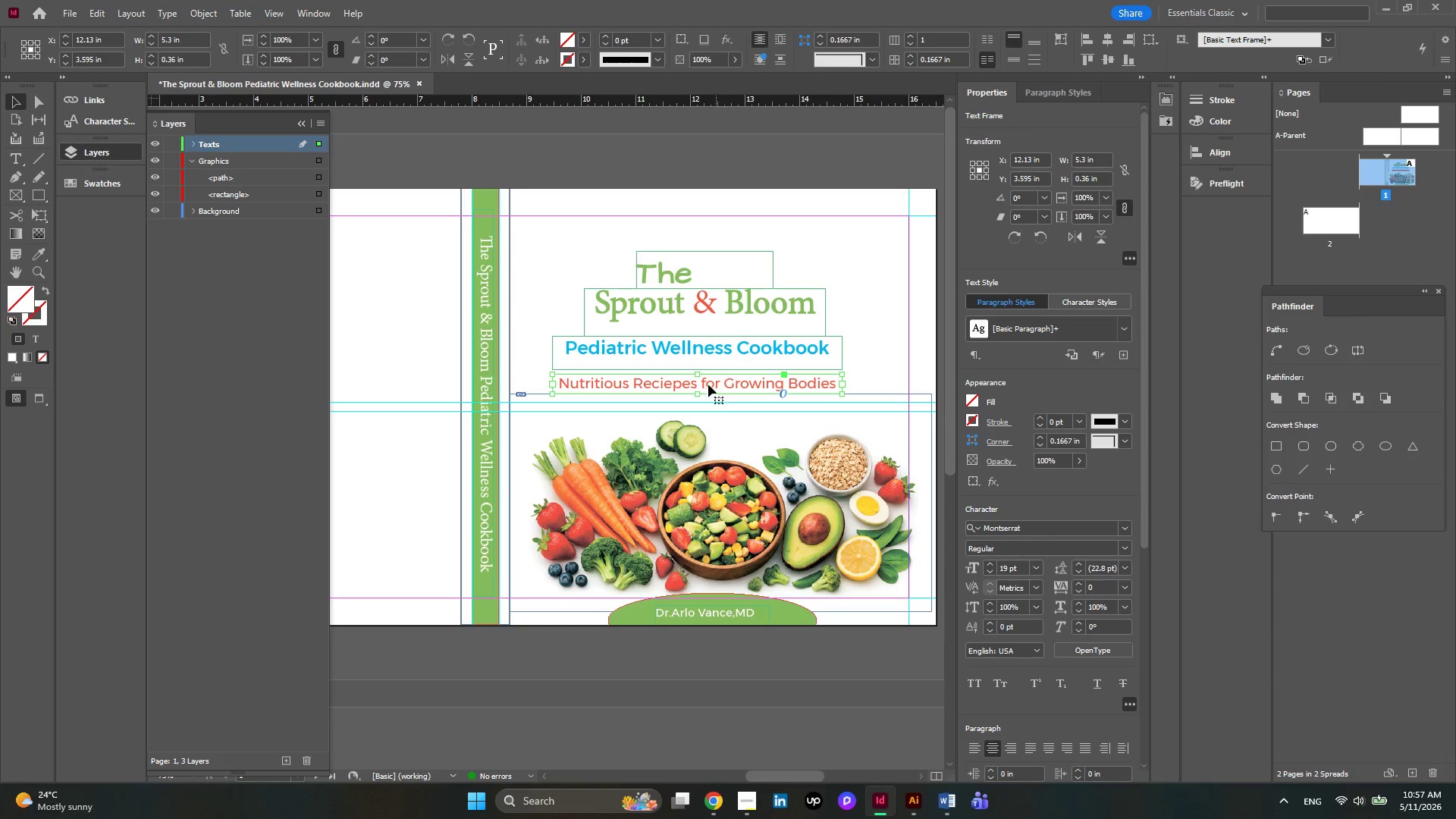 
left_click_drag(start_coordinate=[708, 382], to_coordinate=[710, 401])
 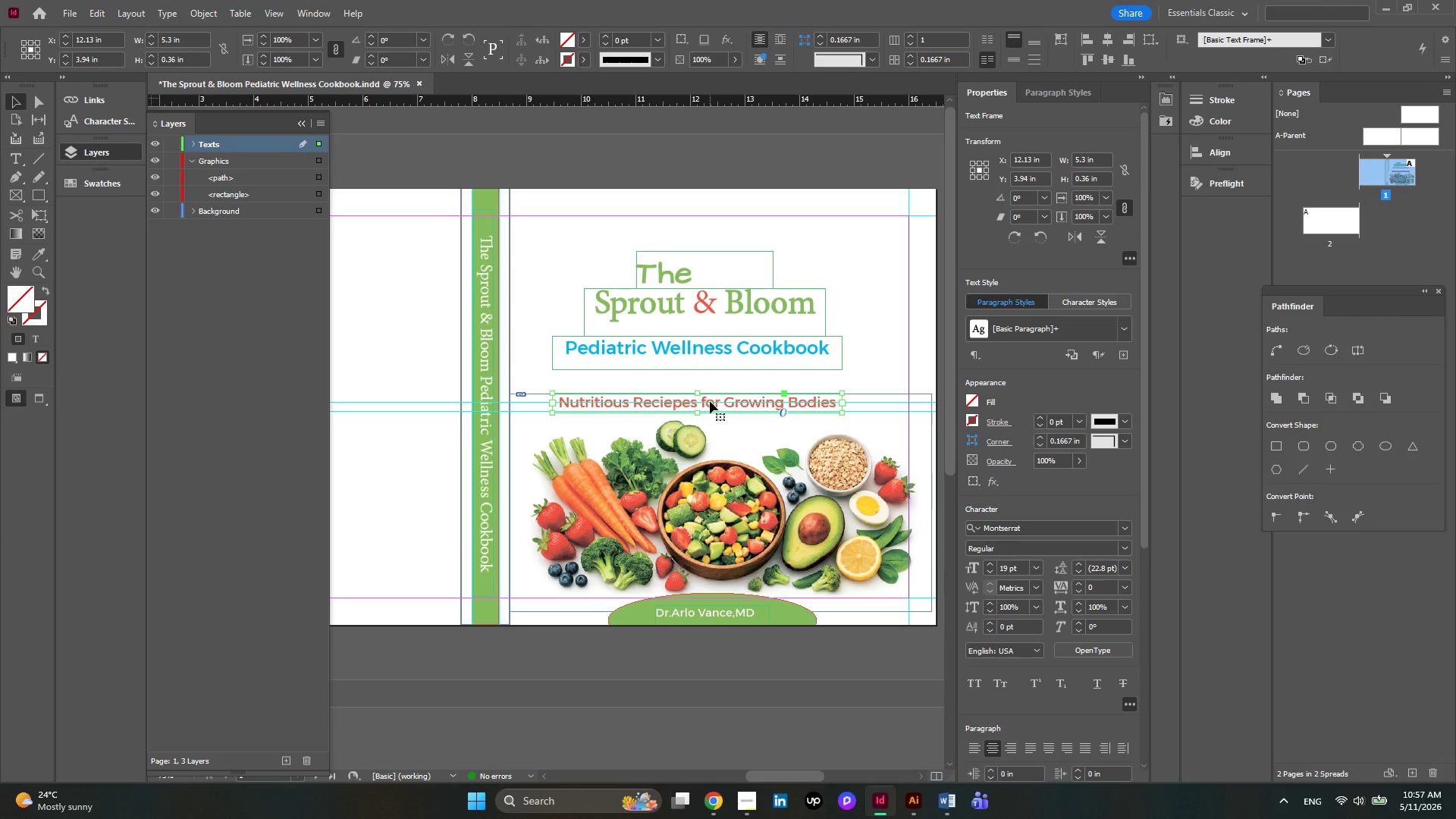 
hold_key(key=AltLeft, duration=0.48)
hold_key(key=AltLeft, duration=0.36)
scroll: coordinate [710, 401], scroll_direction: up, amount: 3.0
 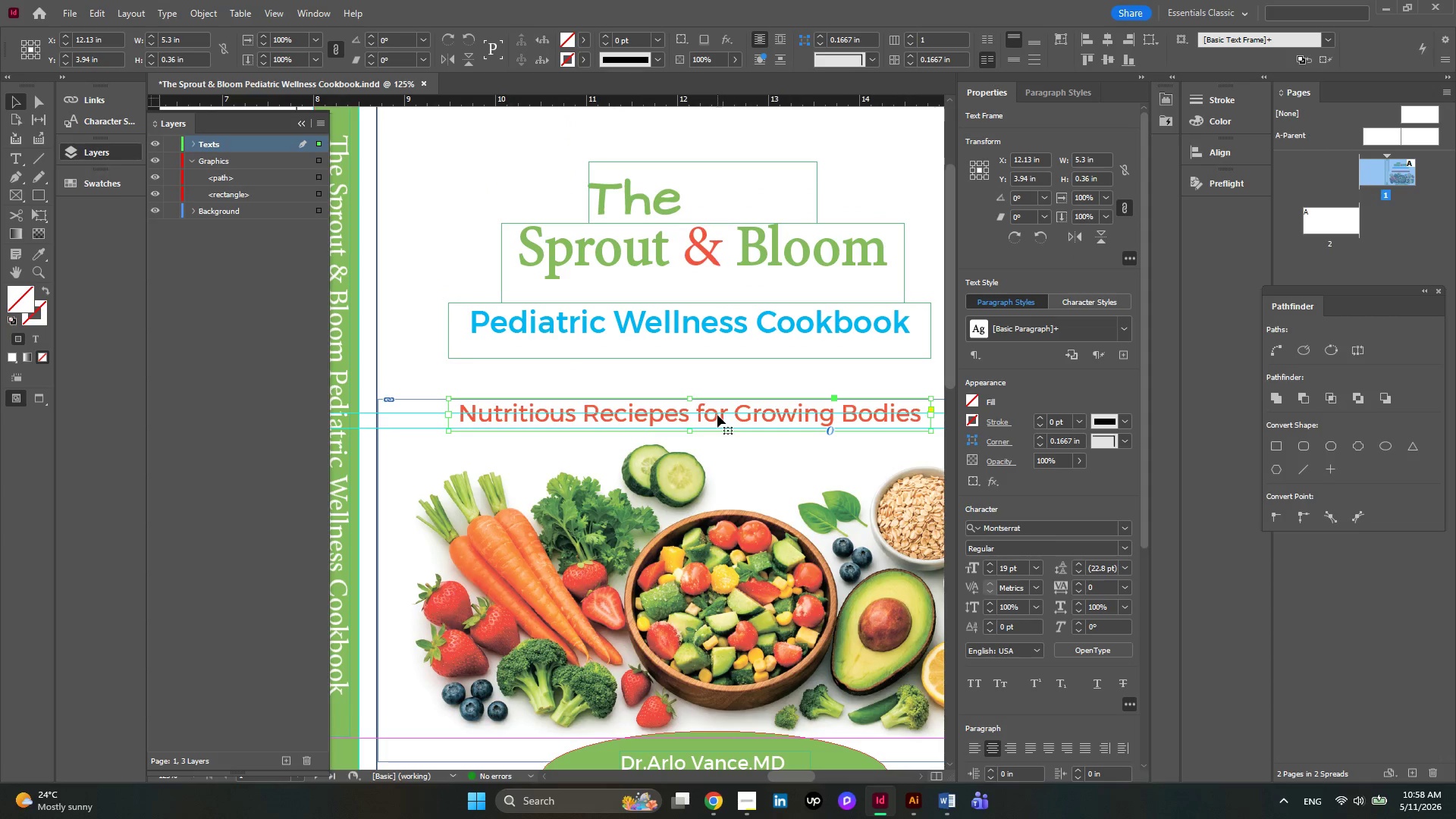 
left_click_drag(start_coordinate=[717, 415], to_coordinate=[717, 398])
 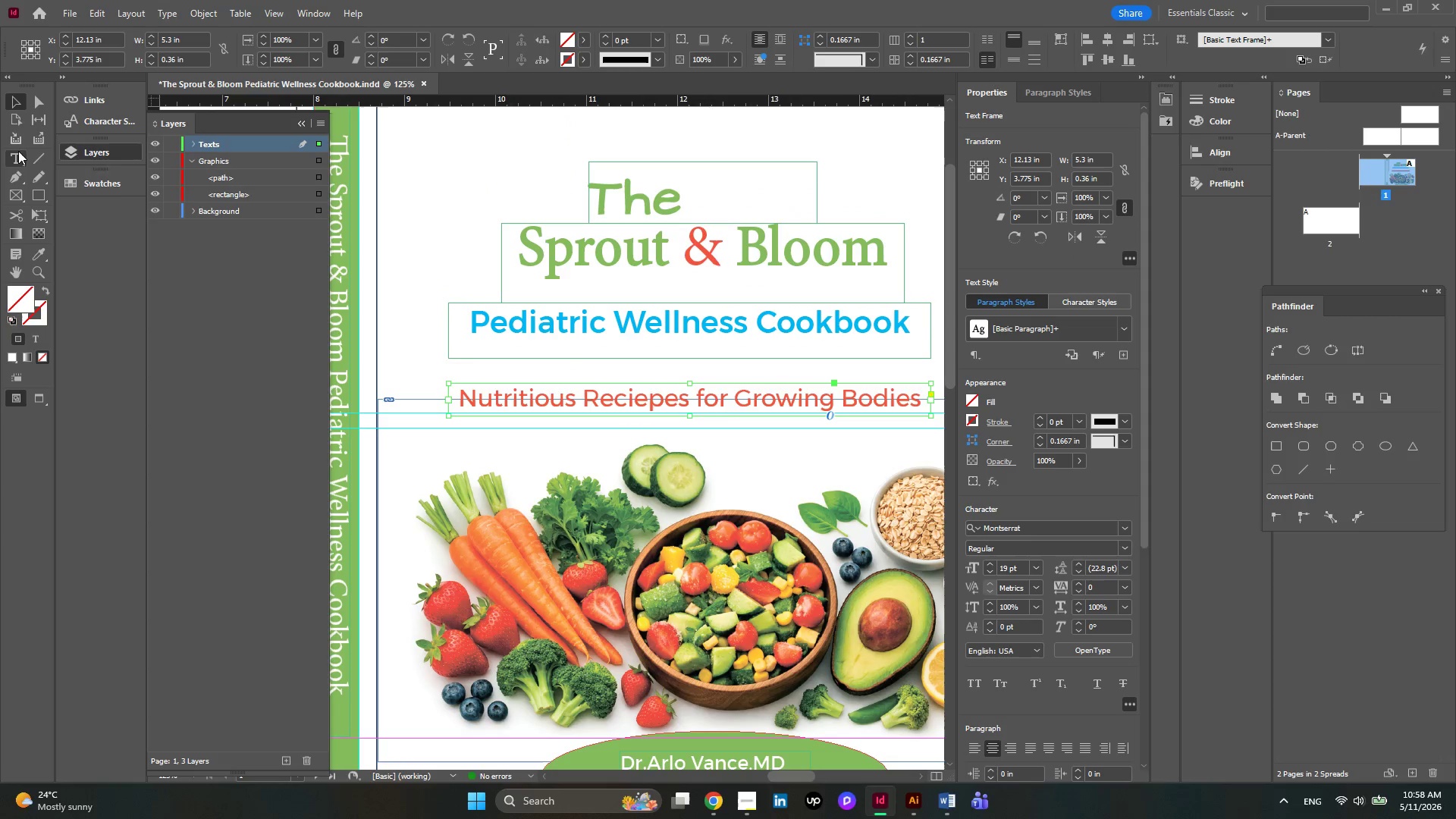 
left_click([18, 171])
 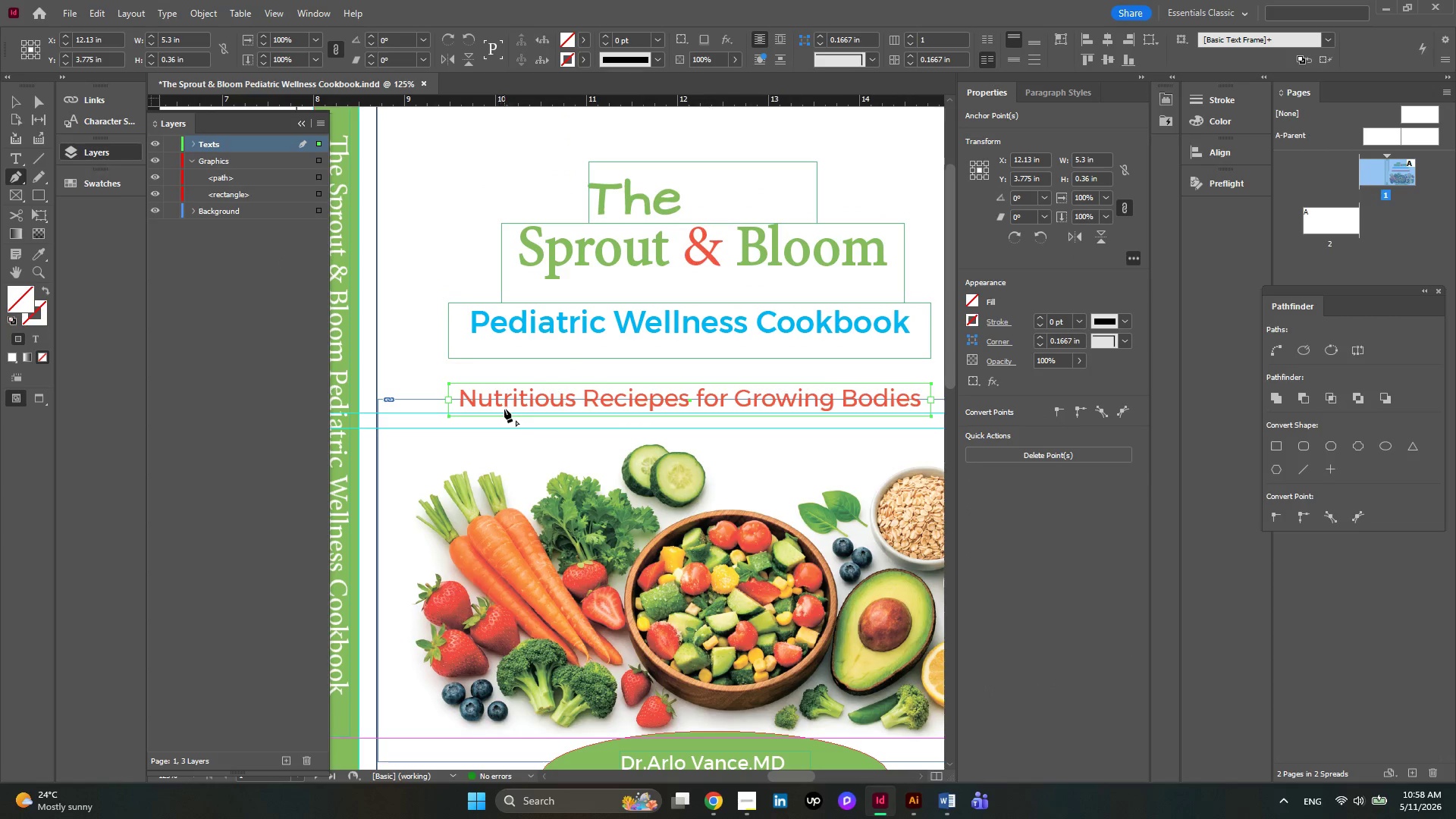 
hold_key(key=ControlLeft, duration=0.52)
scroll: coordinate [504, 409], scroll_direction: down, amount: 1.0
 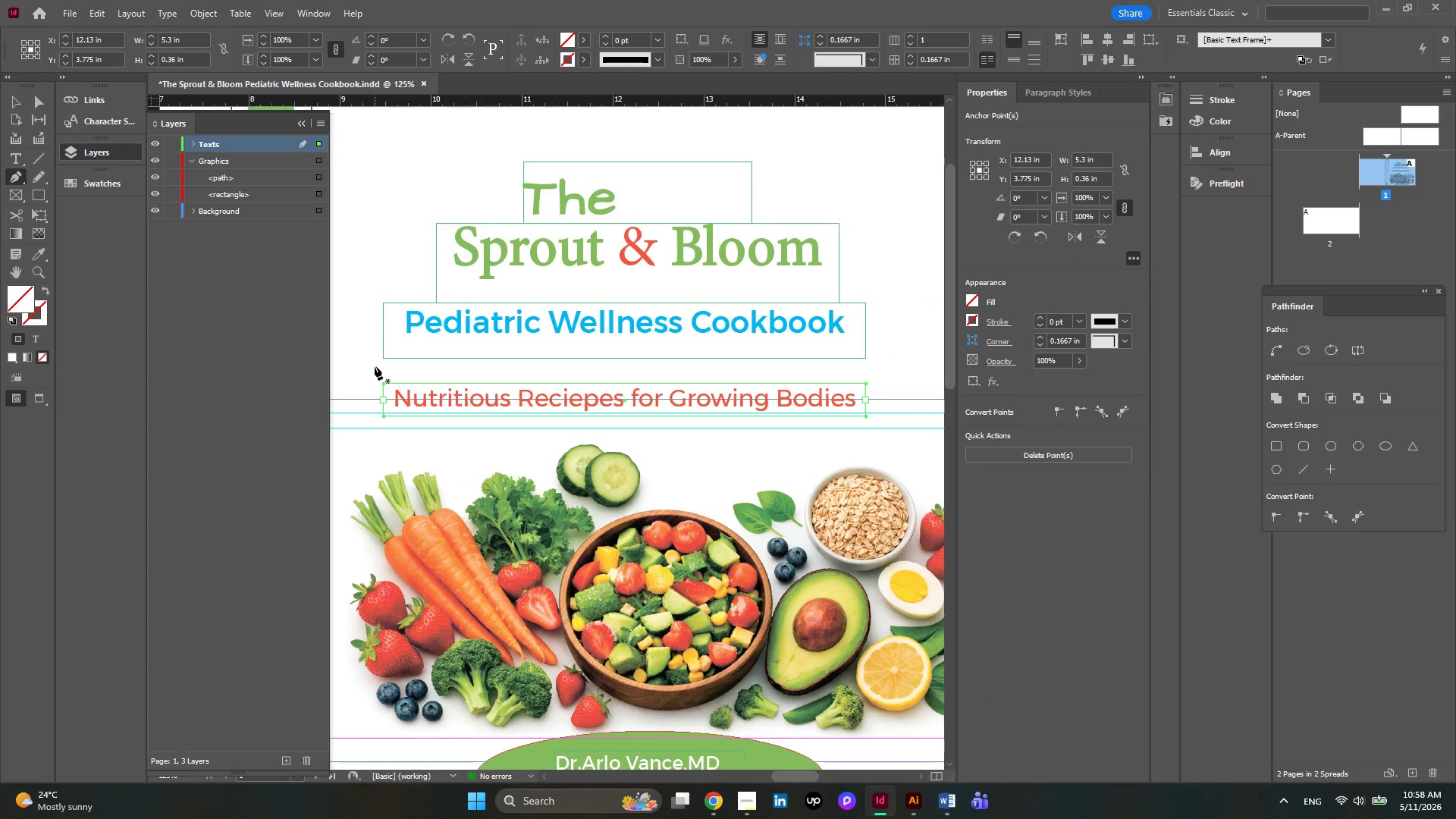 
left_click([361, 369])
 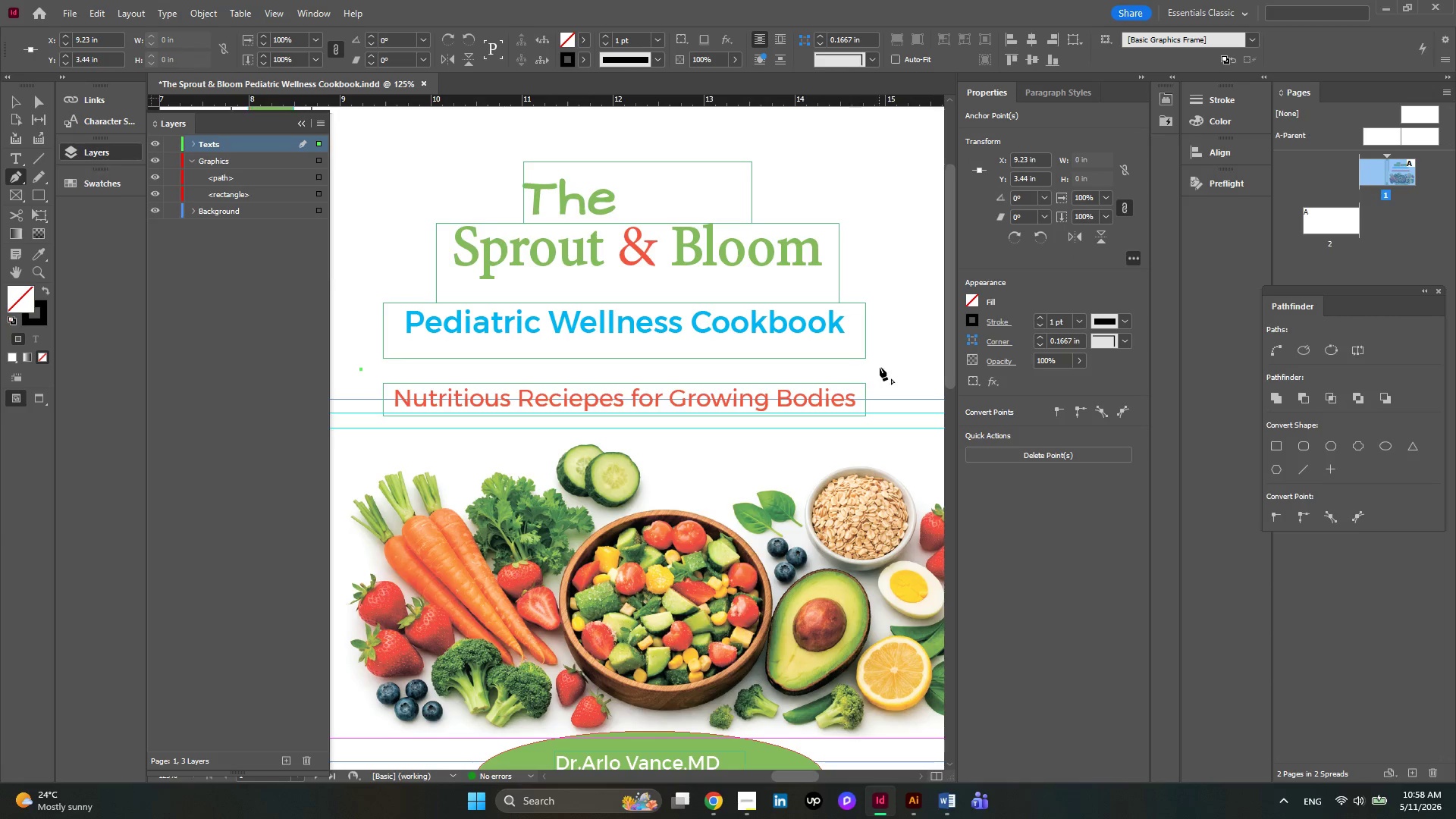 
left_click([880, 367])
 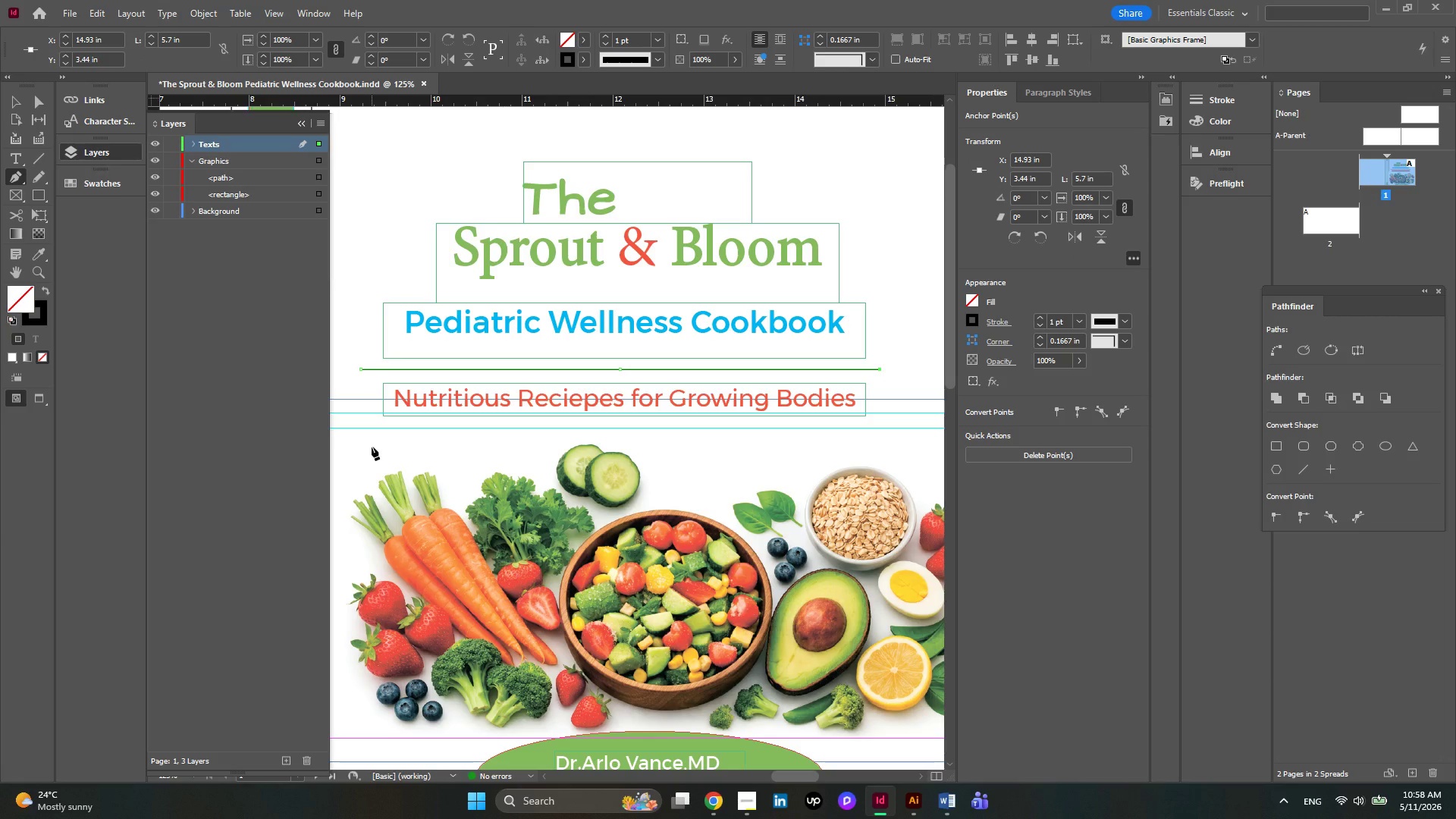 
key(Escape)
 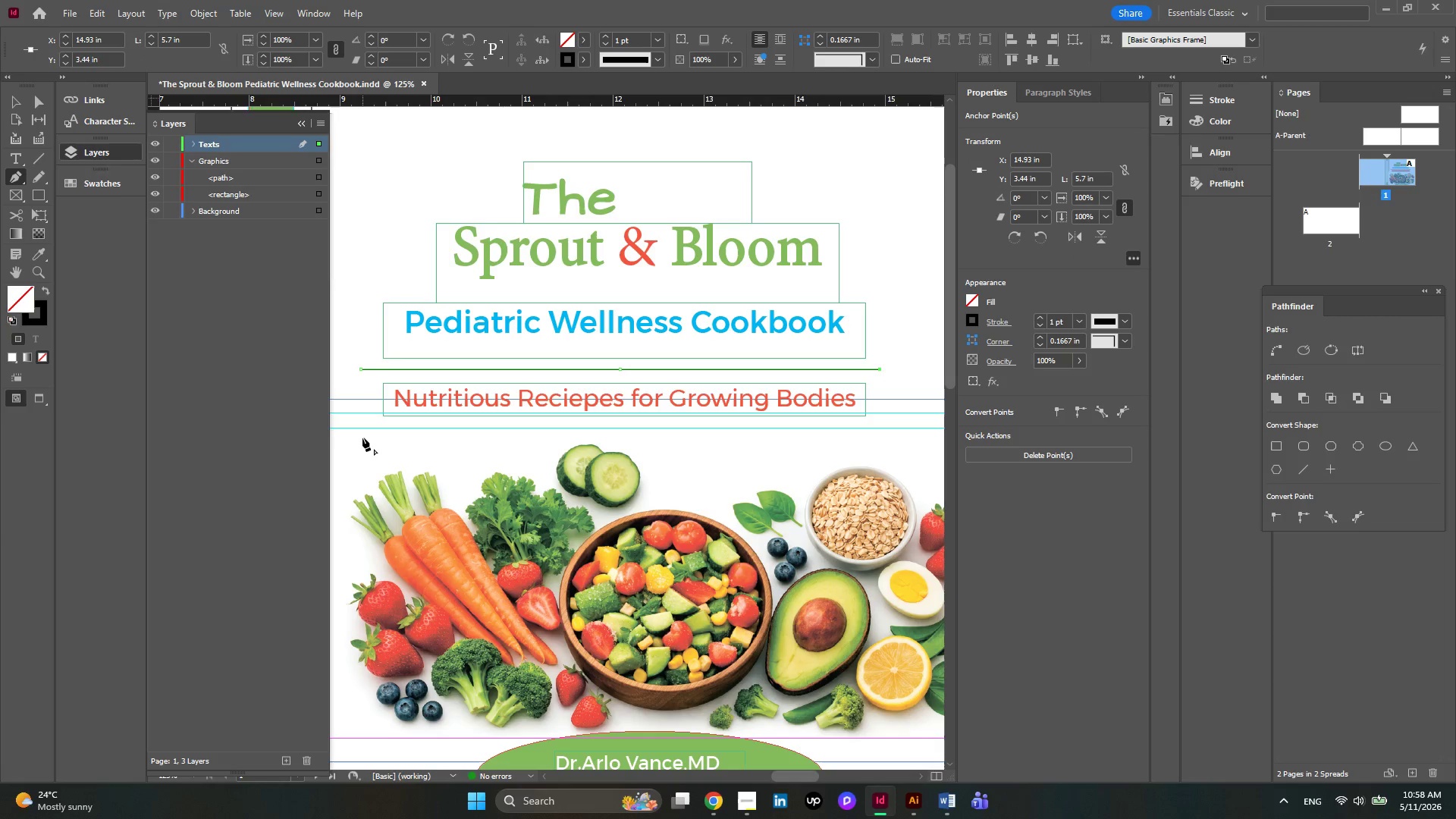 
left_click([362, 438])
 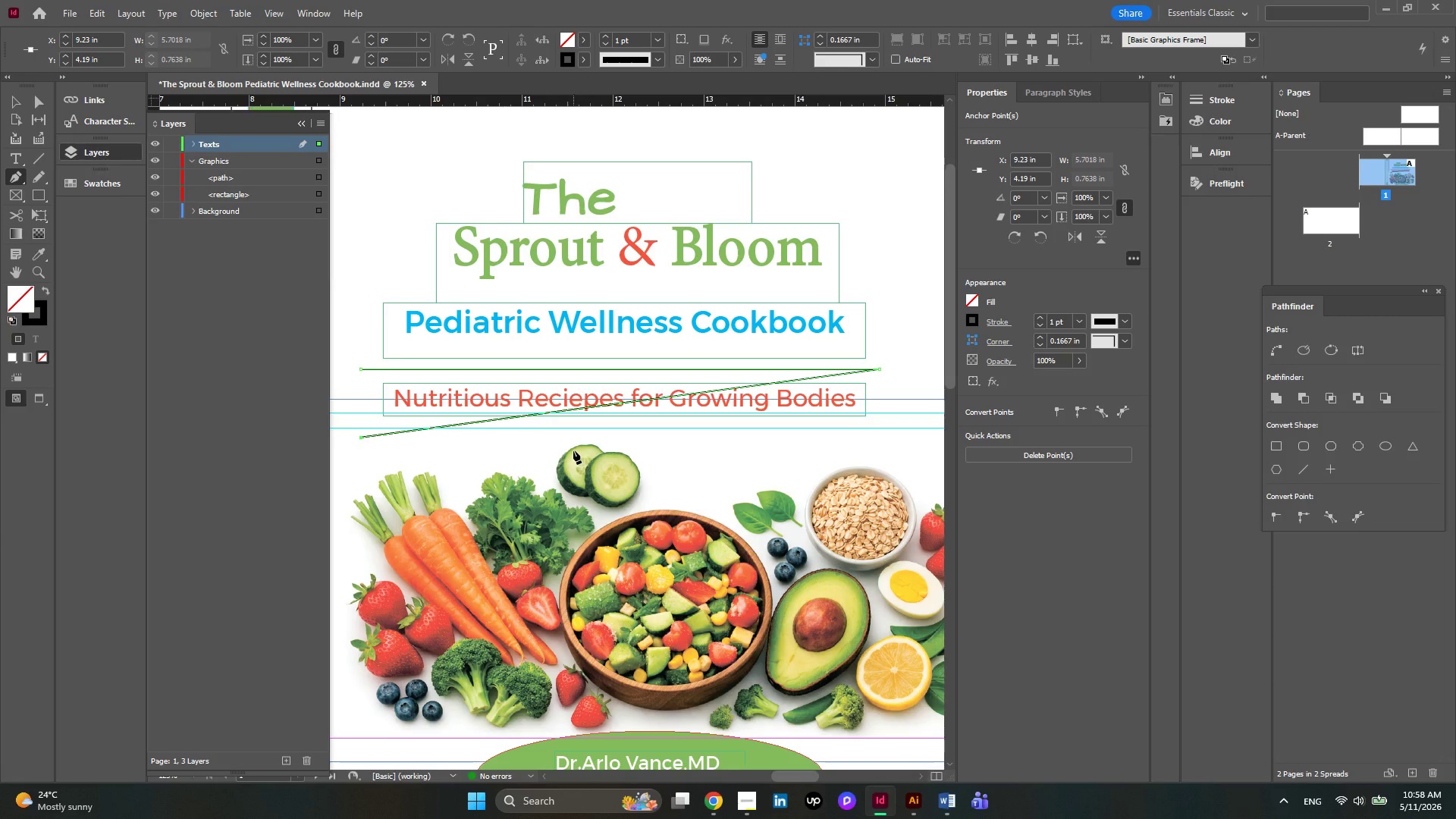 
key(Control+Z)
 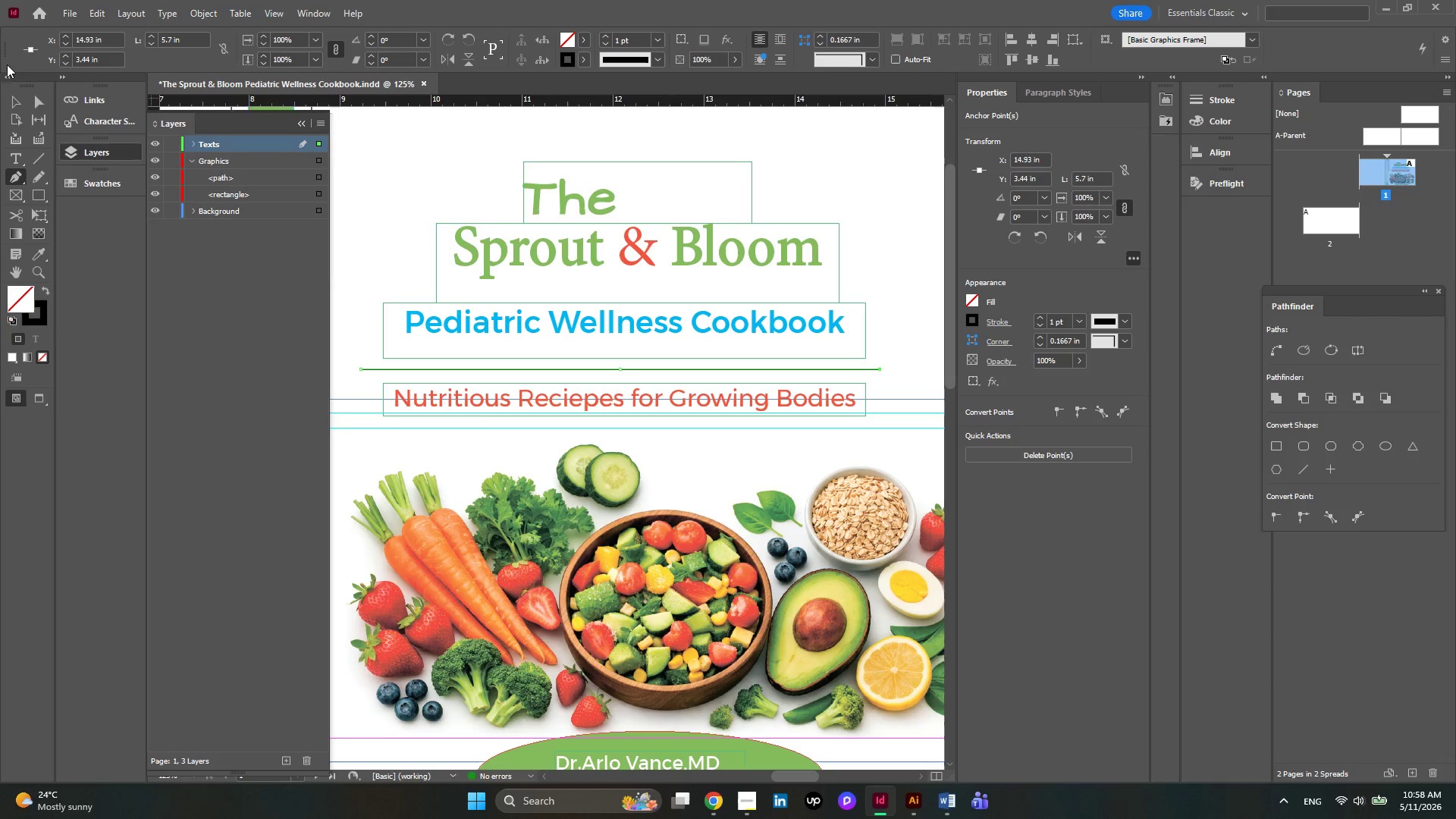 
left_click([14, 99])
 